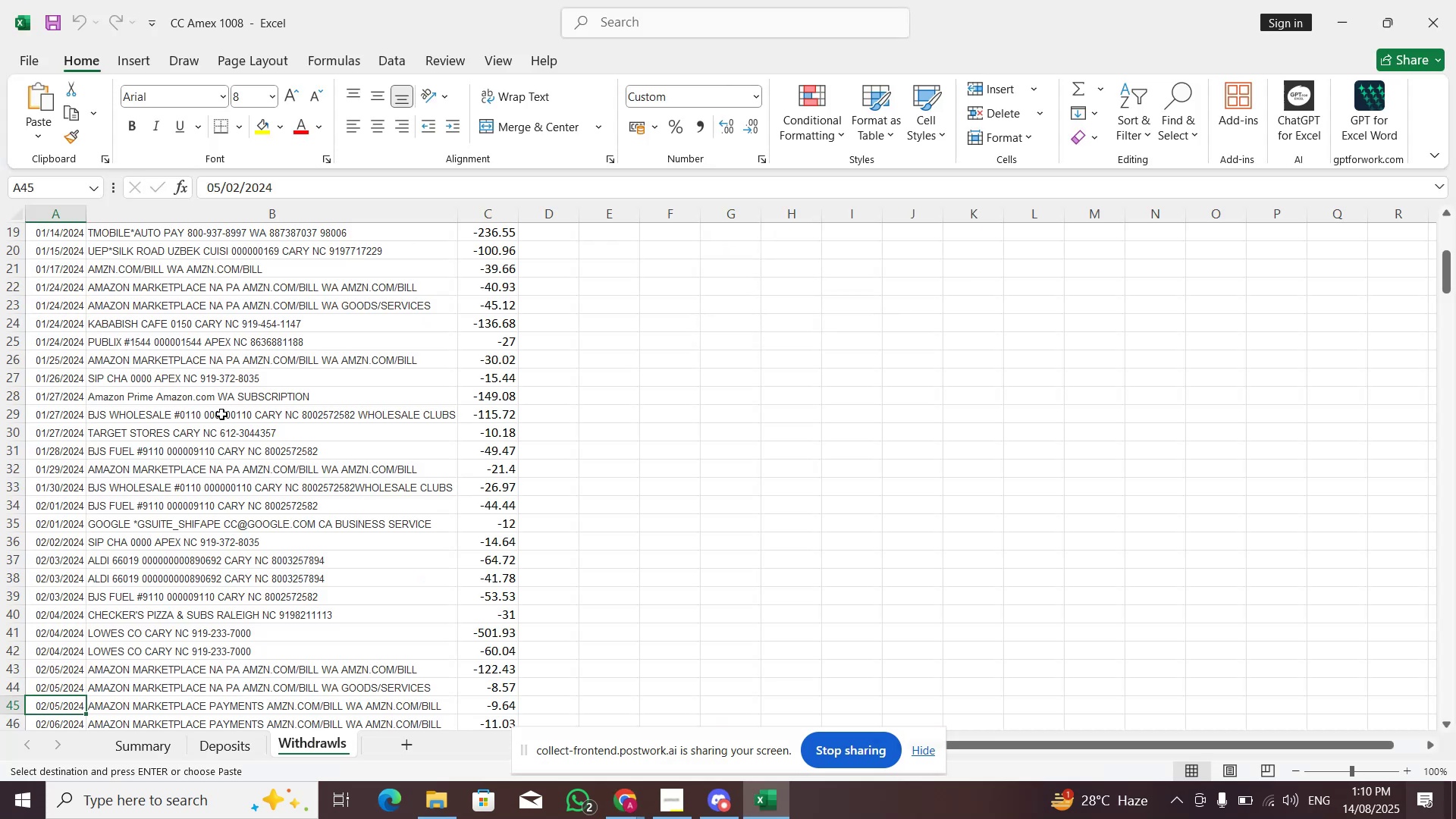 
scroll: coordinate [55, 281], scroll_direction: up, amount: 25.0
 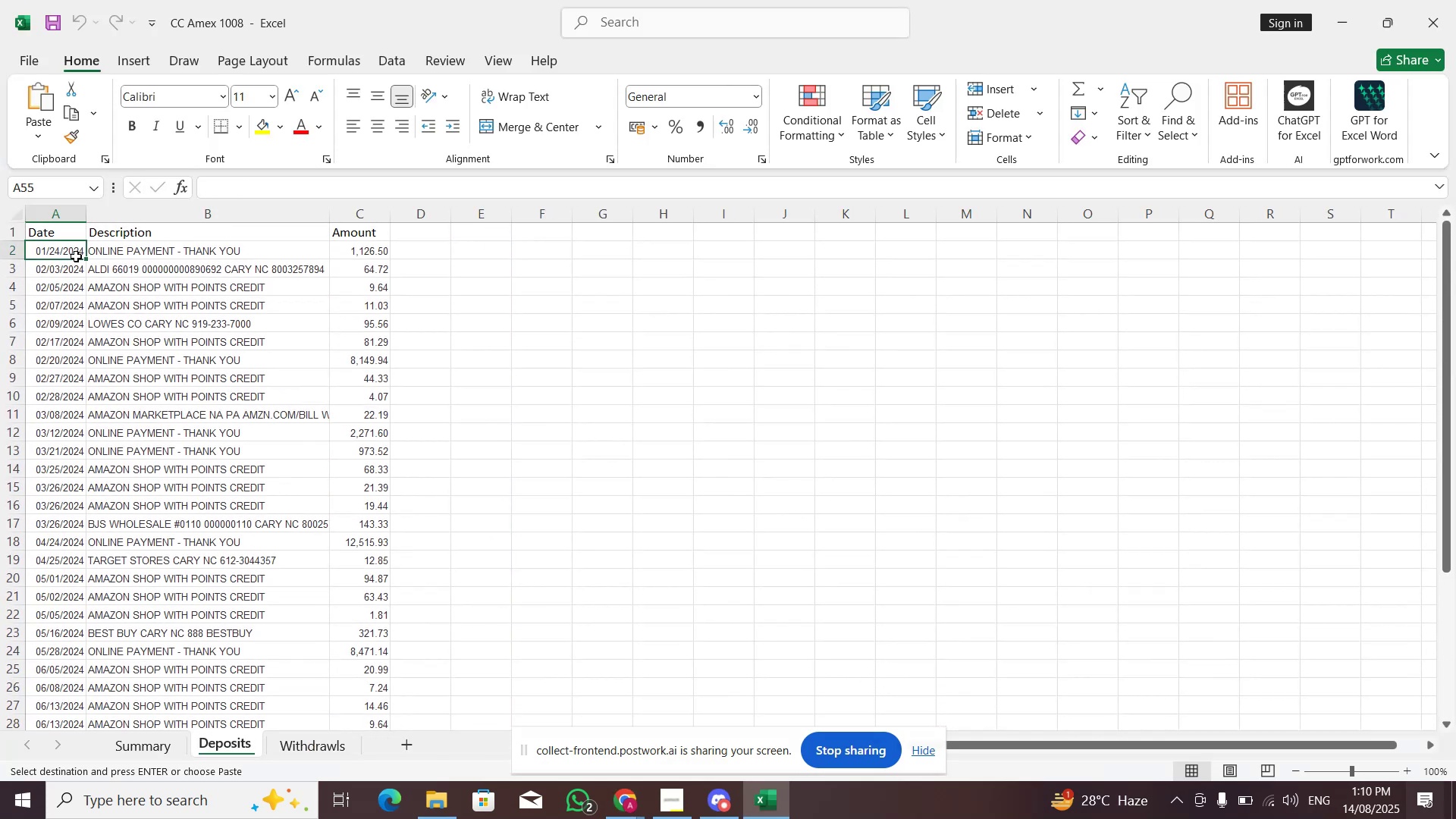 
double_click([80, 373])
 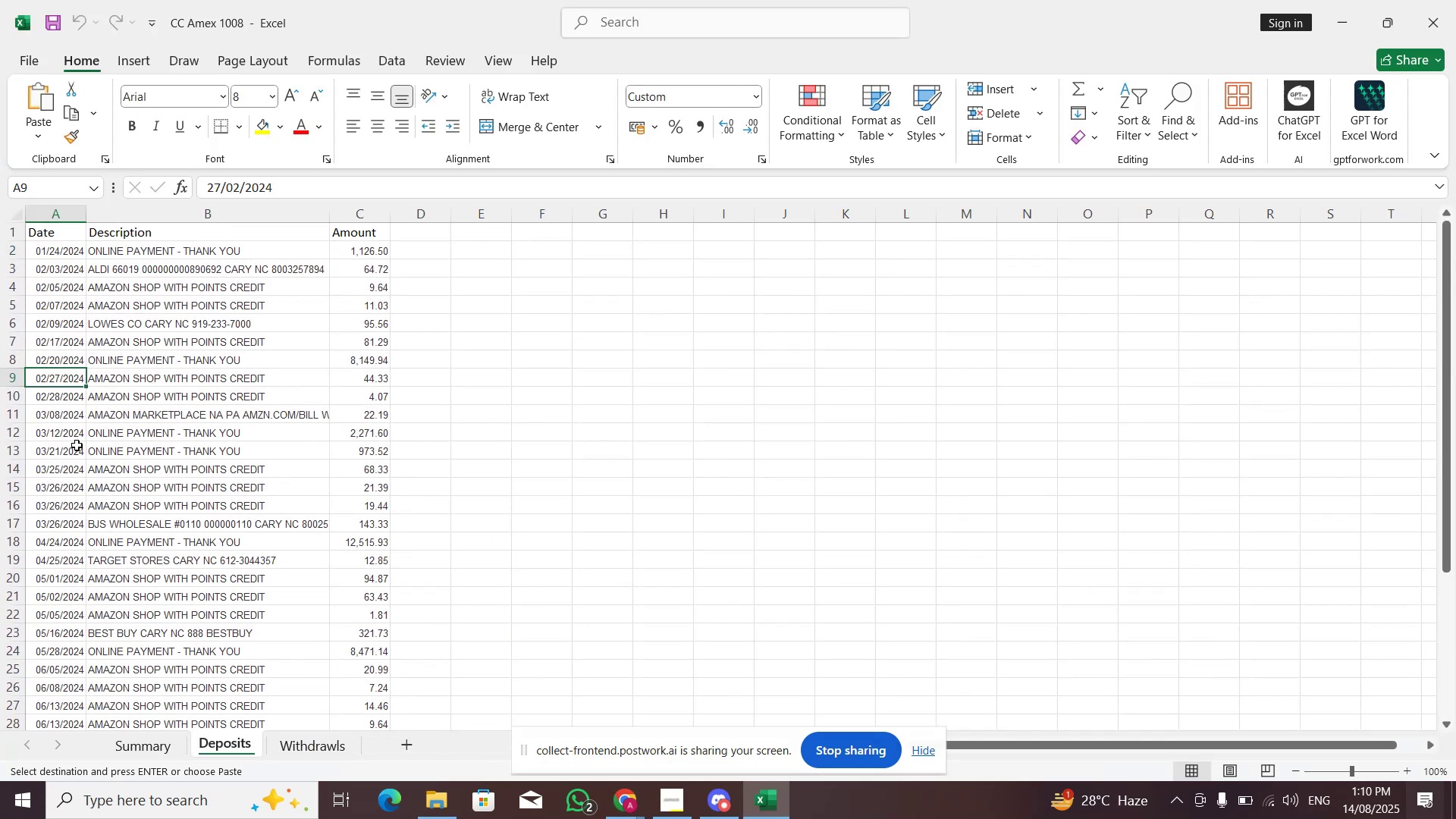 
triple_click([77, 445])
 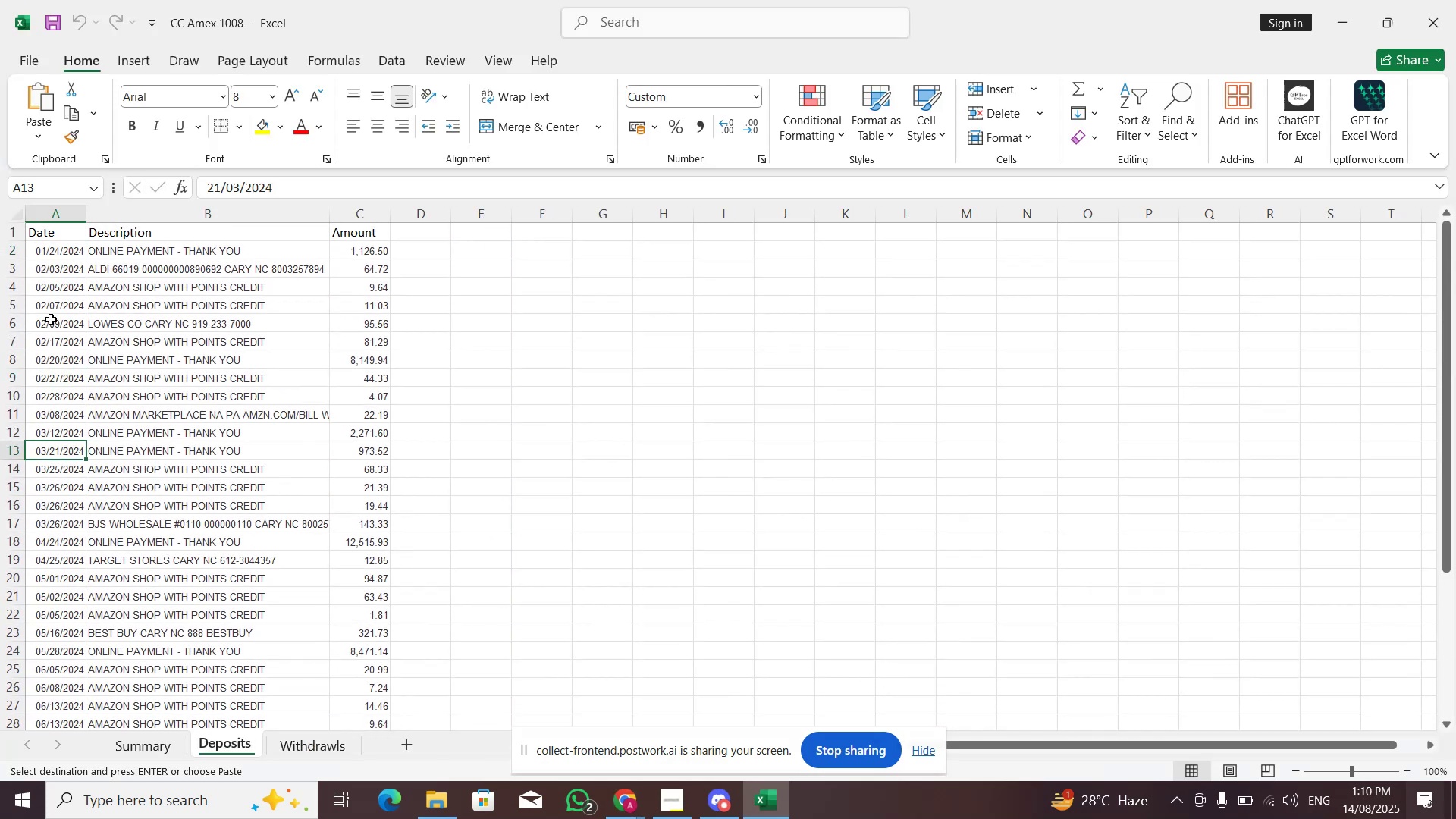 
triple_click([51, 319])
 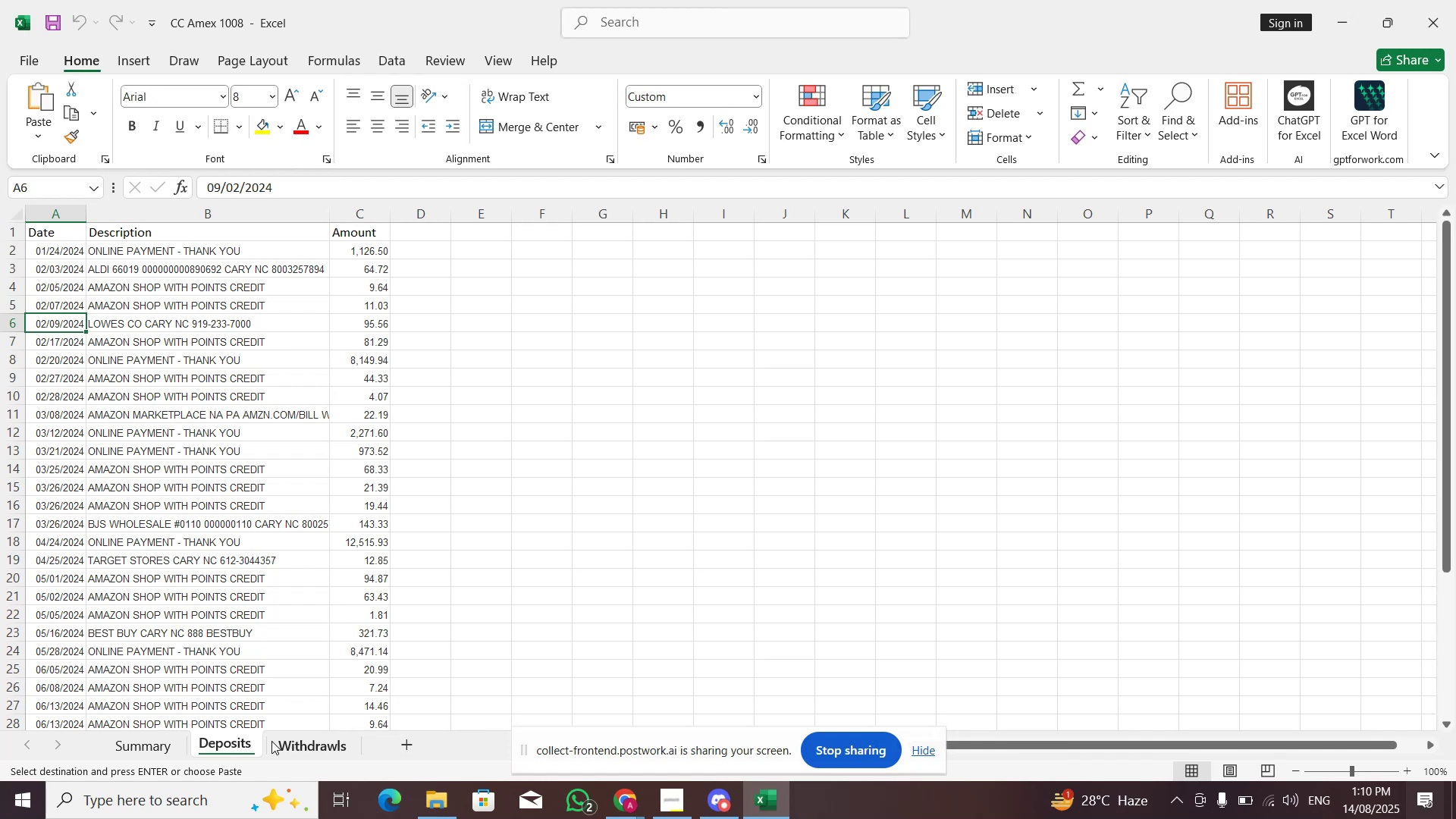 
left_click([287, 750])
 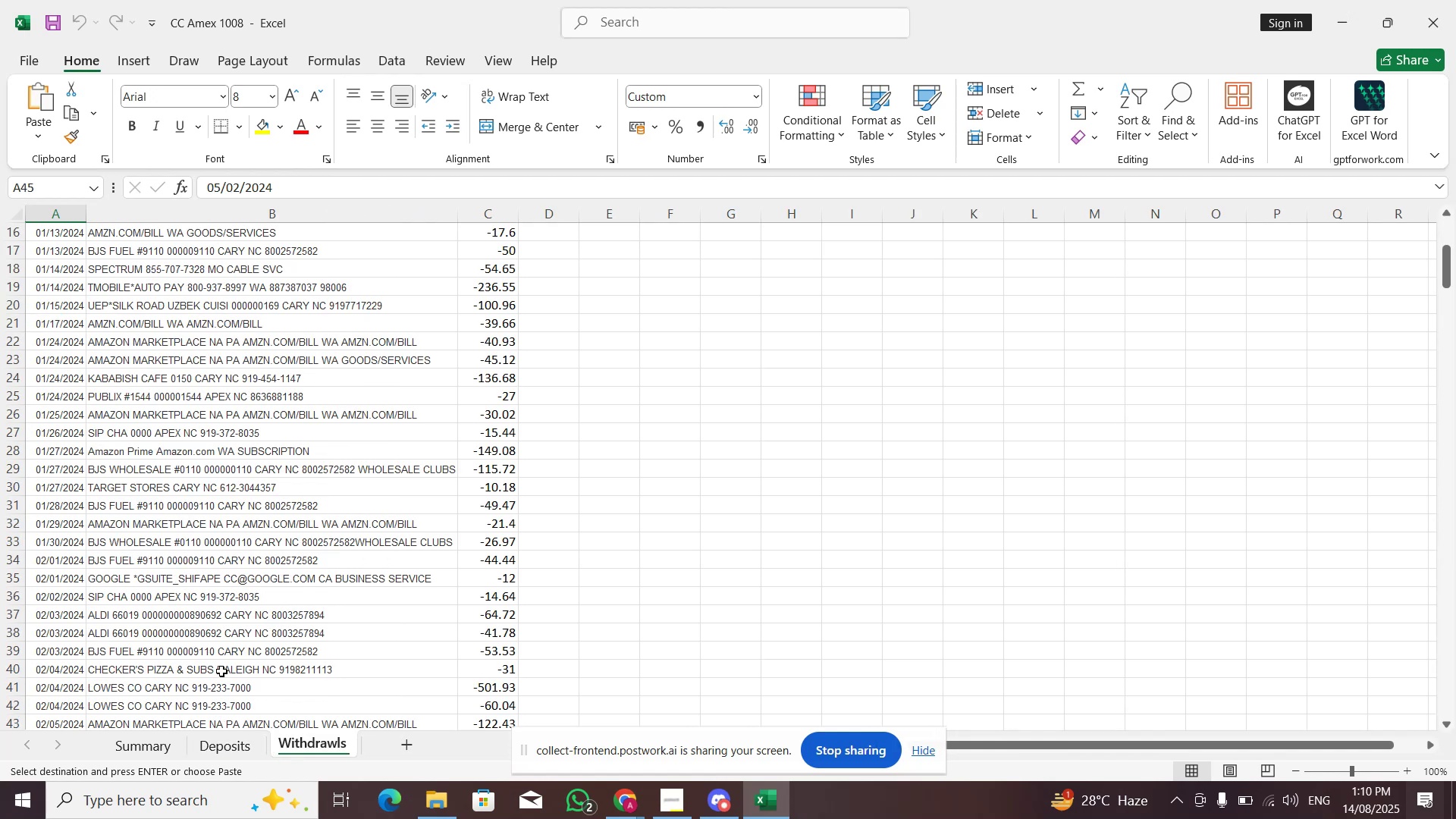 
scroll: coordinate [200, 471], scroll_direction: up, amount: 10.0
 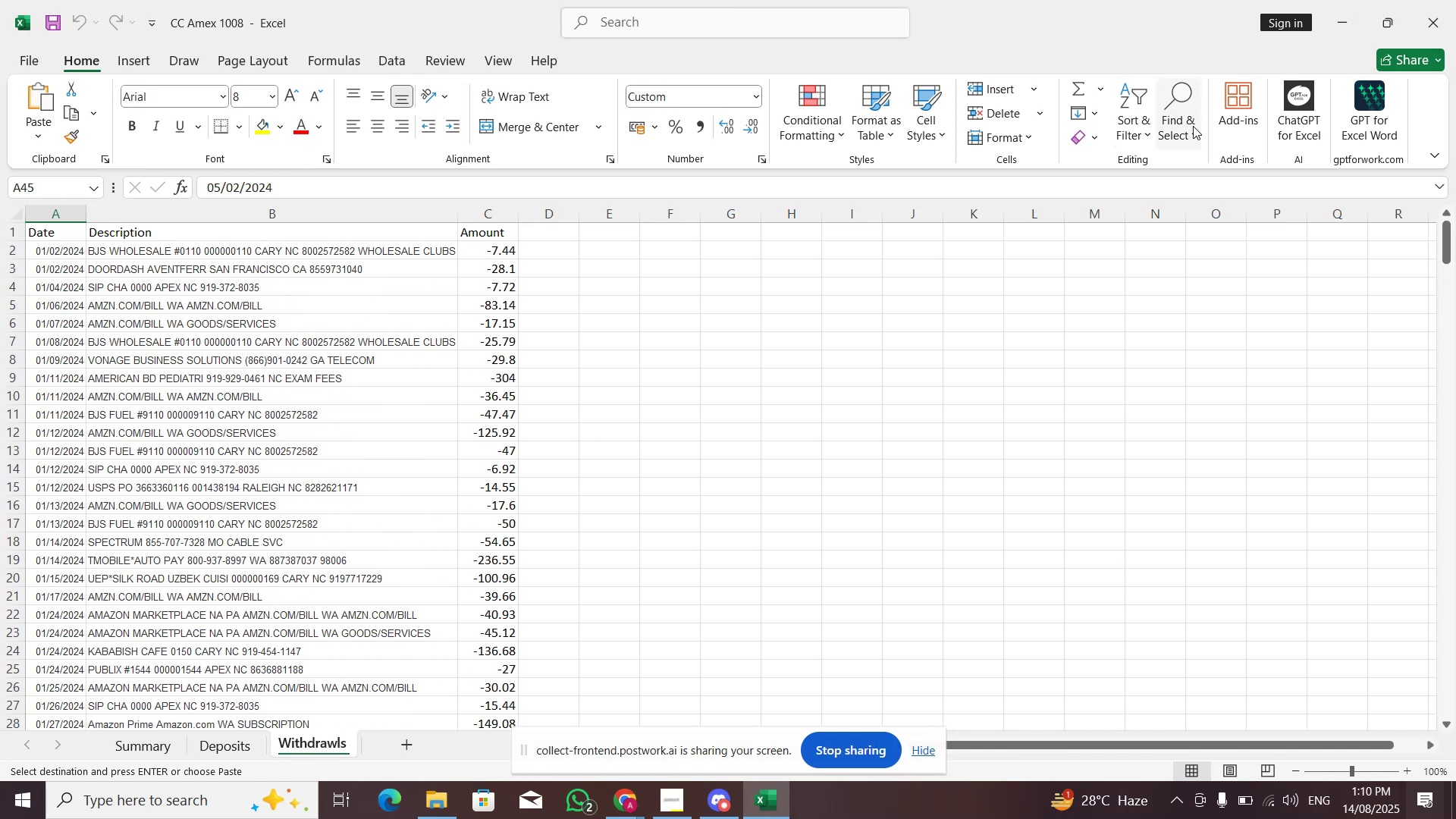 
left_click([1341, 14])
 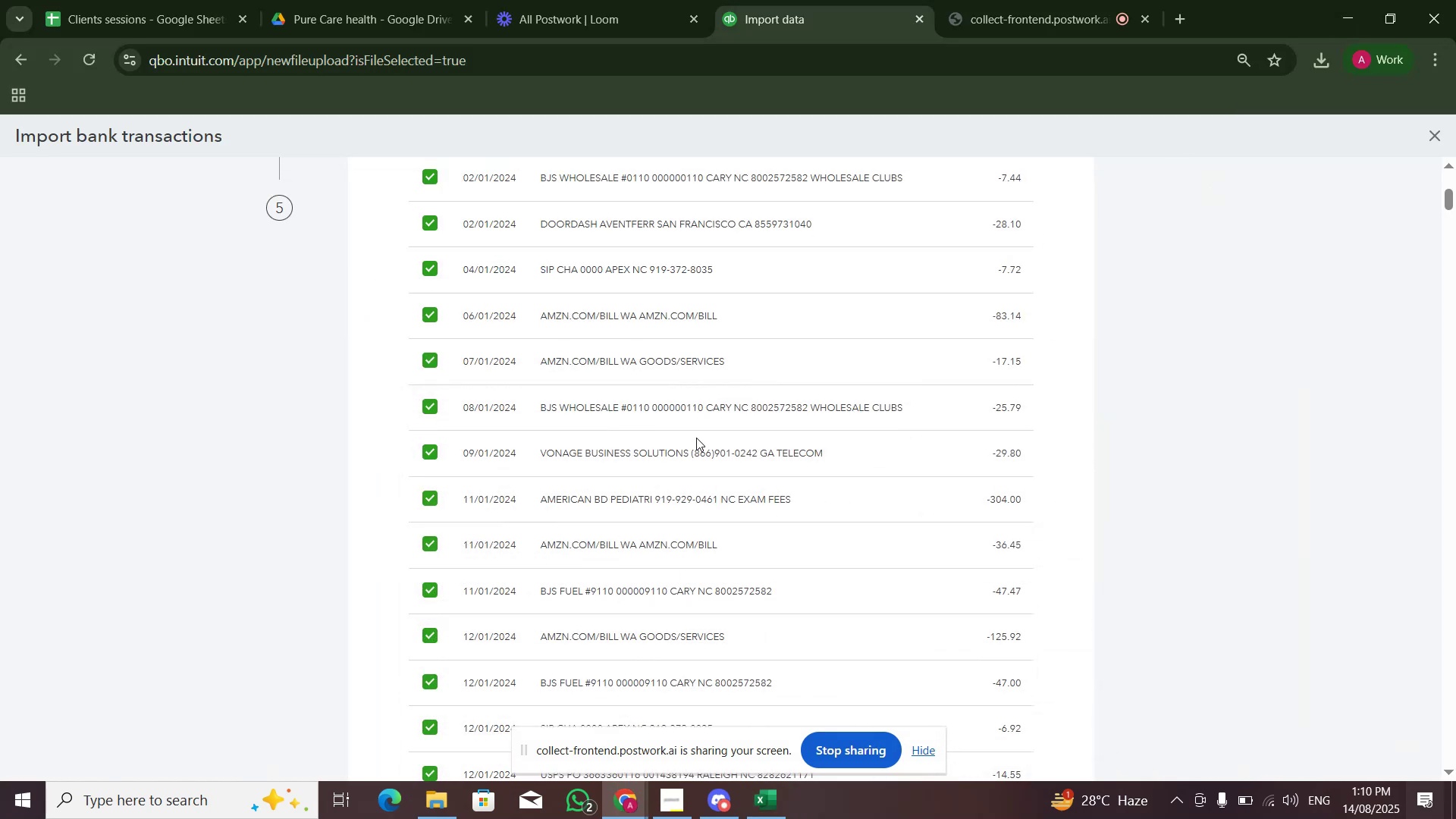 
scroll: coordinate [705, 453], scroll_direction: up, amount: 9.0
 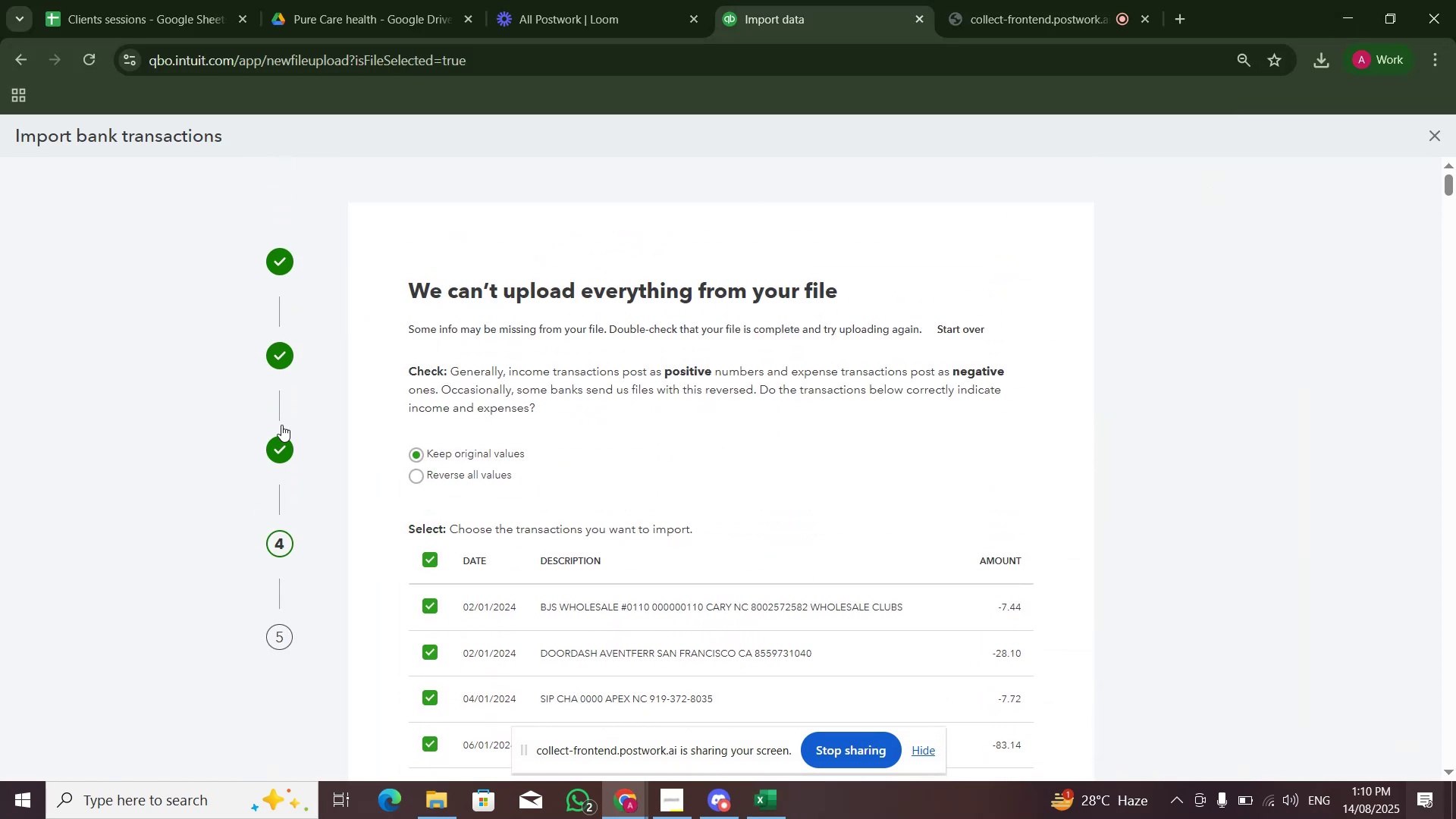 
left_click([279, 450])
 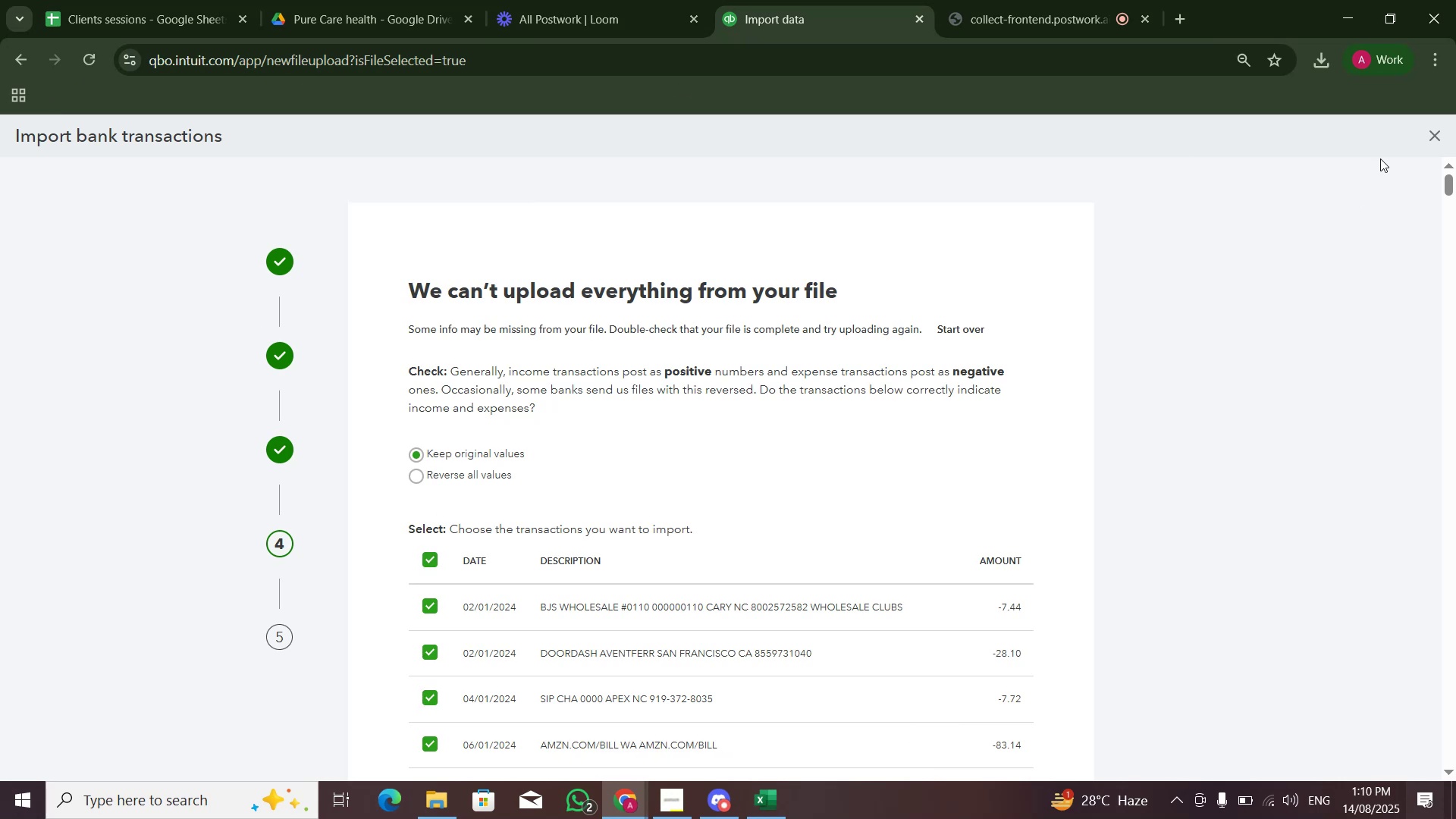 
left_click([24, 64])
 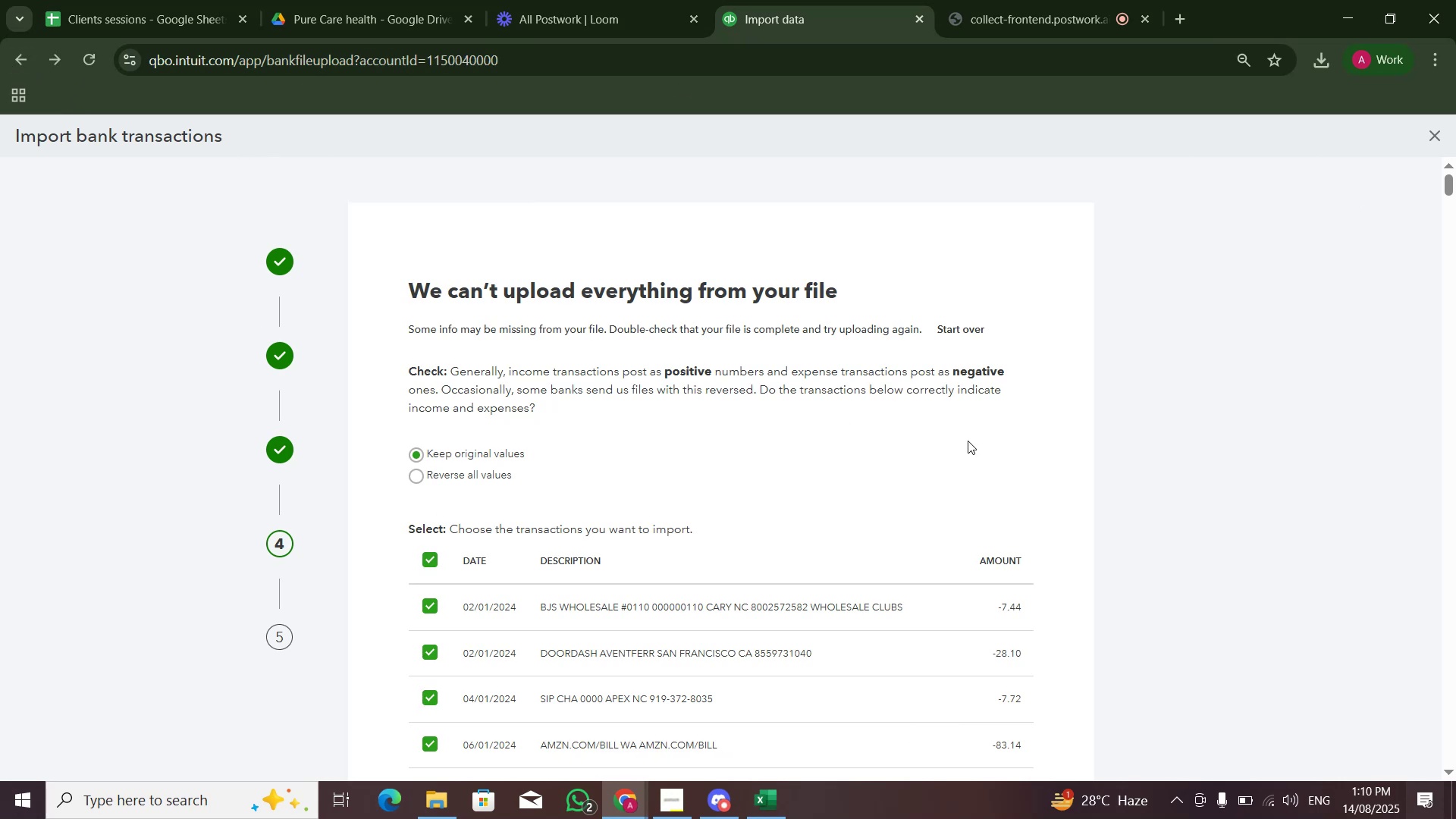 
scroll: coordinate [1219, 405], scroll_direction: down, amount: 8.0
 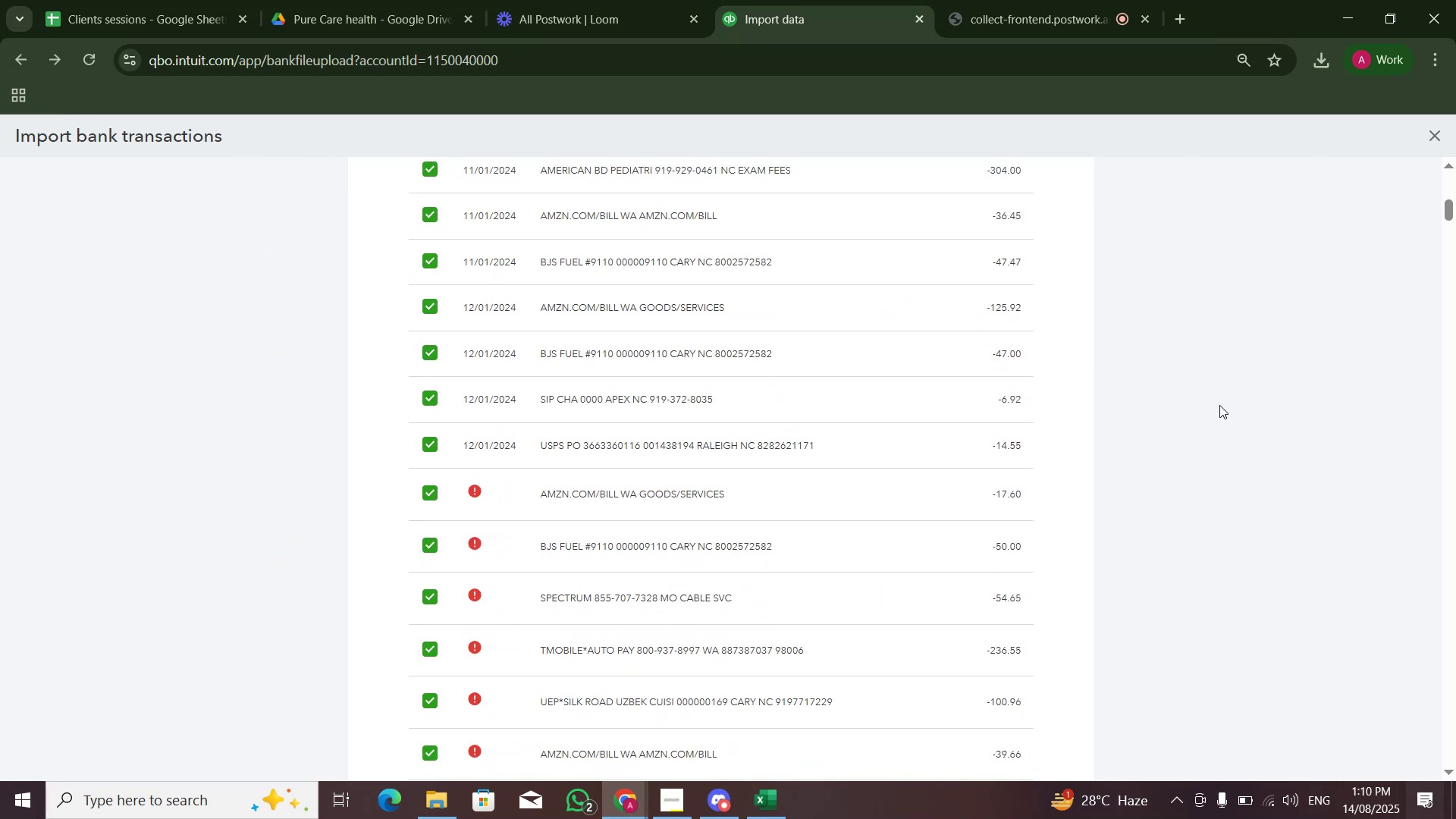 
key(Alt+Tab)
 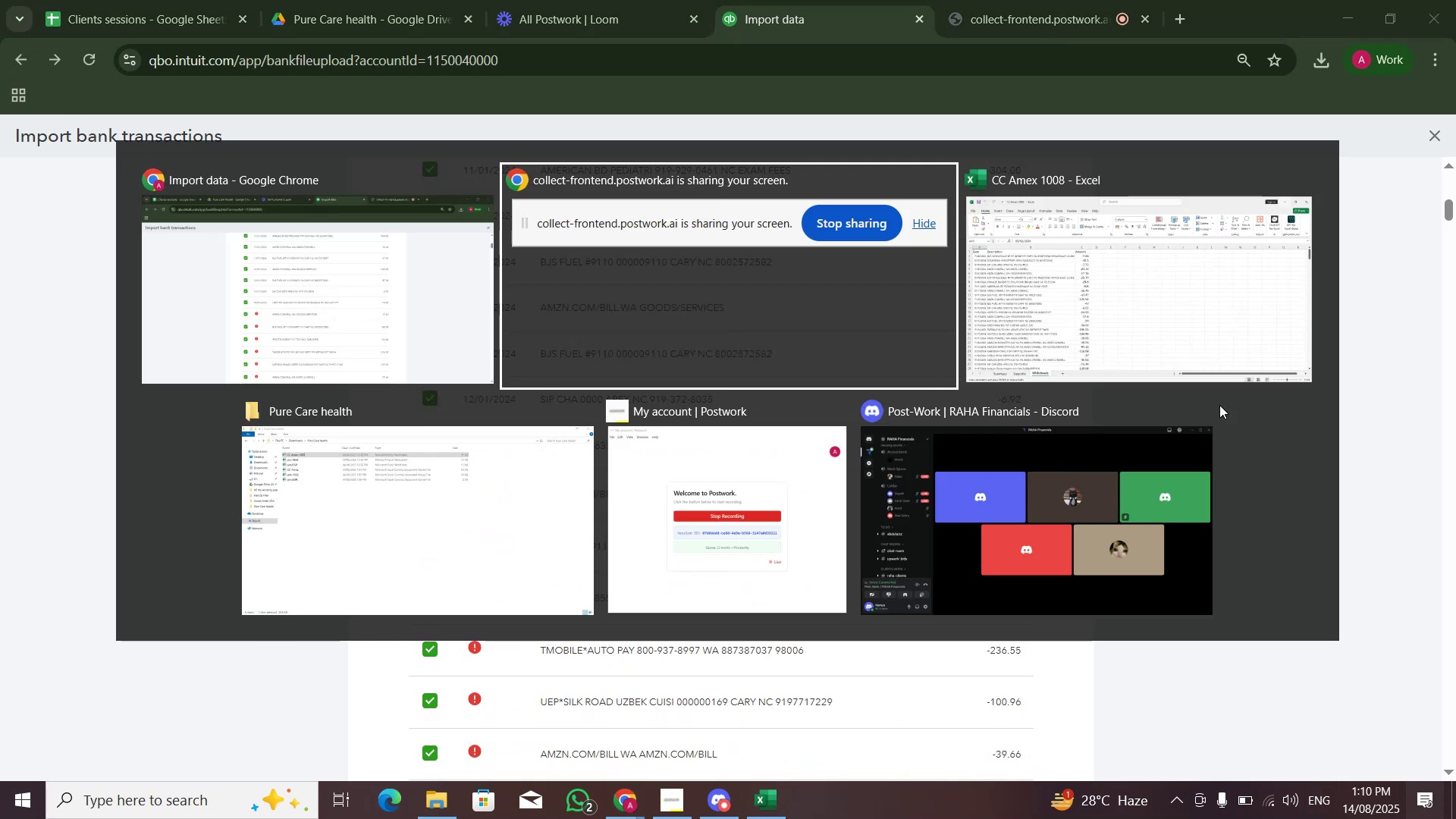 
key(Alt+Tab)
 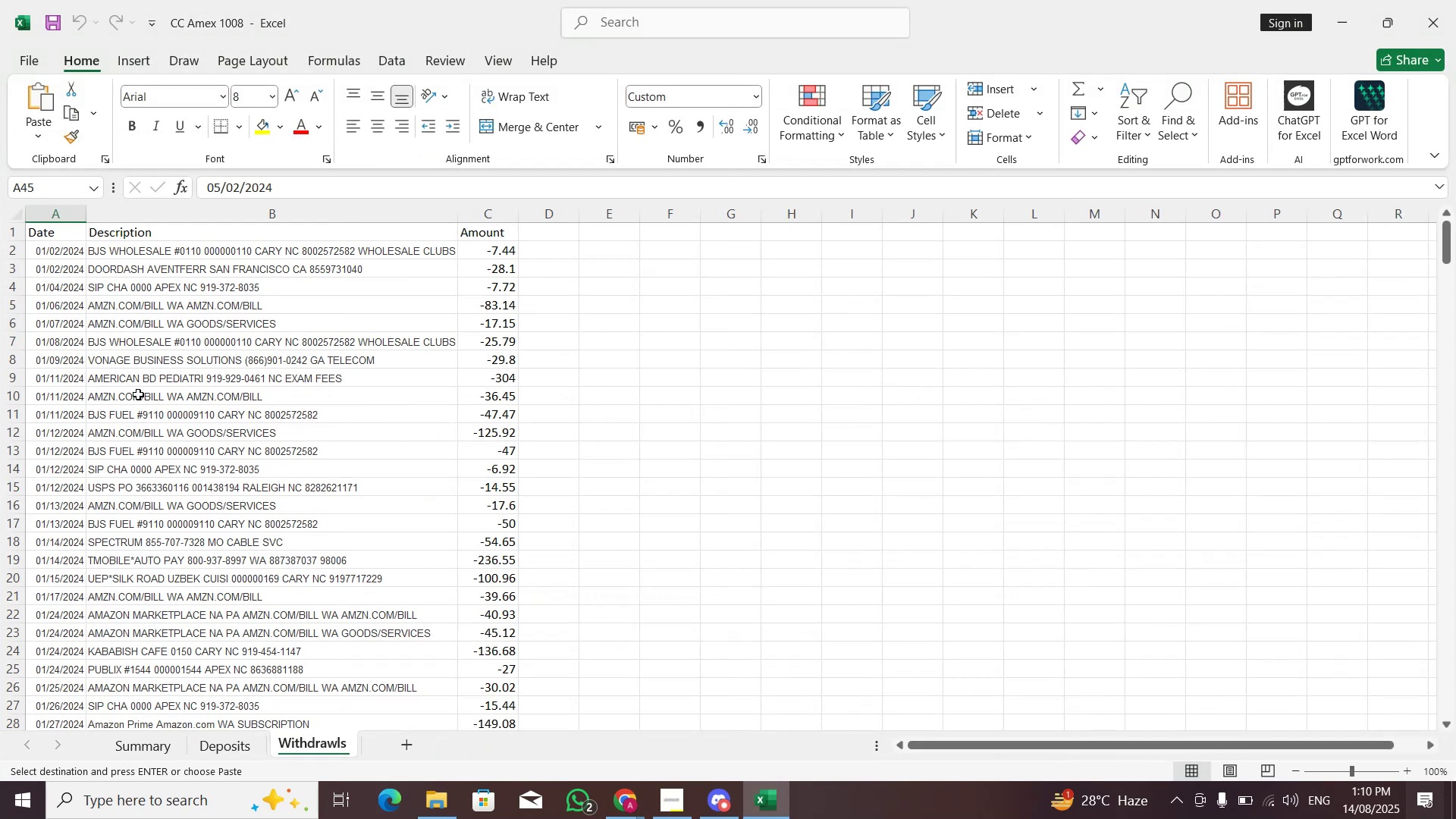 
left_click([142, 393])
 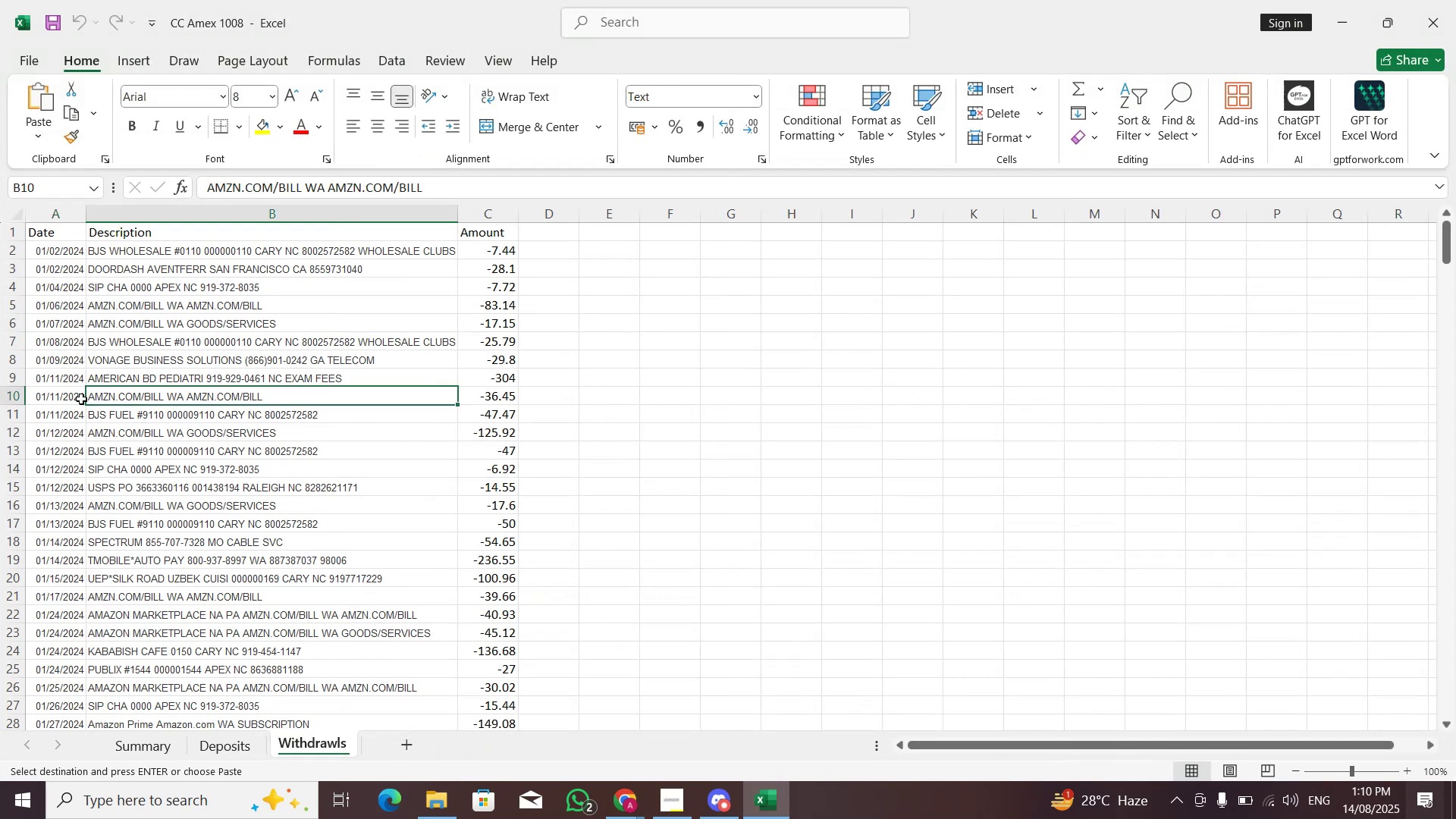 
left_click([80, 399])
 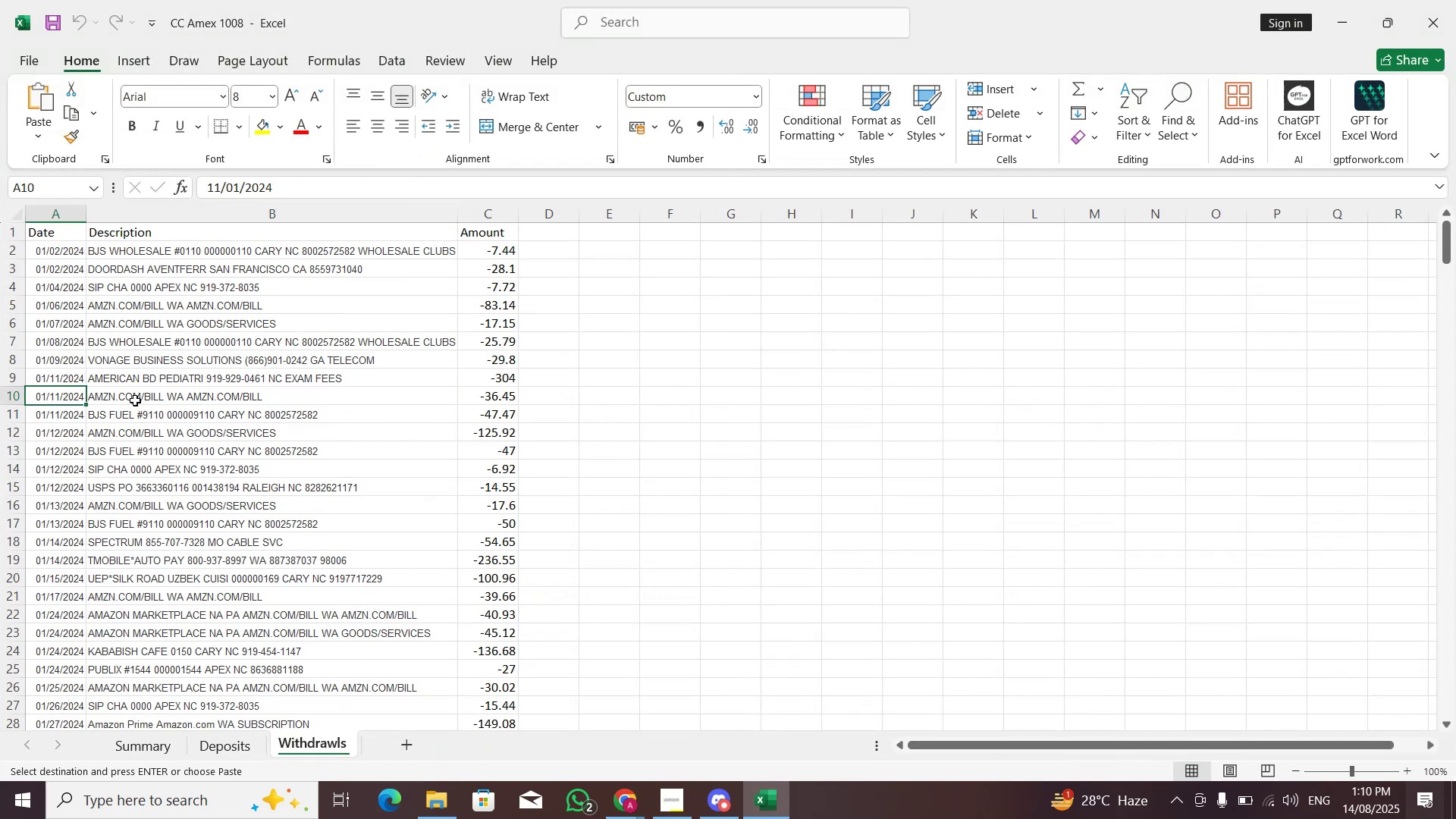 
left_click([135, 400])
 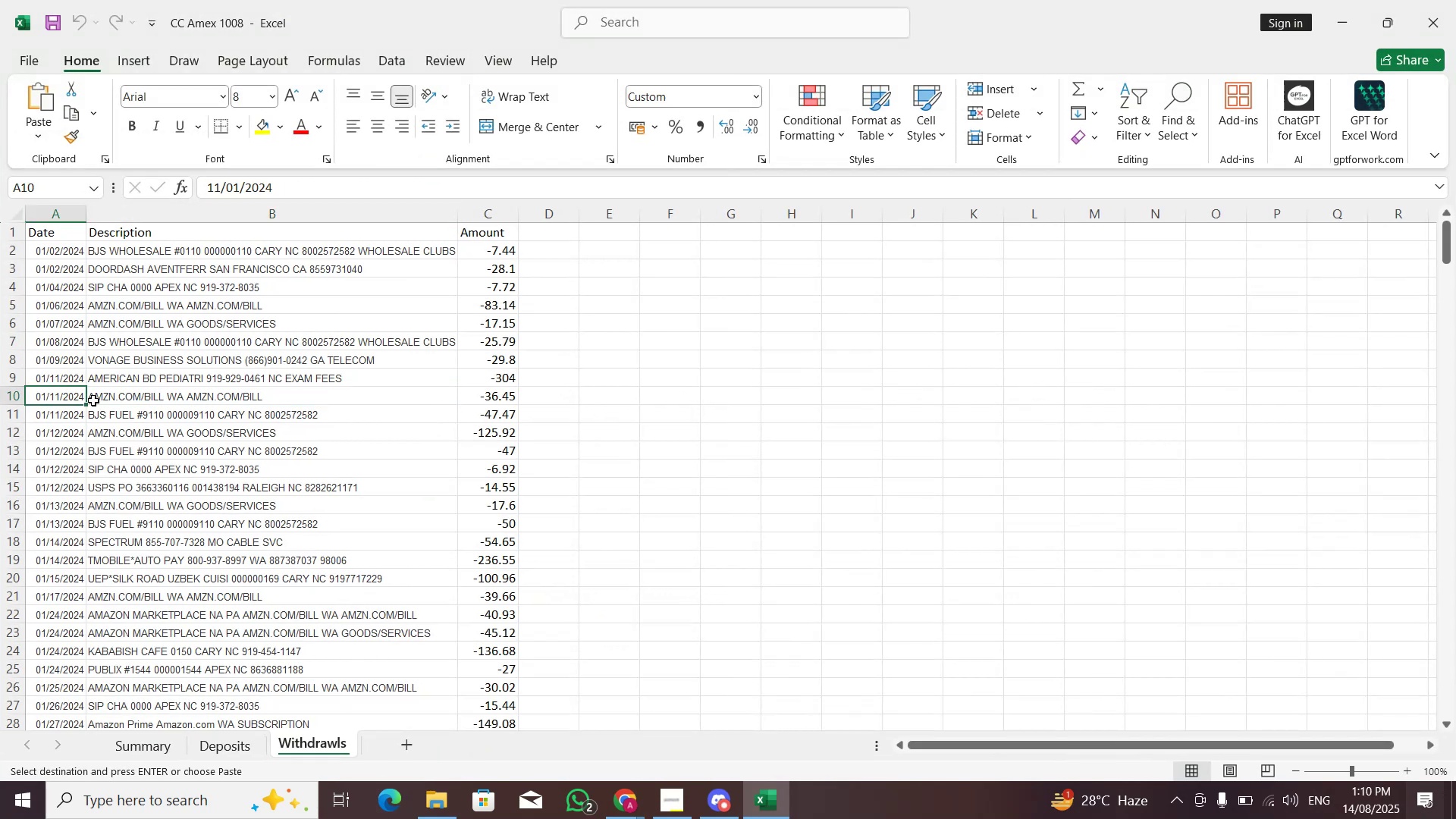 
double_click([112, 400])
 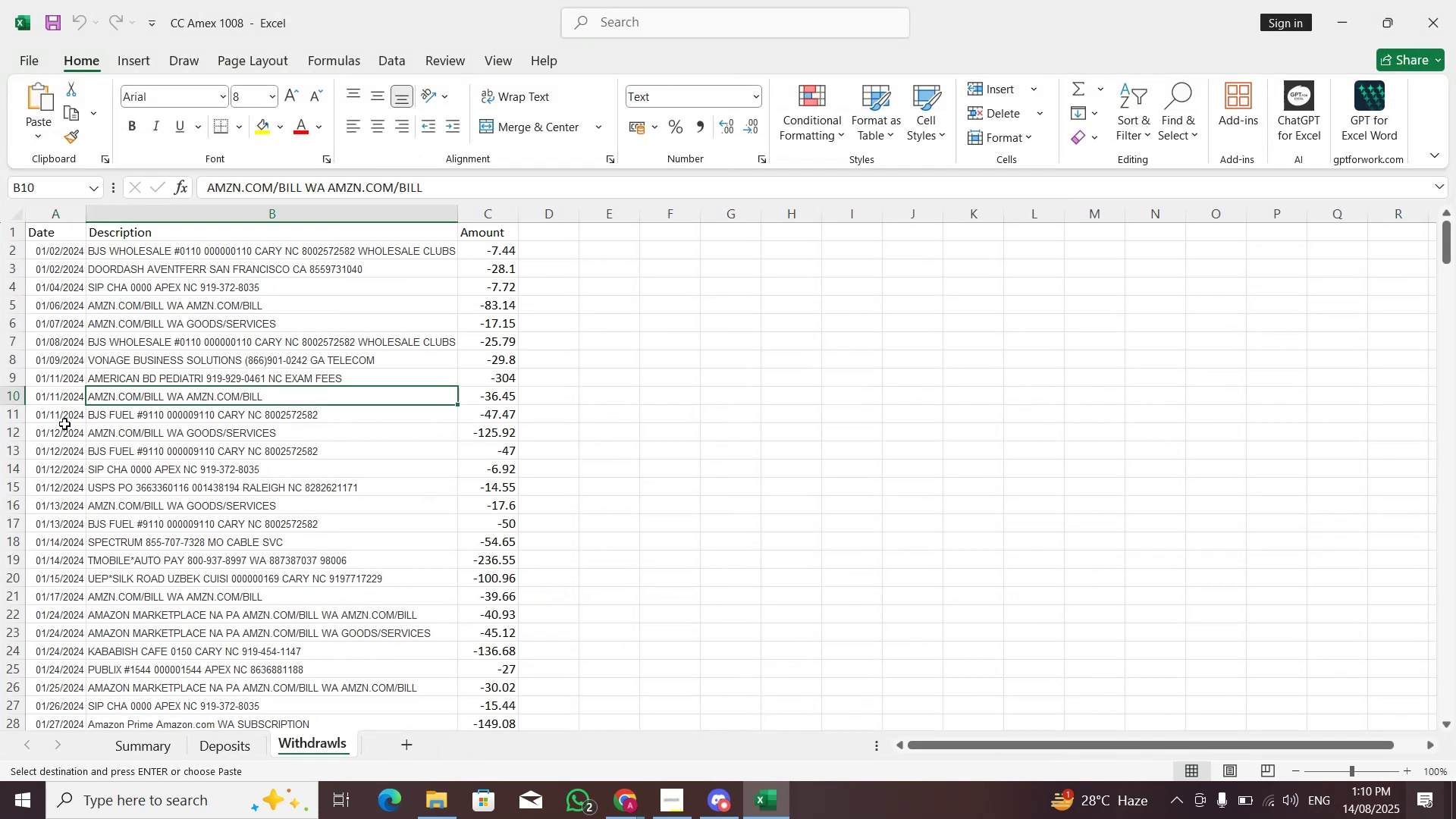 
triple_click([64, 424])
 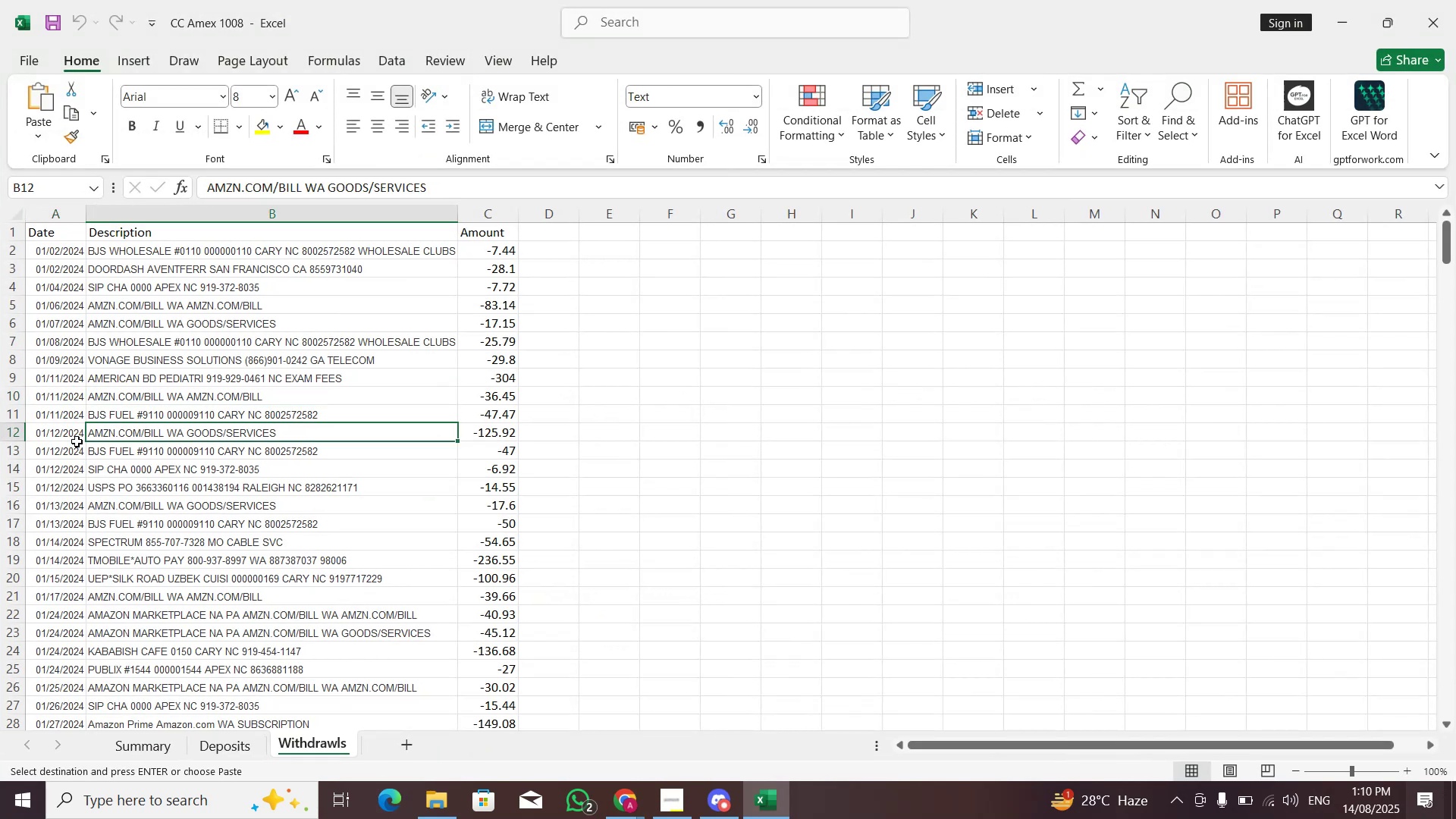 
triple_click([76, 443])
 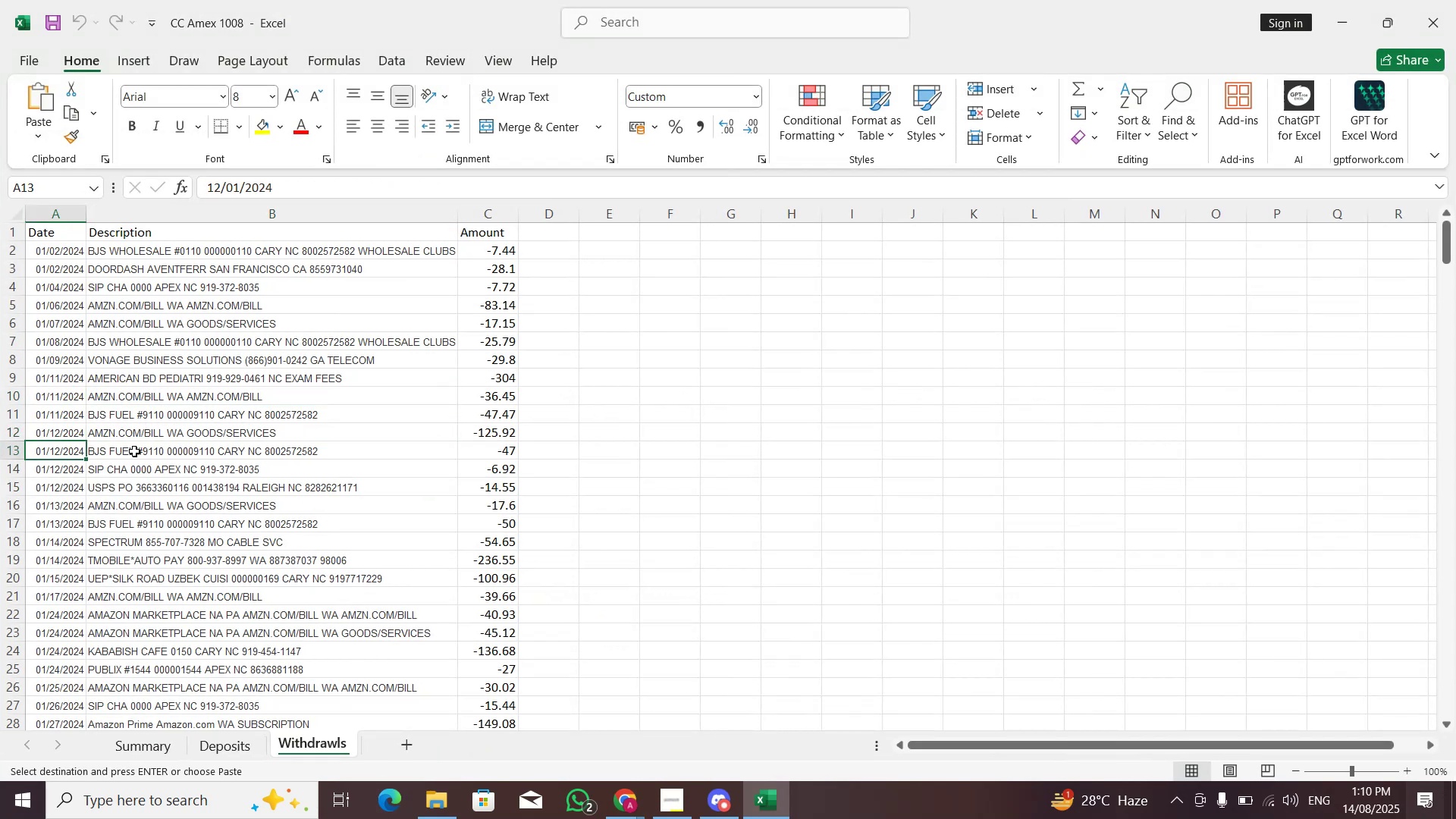 
triple_click([134, 451])
 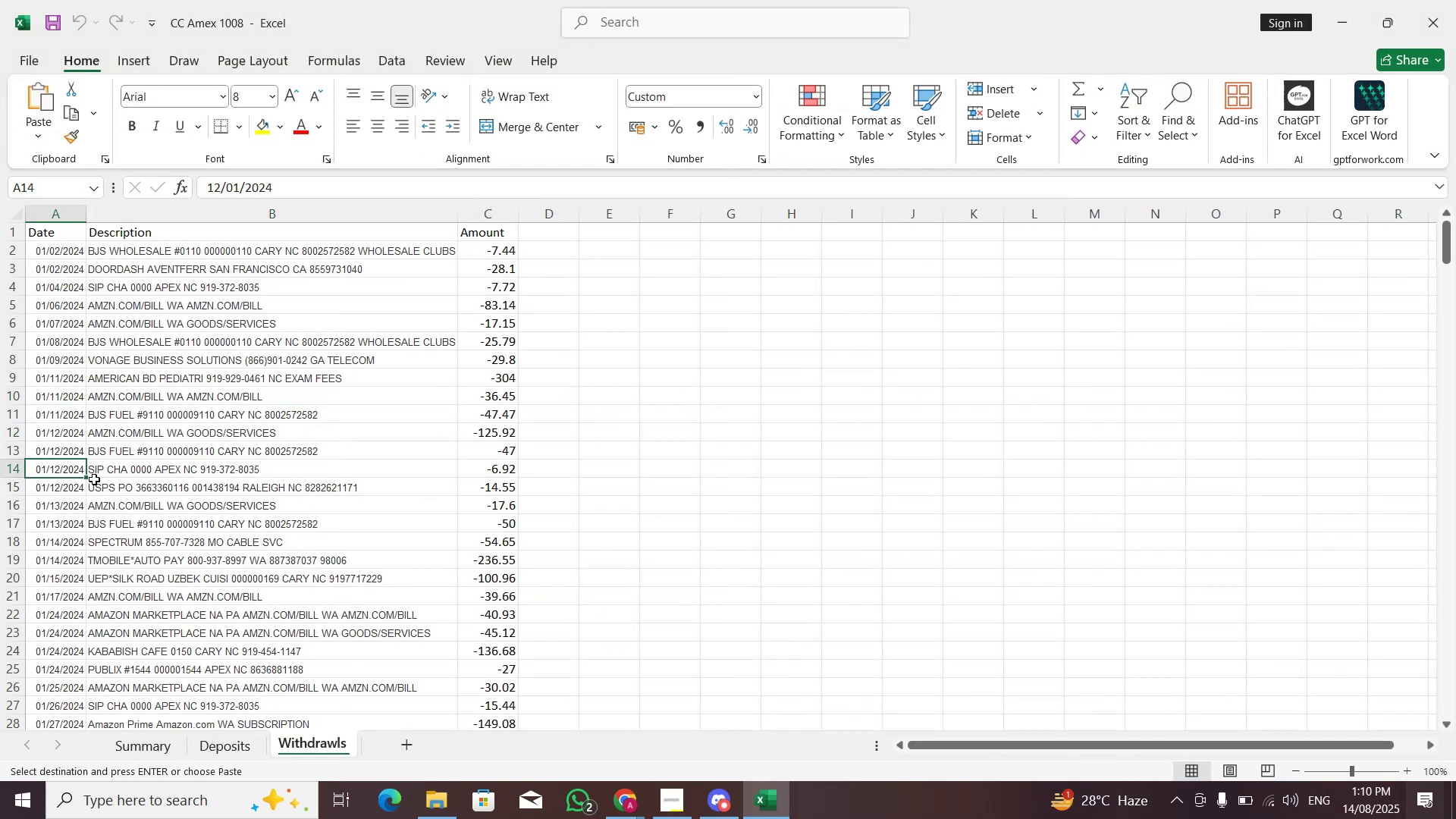 
double_click([153, 499])
 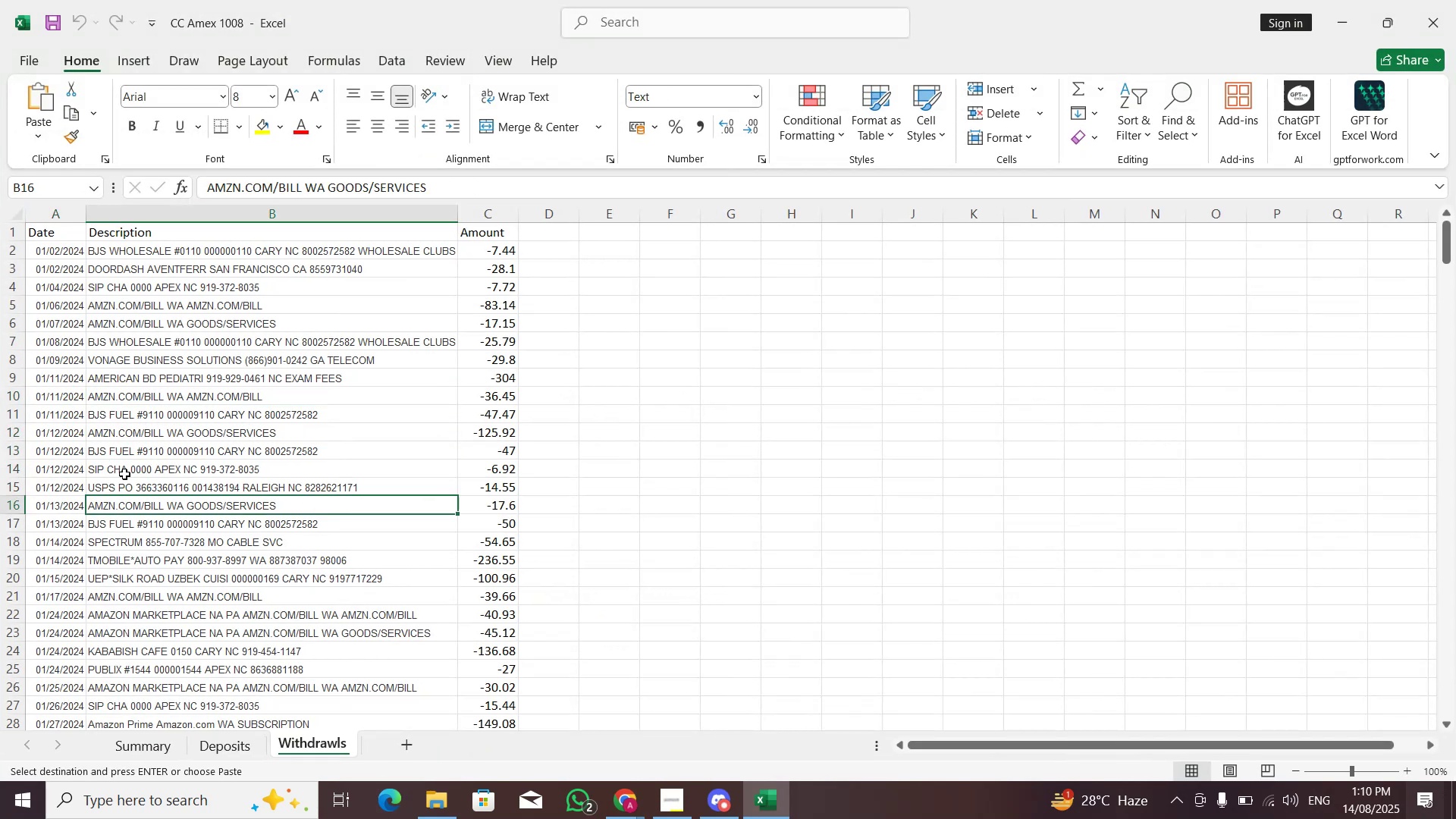 
scroll: coordinate [127, 471], scroll_direction: down, amount: 3.0
 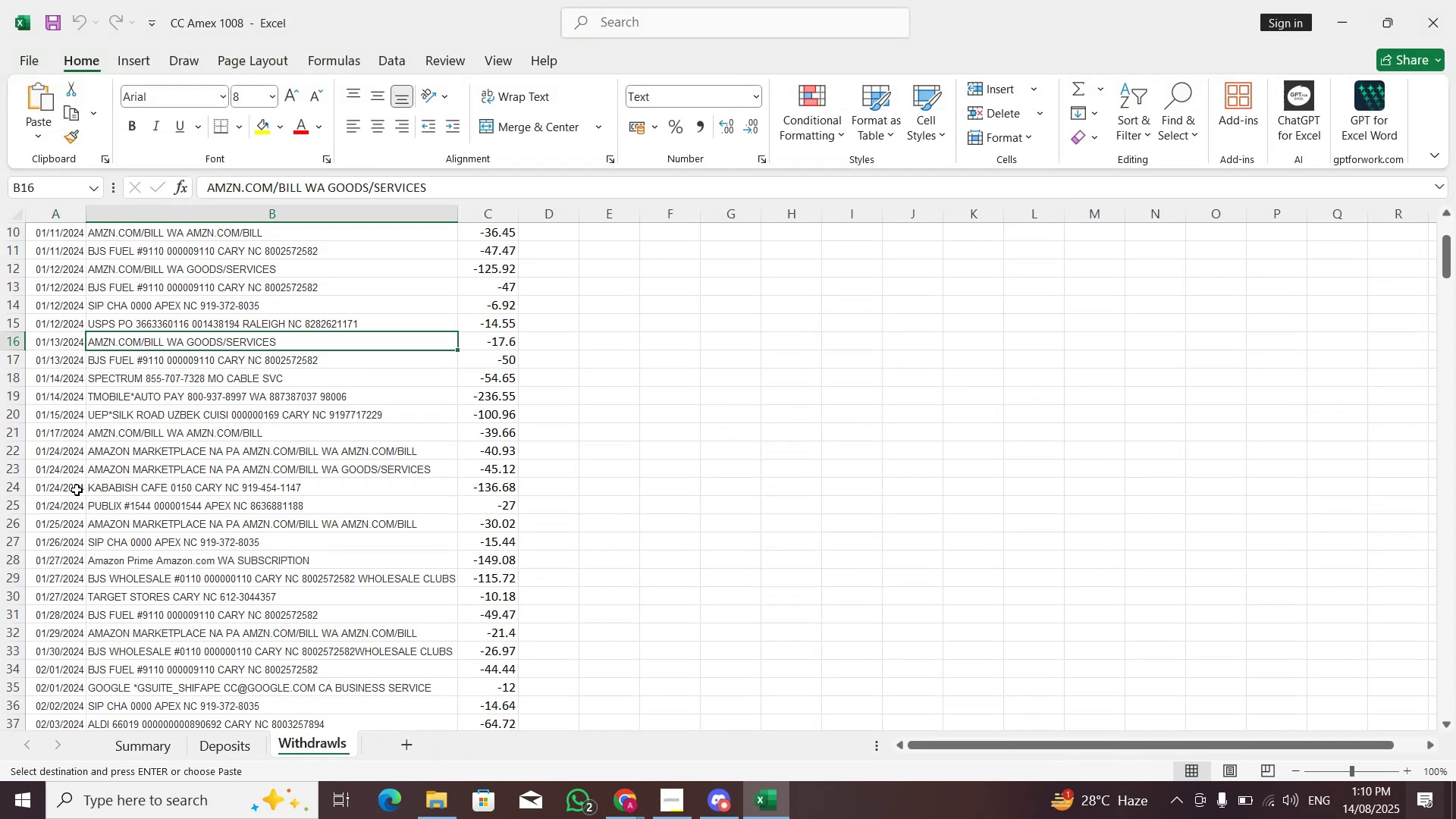 
key(Alt+AltLeft)
 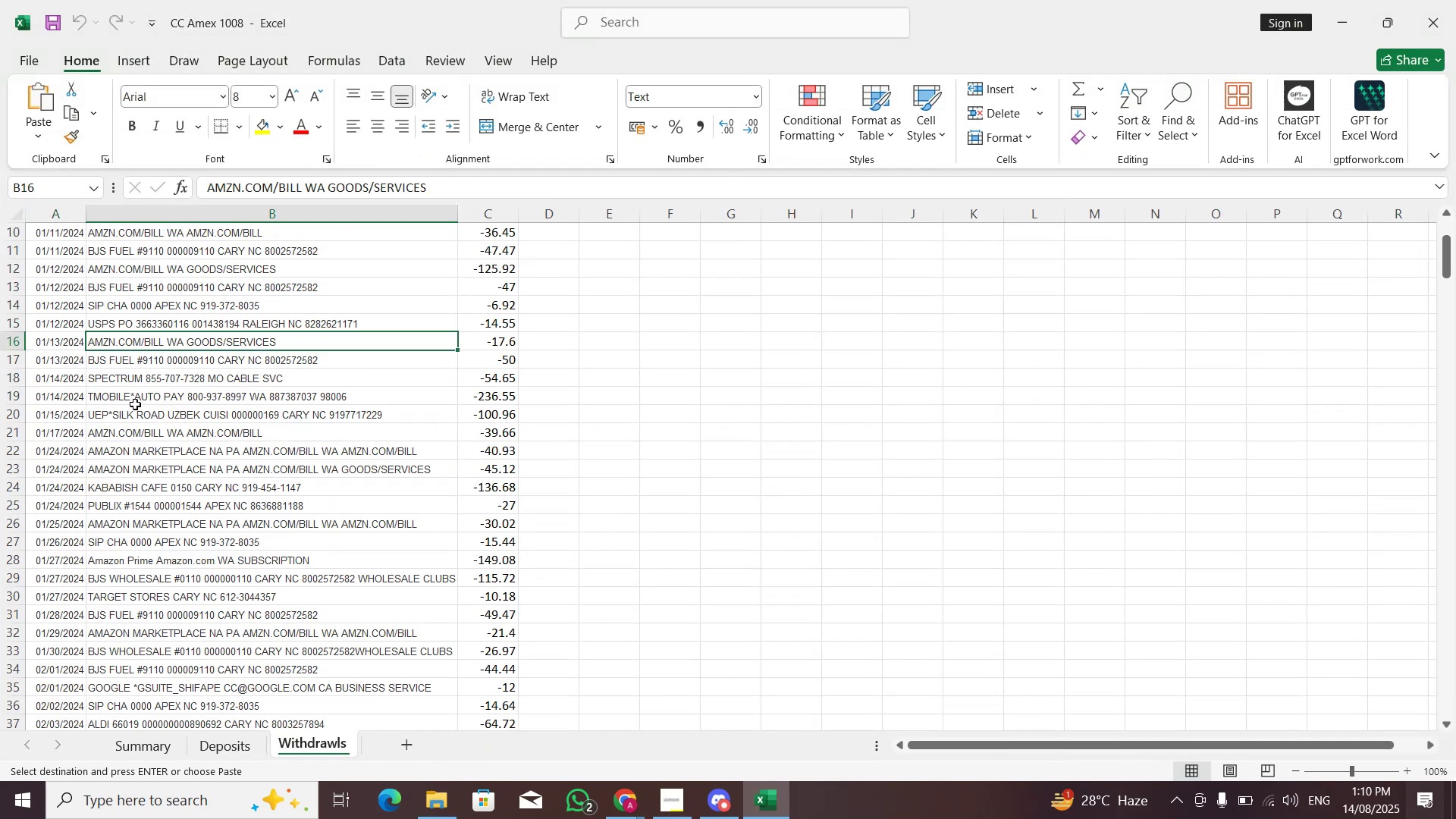 
key(Alt+Tab)
 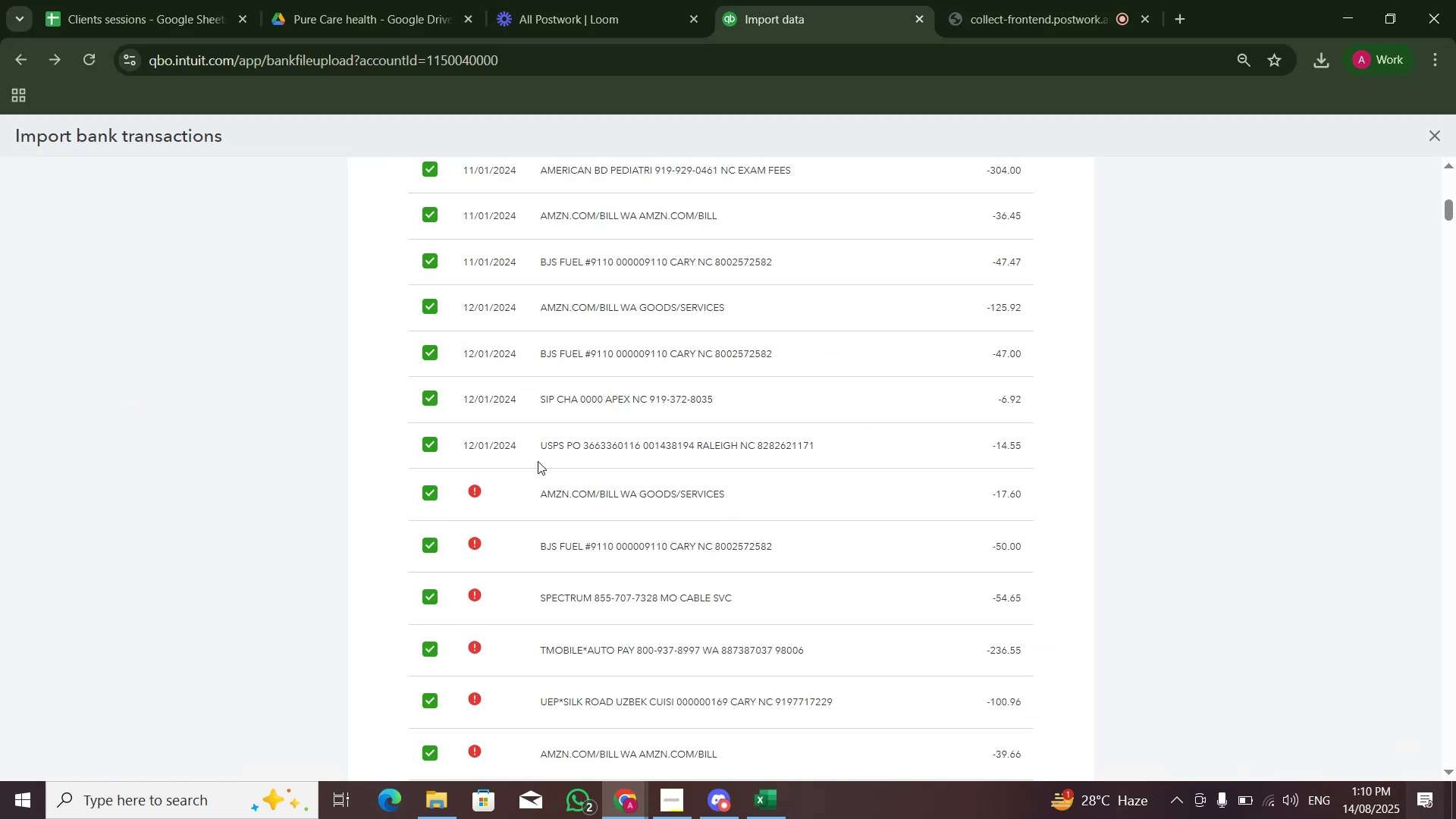 
scroll: coordinate [528, 441], scroll_direction: up, amount: 6.0
 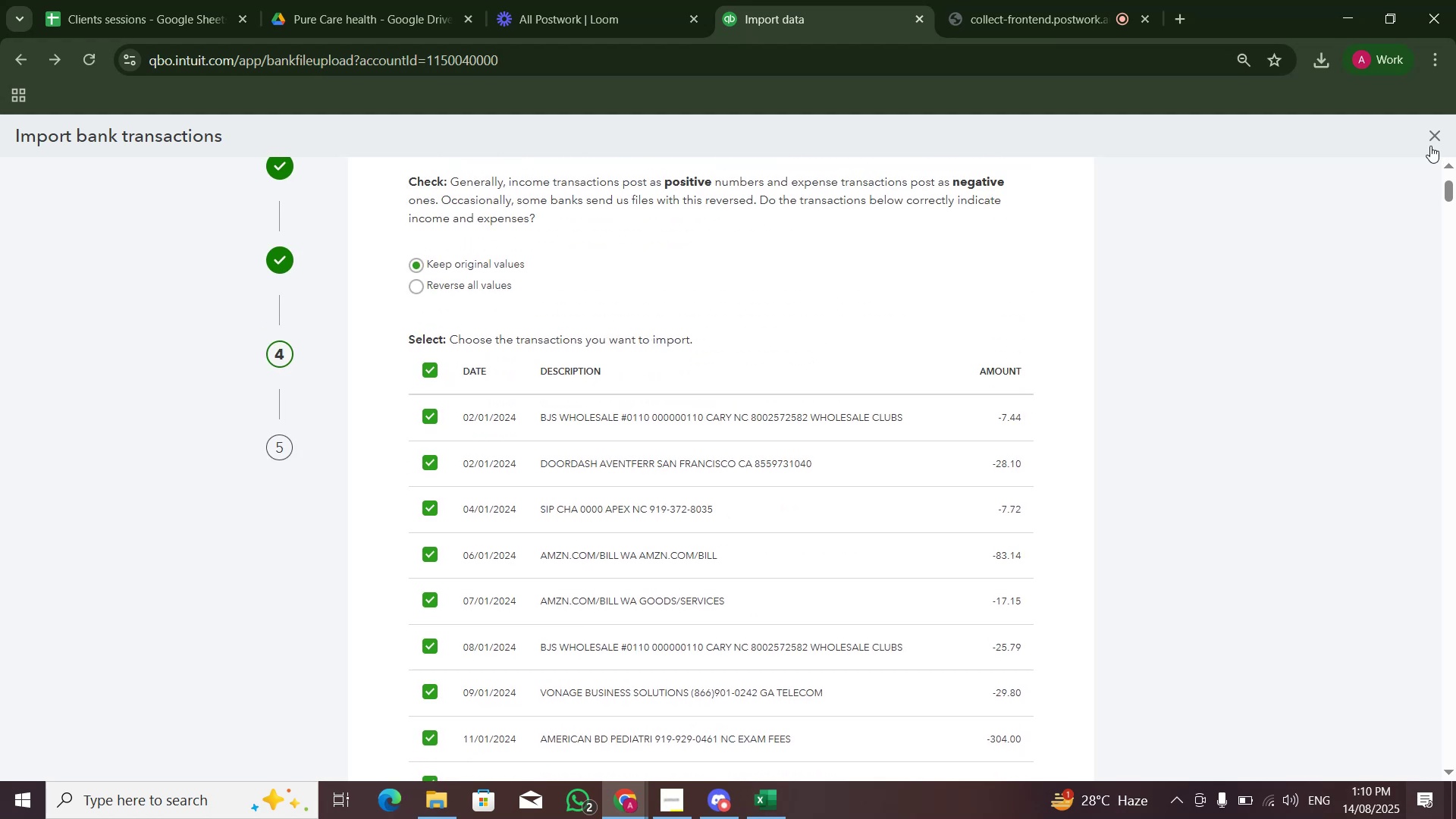 
left_click([1429, 146])
 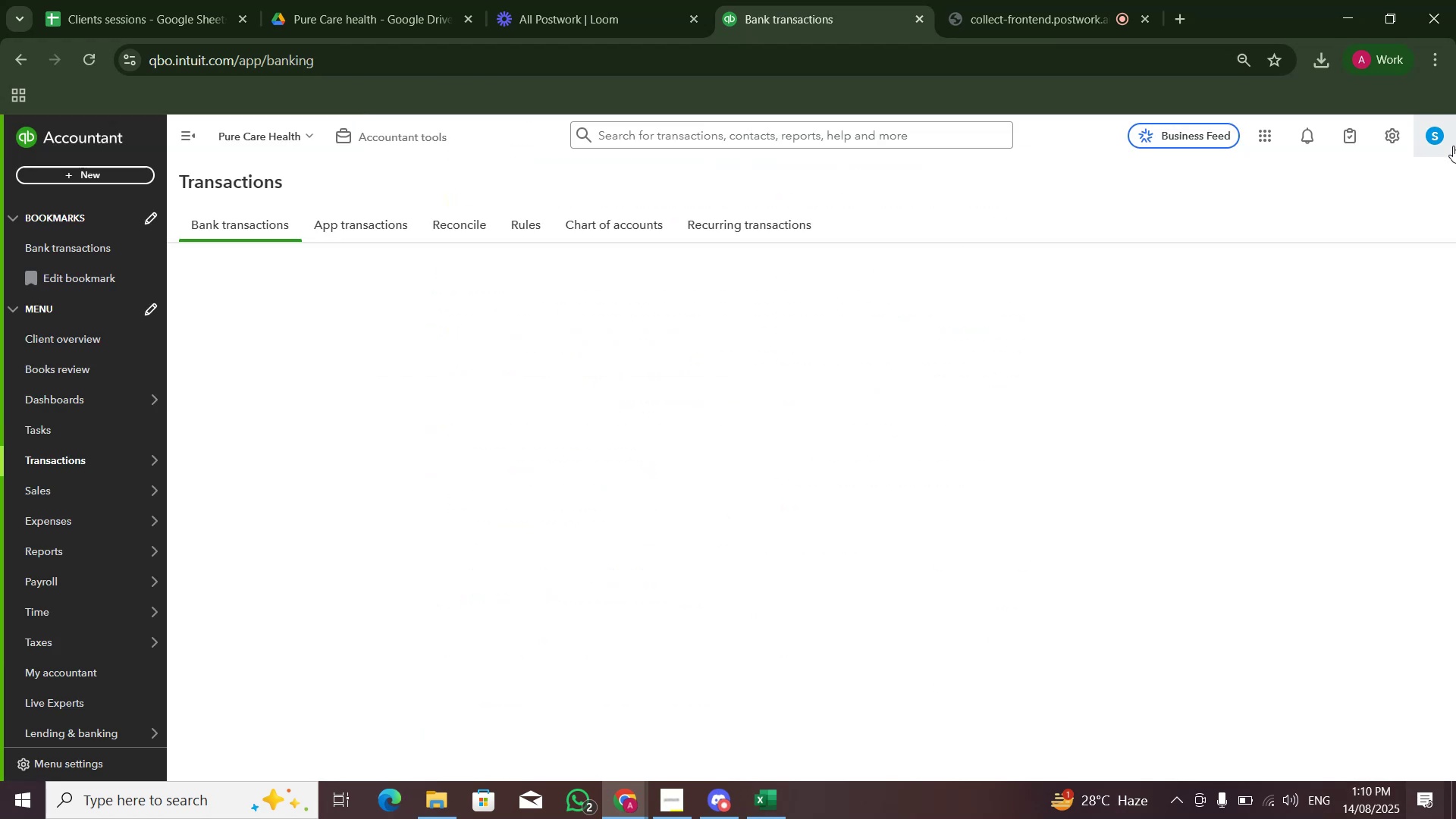 
left_click([1394, 144])
 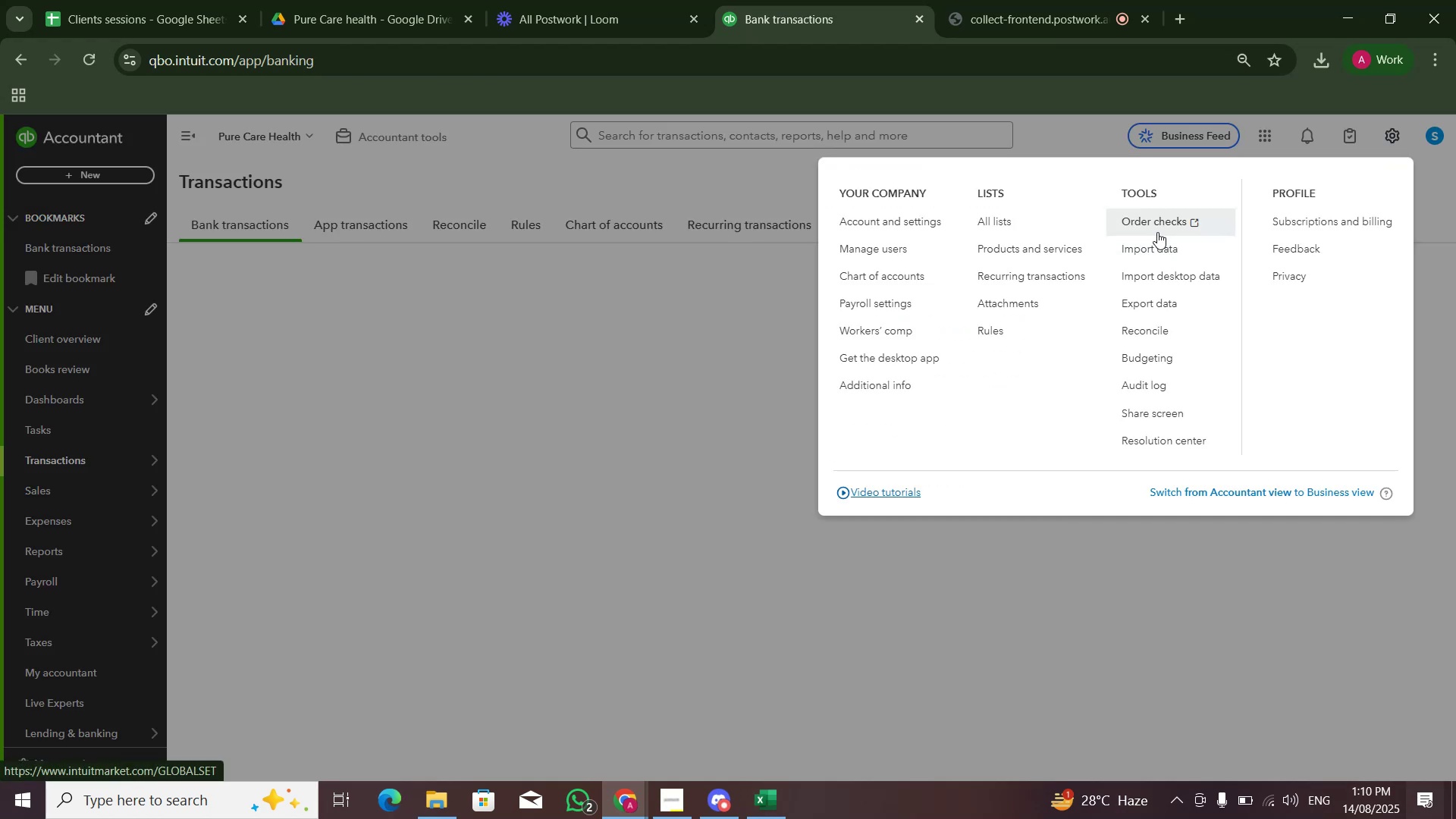 
left_click([1154, 246])
 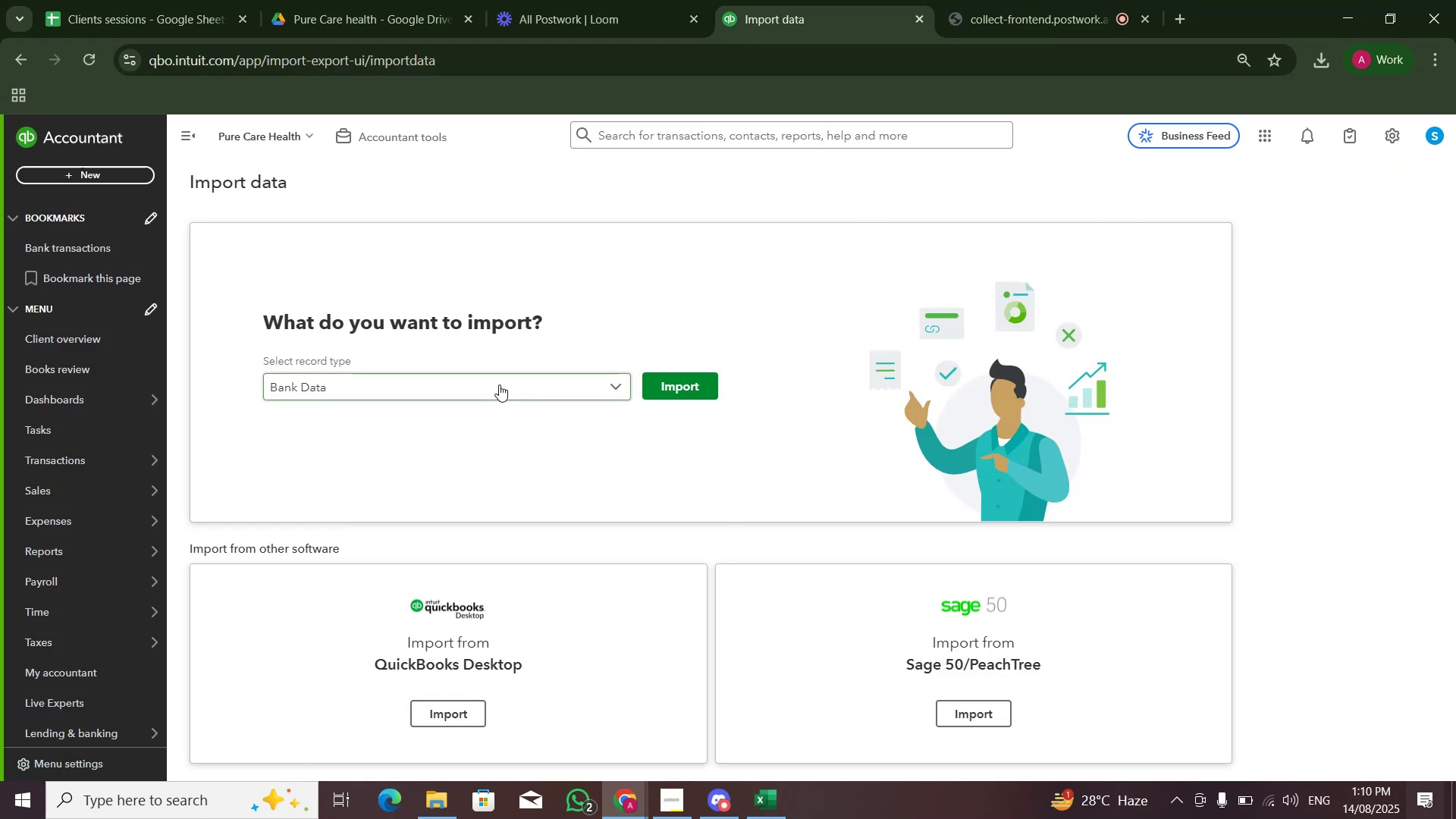 
left_click([667, 382])
 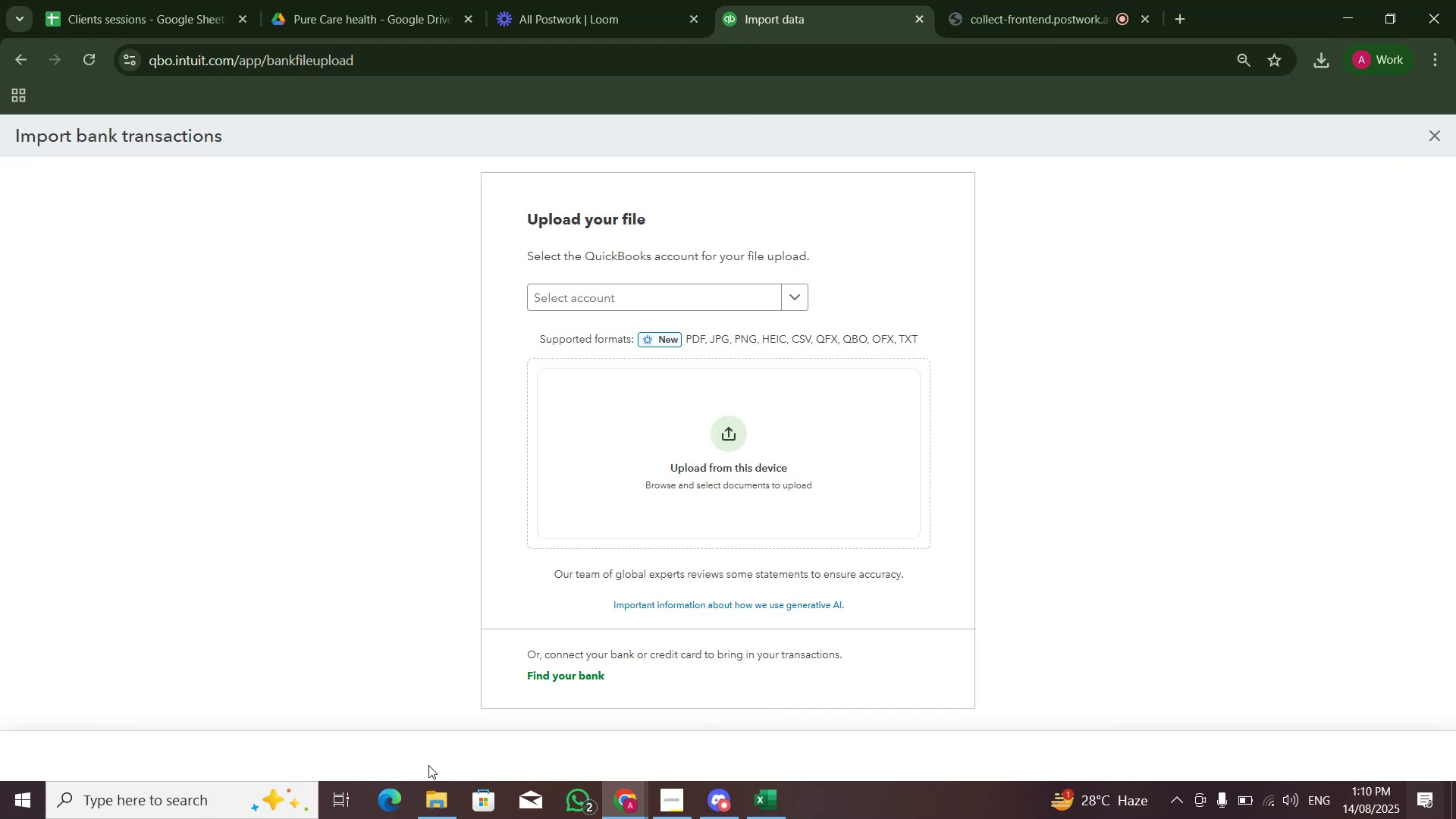 
left_click([431, 791])
 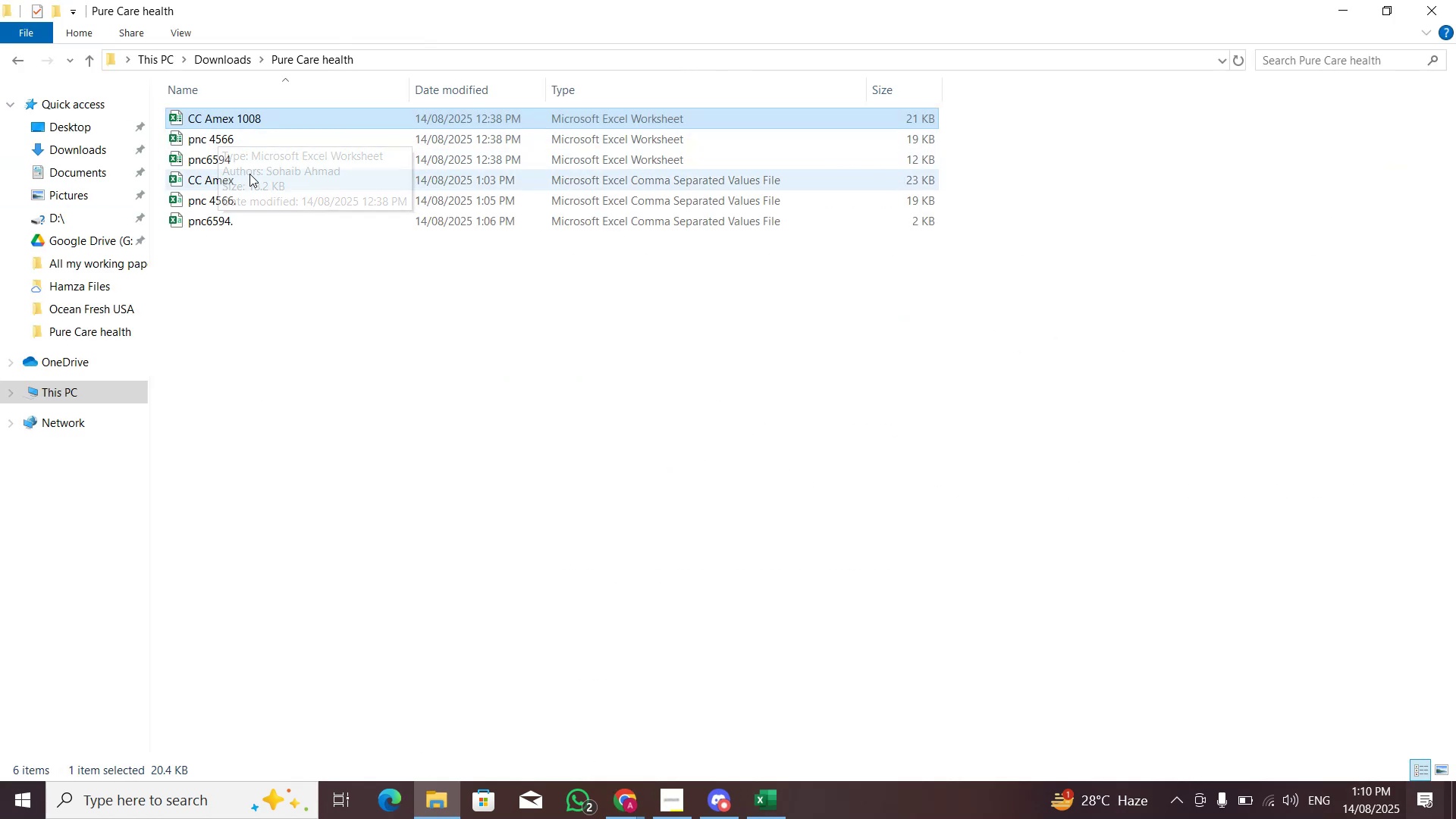 
double_click([253, 184])
 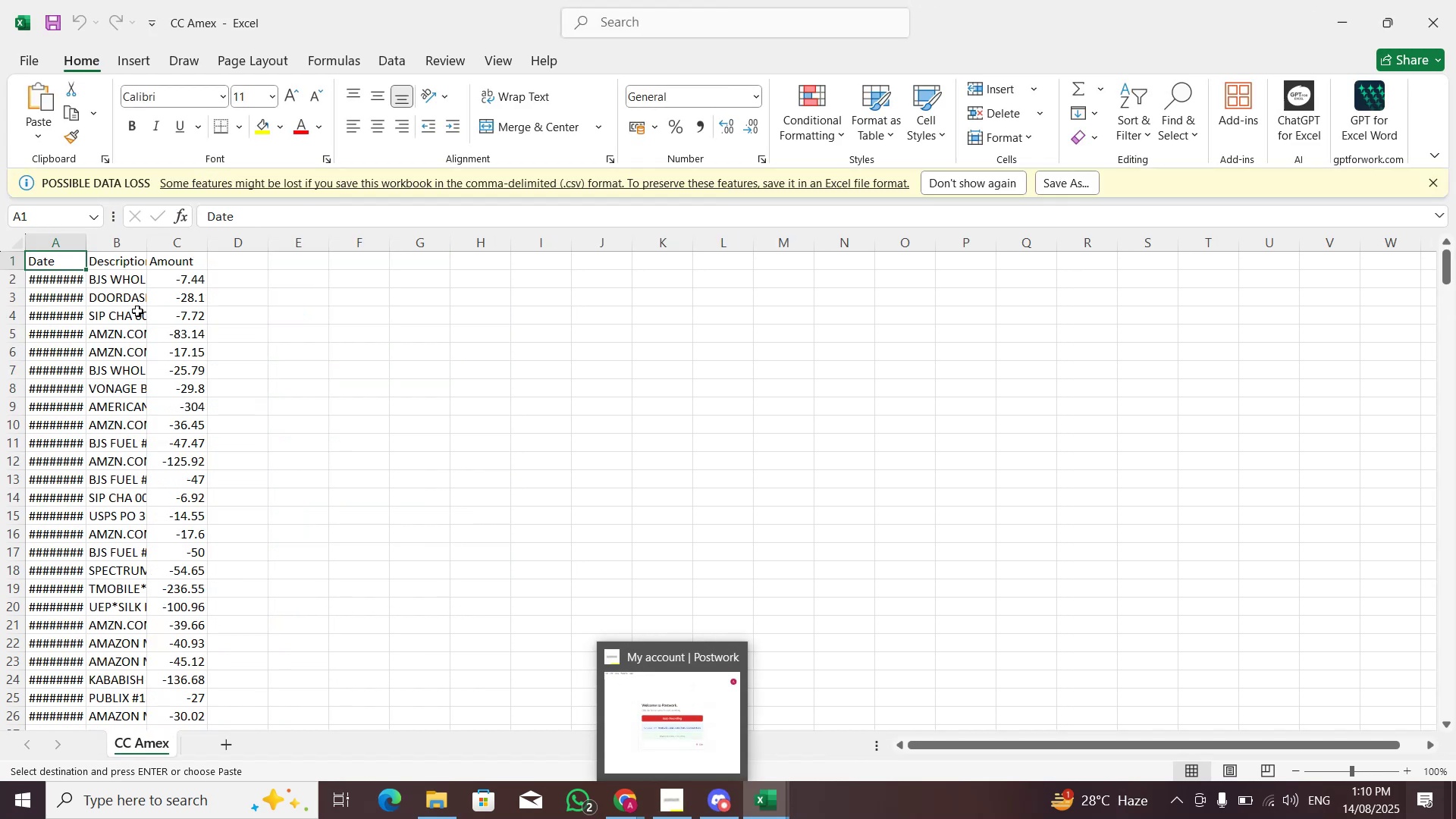 
double_click([93, 240])
 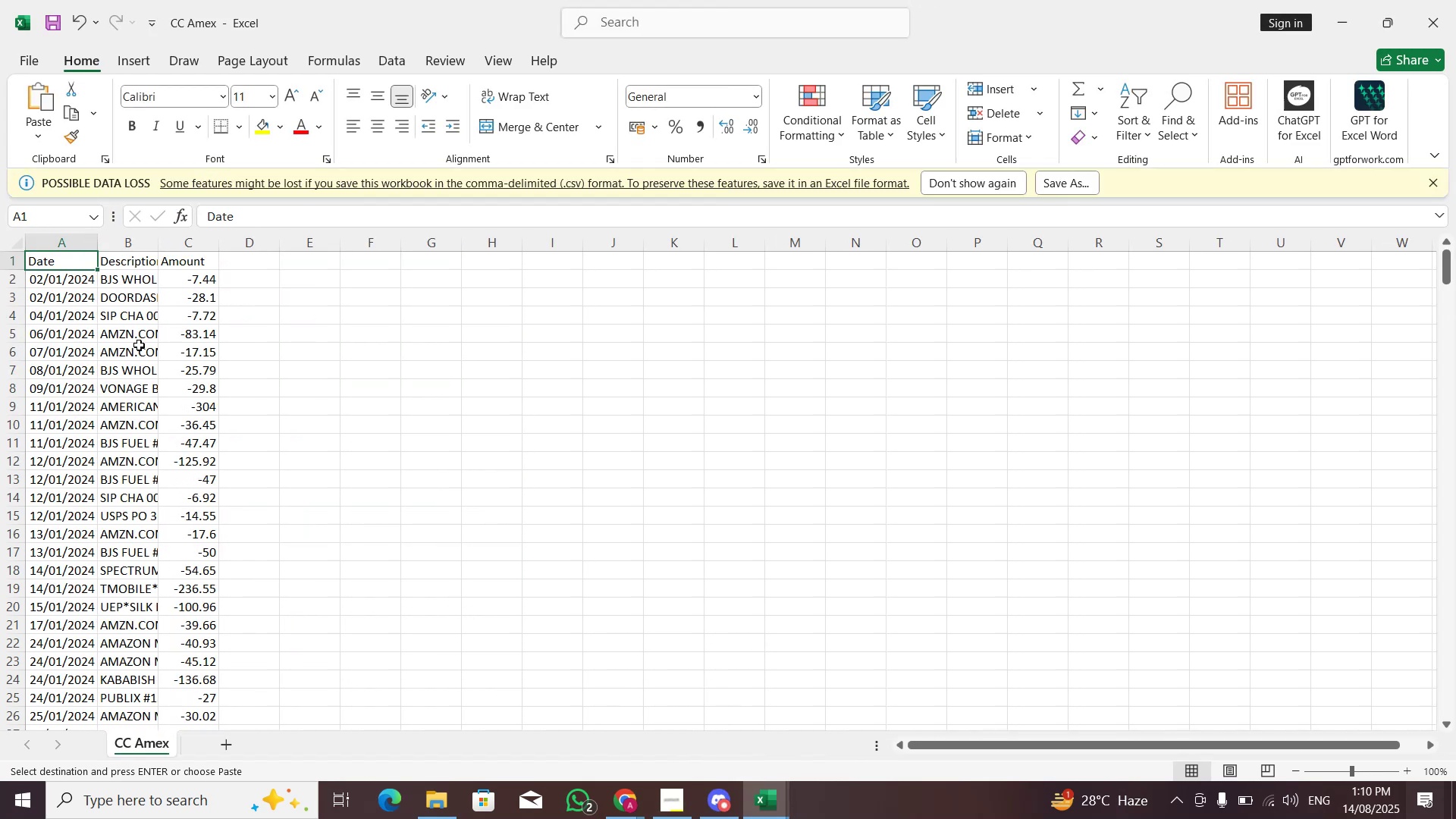 
scroll: coordinate [141, 330], scroll_direction: down, amount: 21.0
 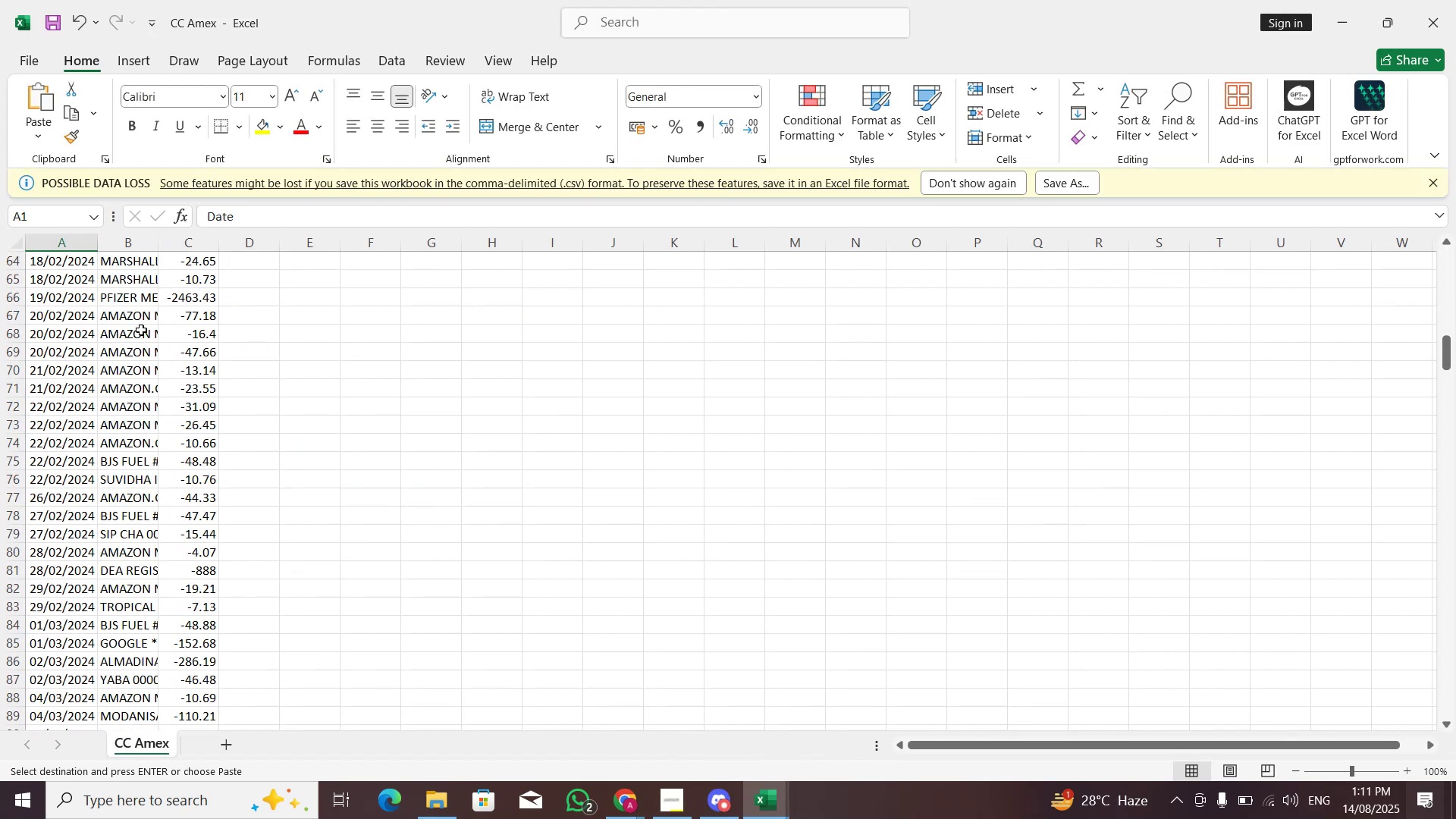 
key(Alt+Tab)
 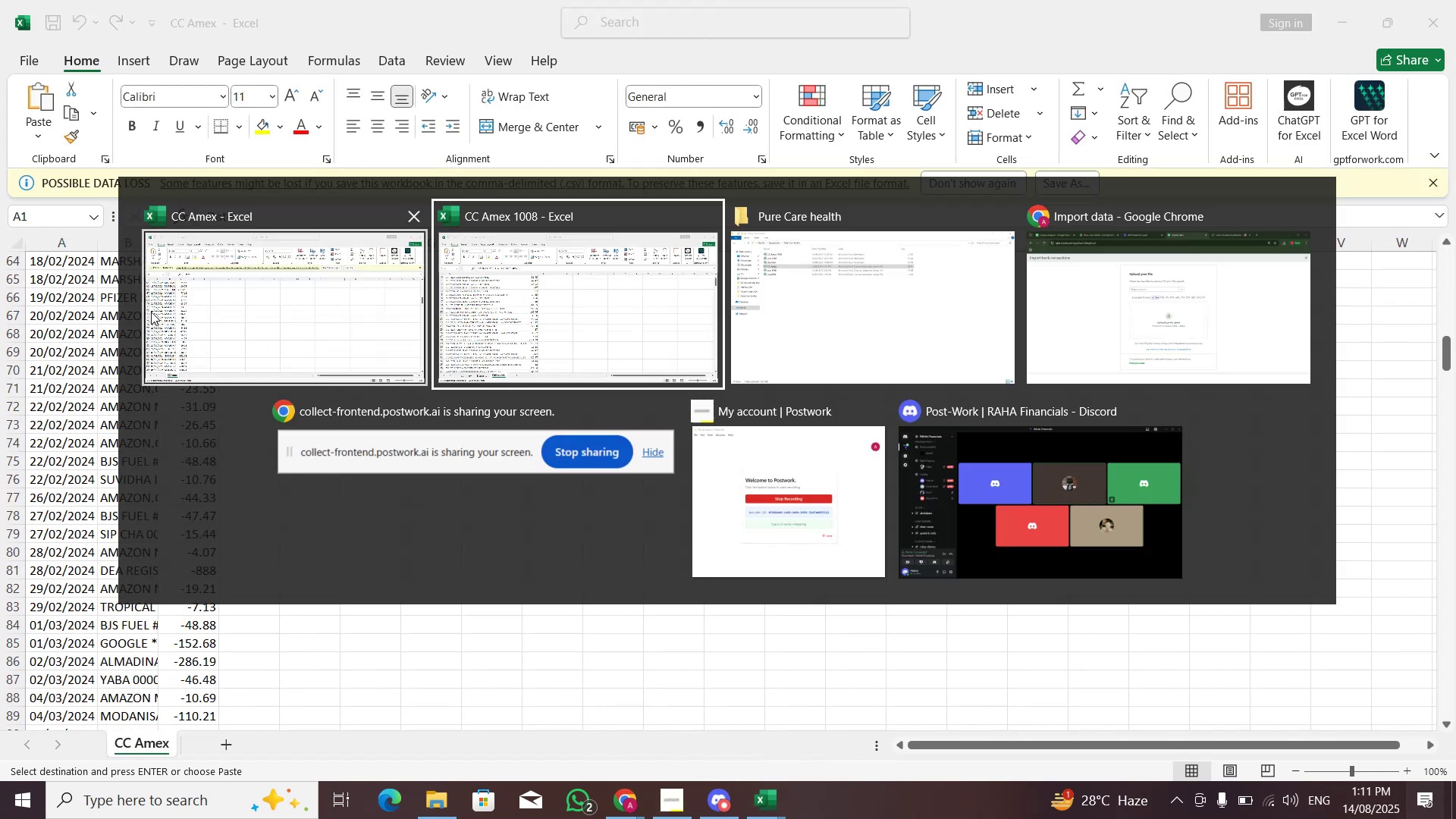 
key(Alt+Tab)
 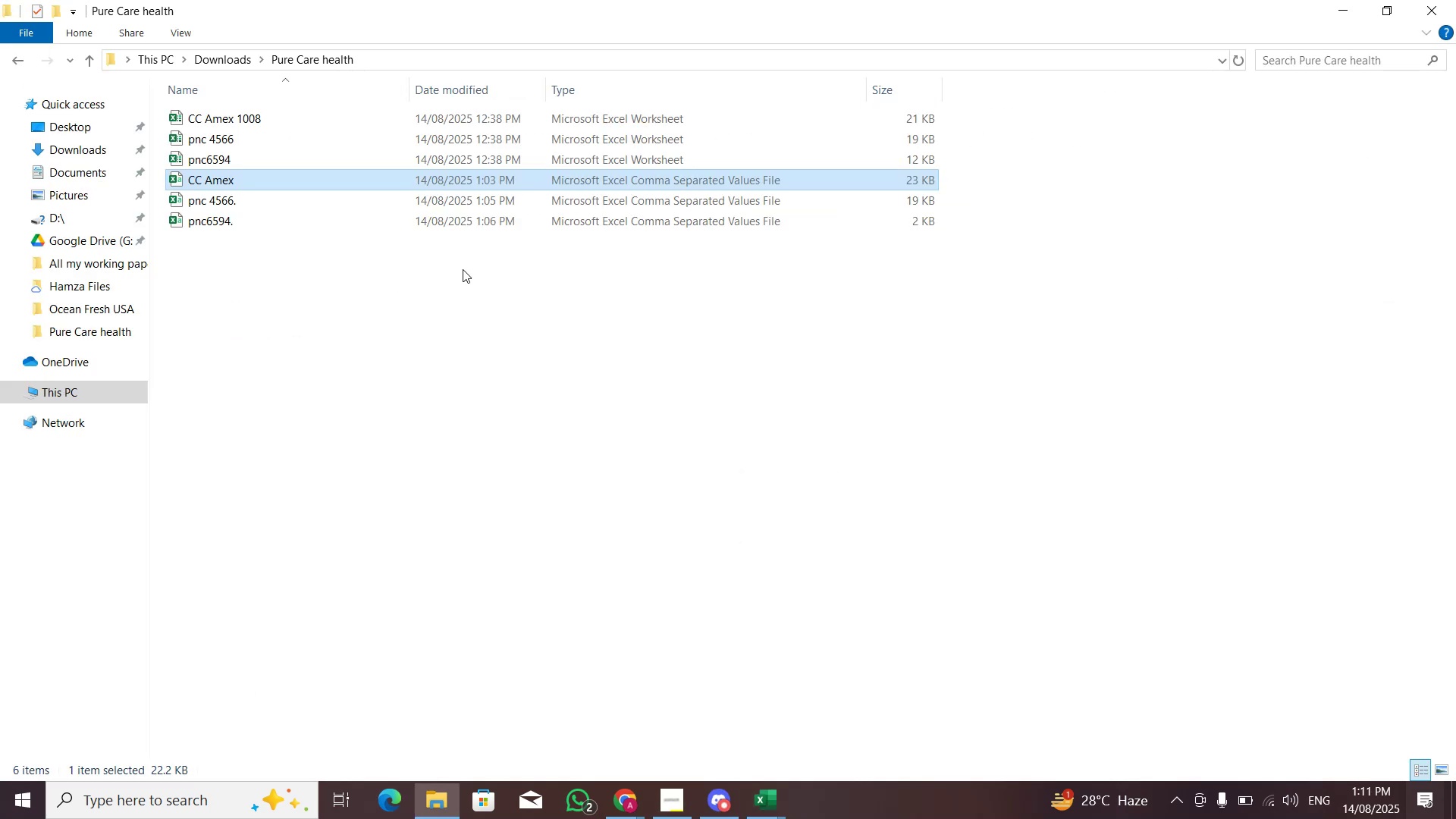 
key(Alt+Tab)
 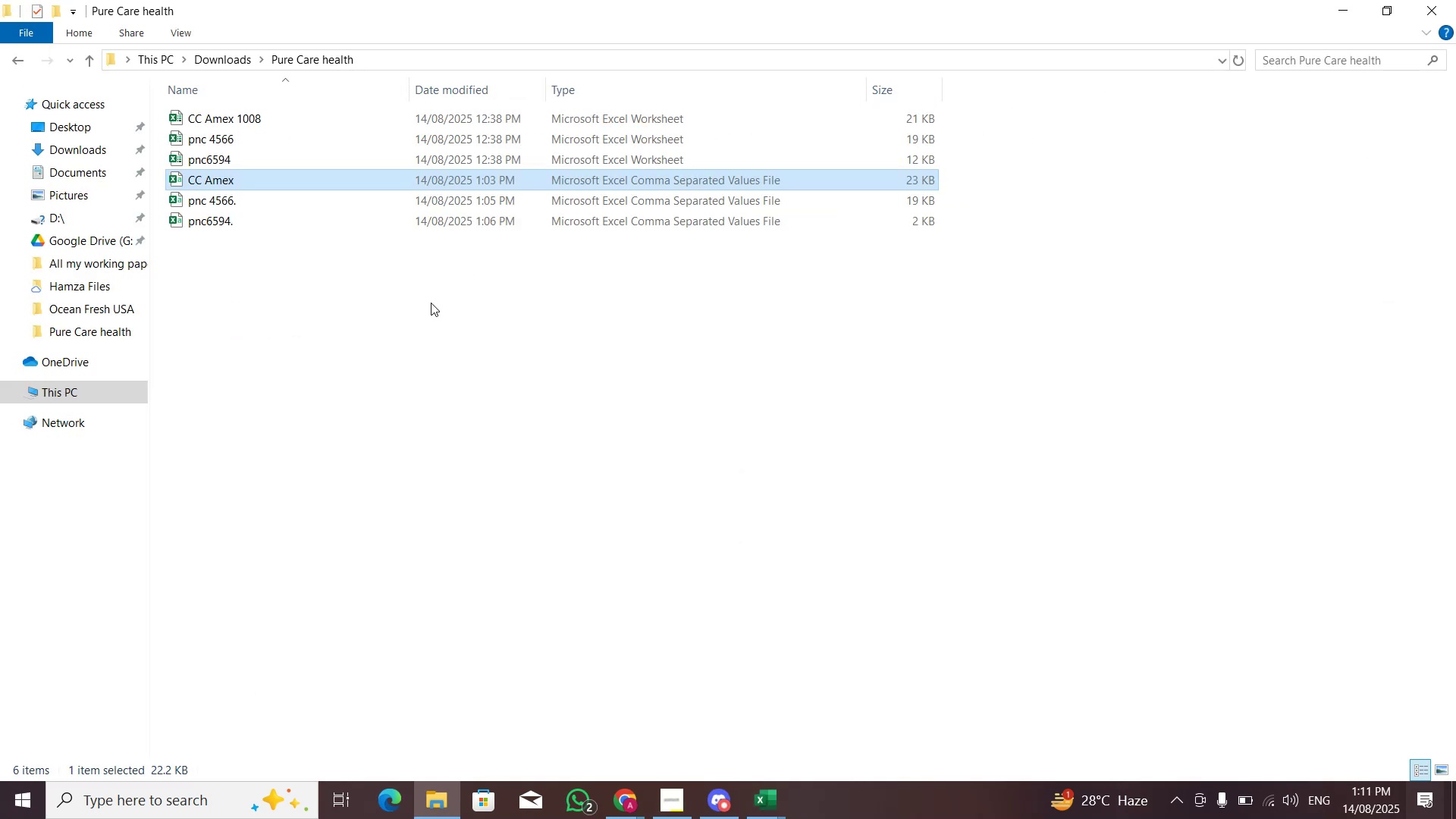 
key(Alt+Tab)
 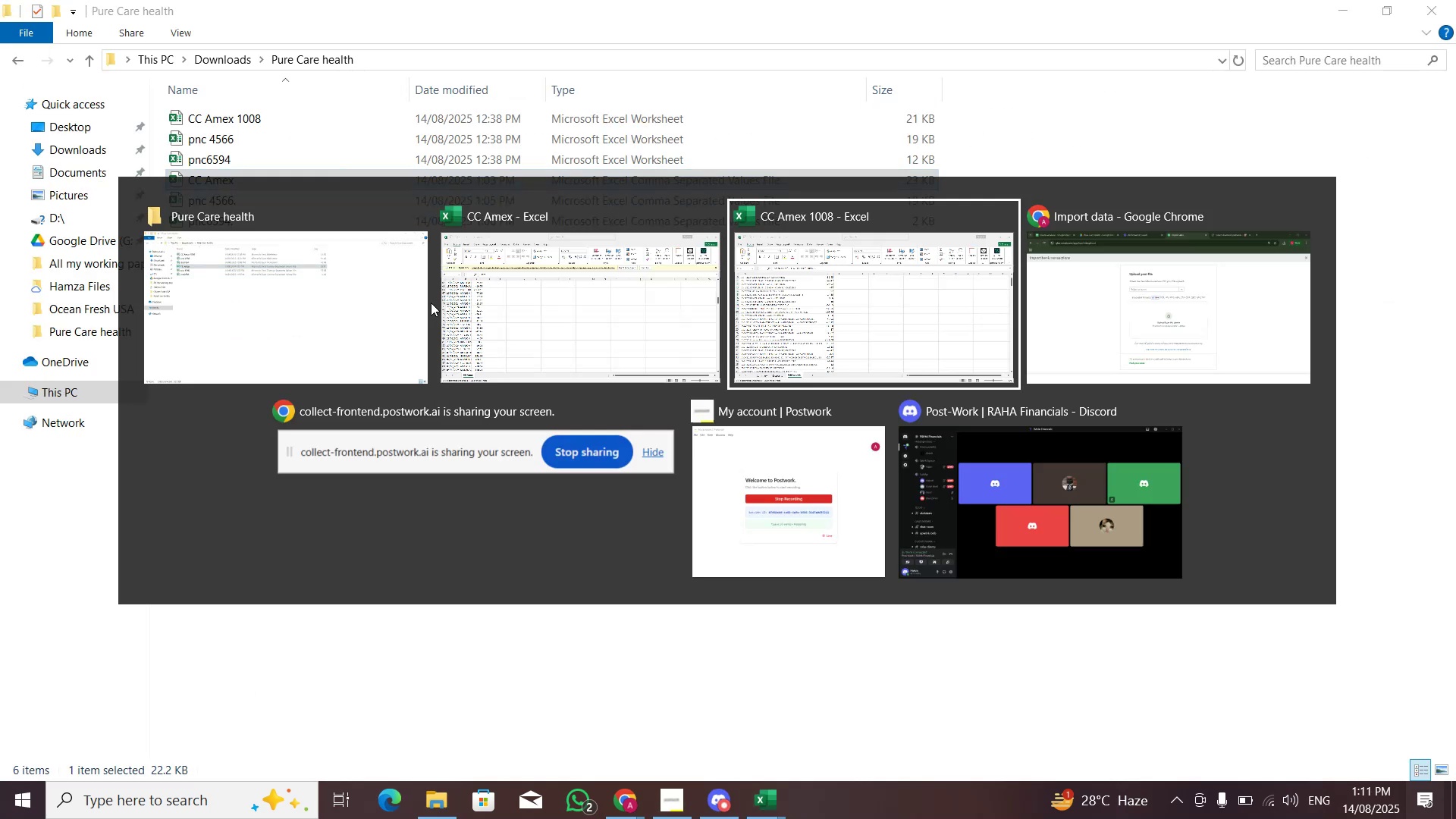 
key(Alt+Tab)
 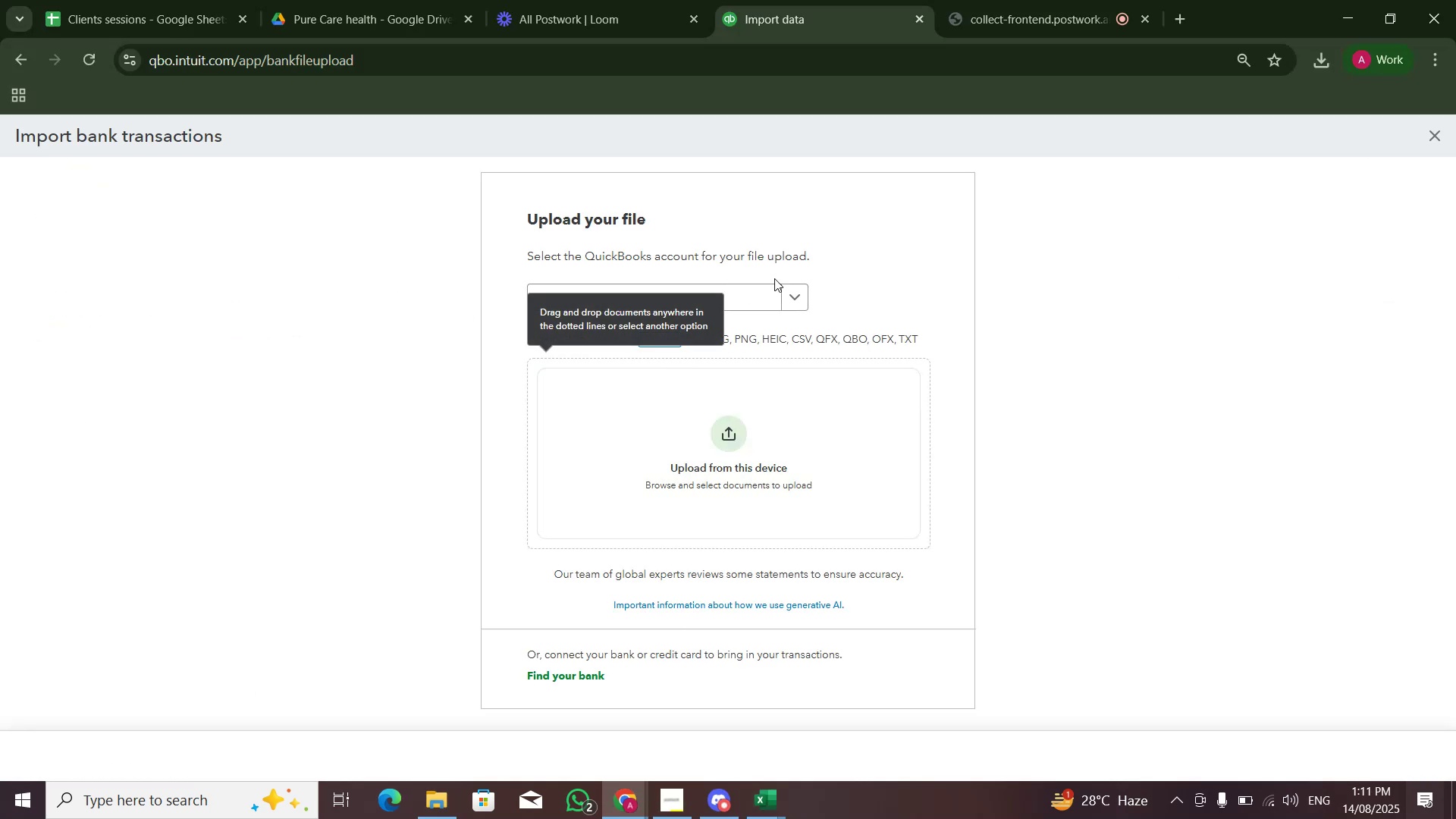 
left_click([762, 305])
 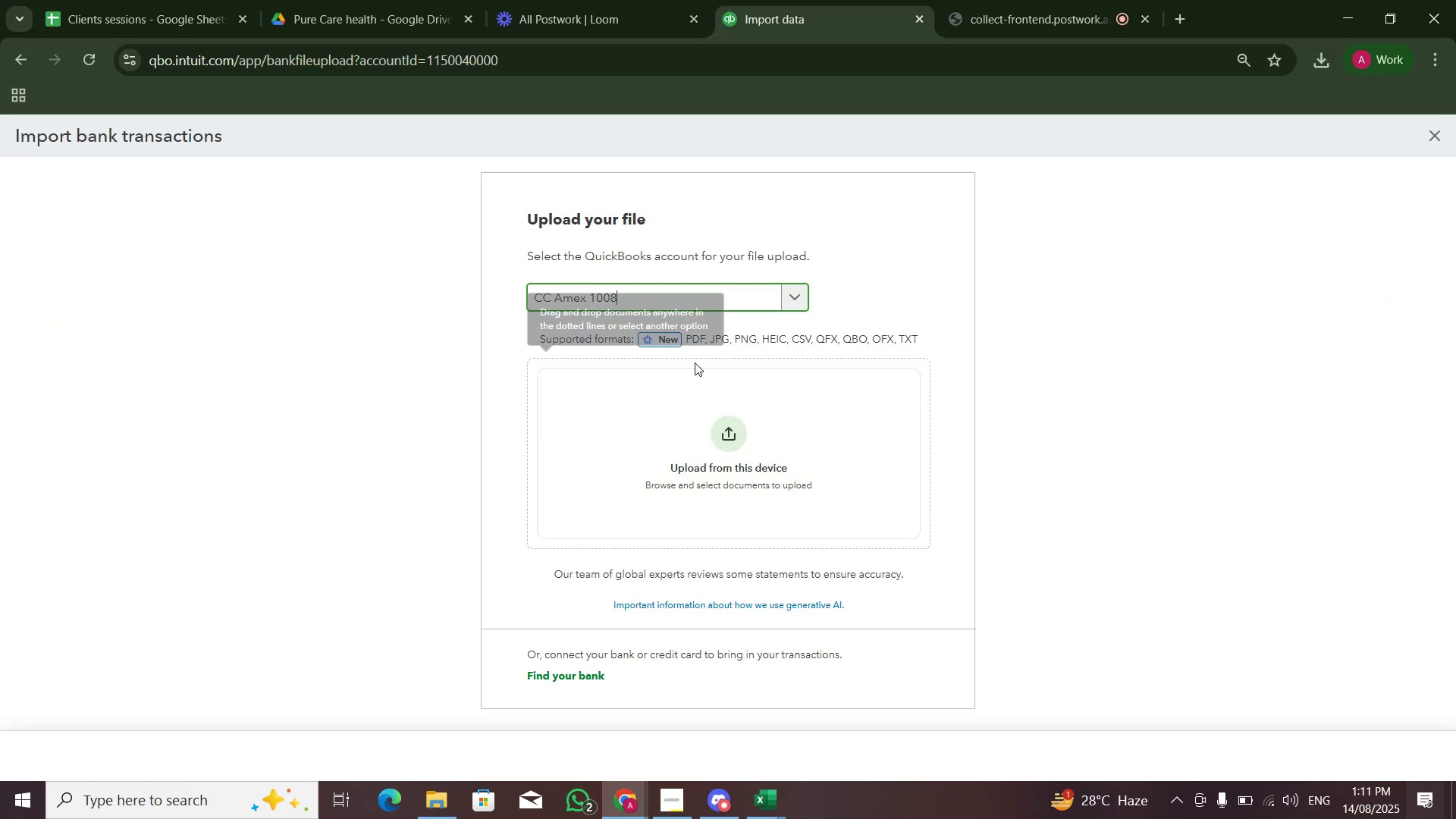 
double_click([745, 430])
 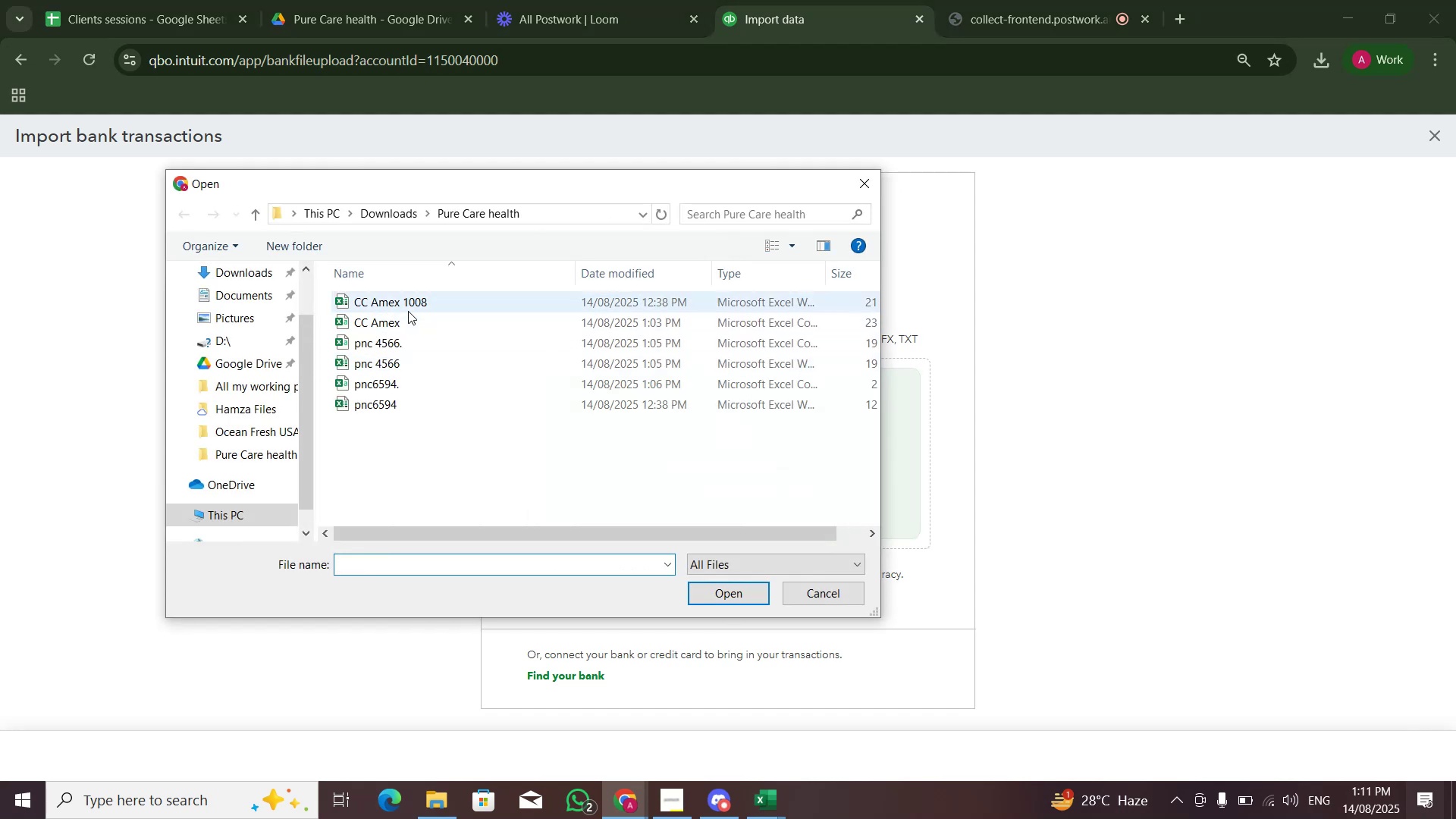 
double_click([413, 304])
 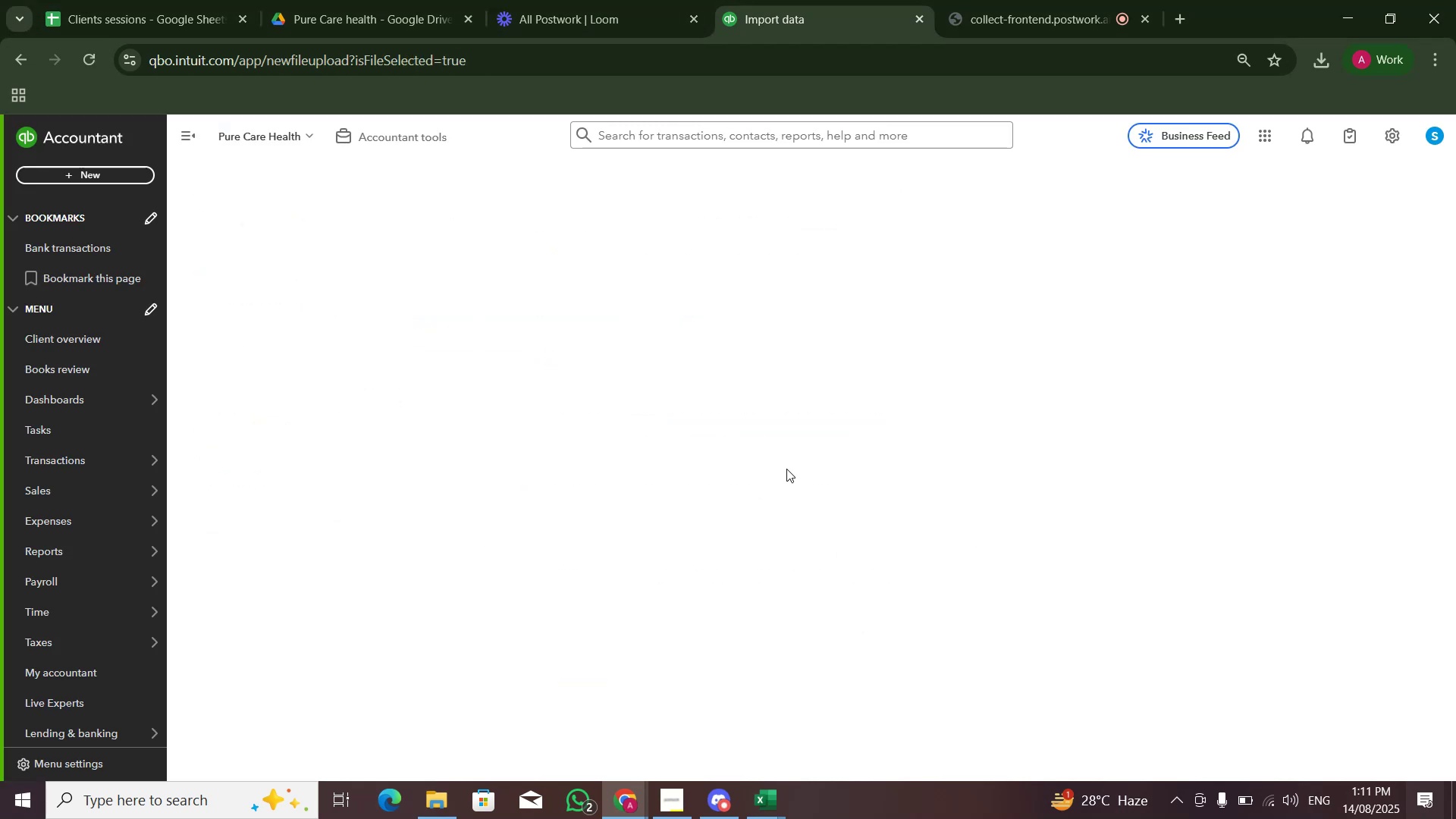 
left_click([646, 607])
 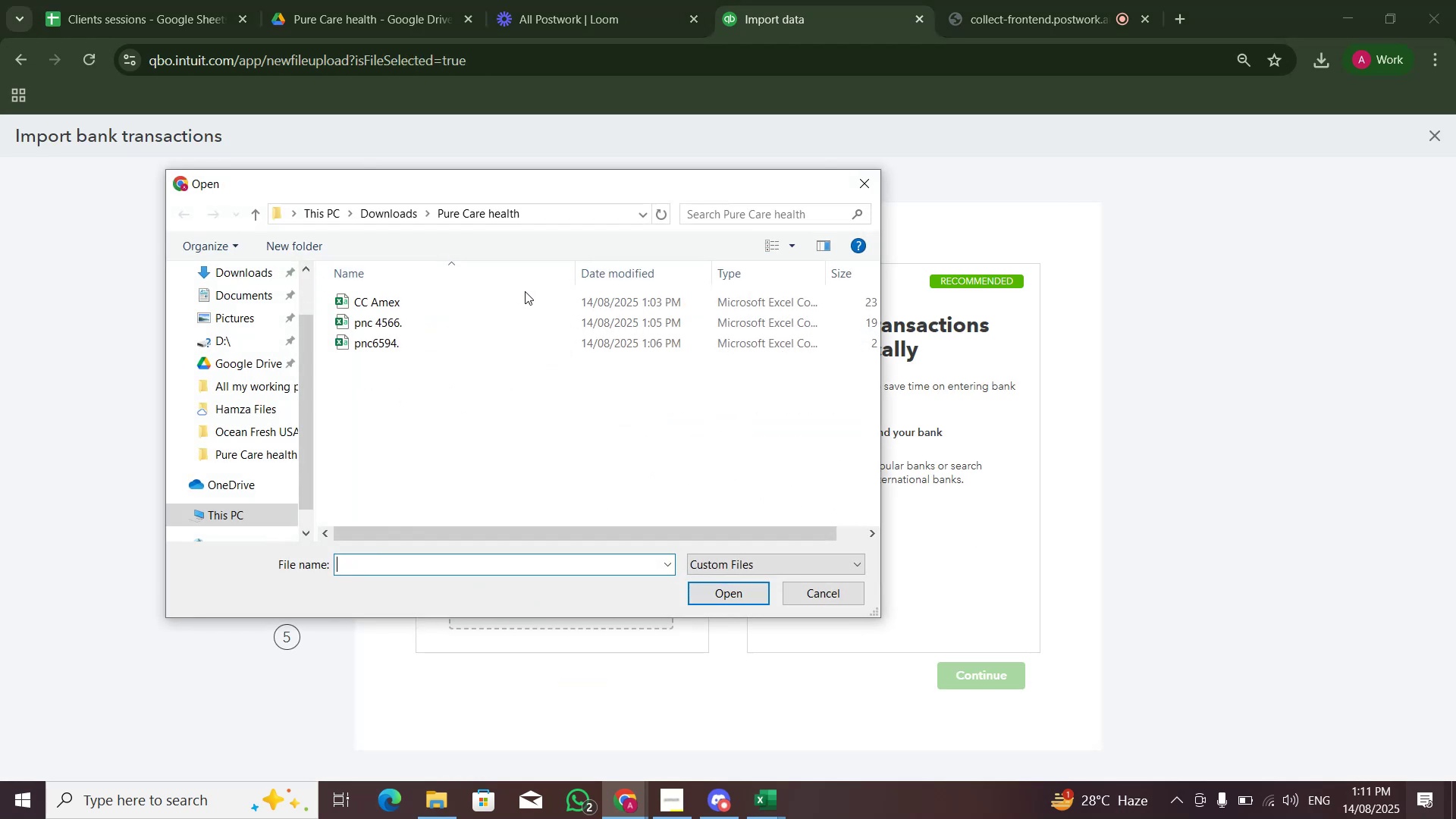 
double_click([514, 306])
 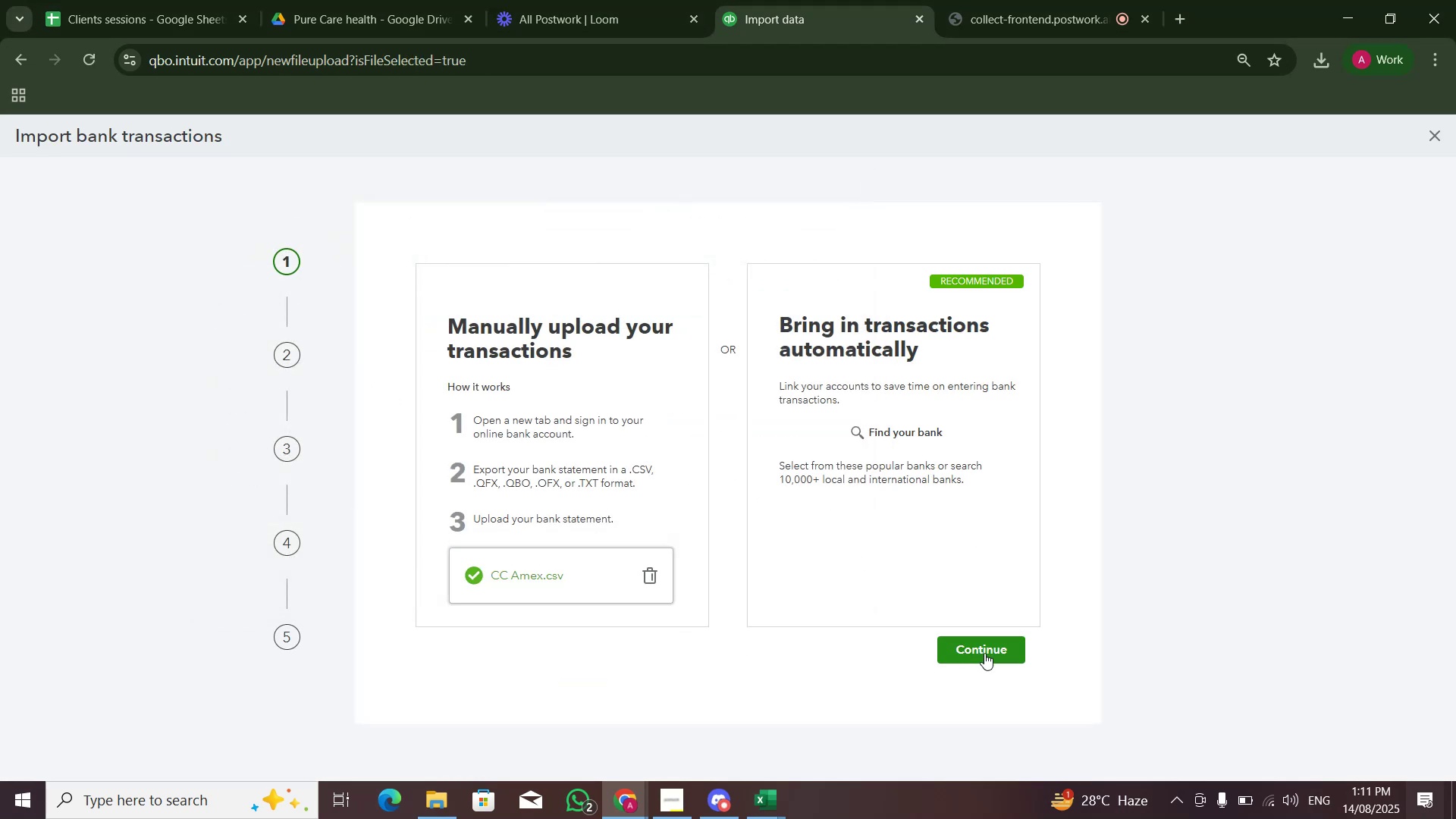 
left_click([984, 653])
 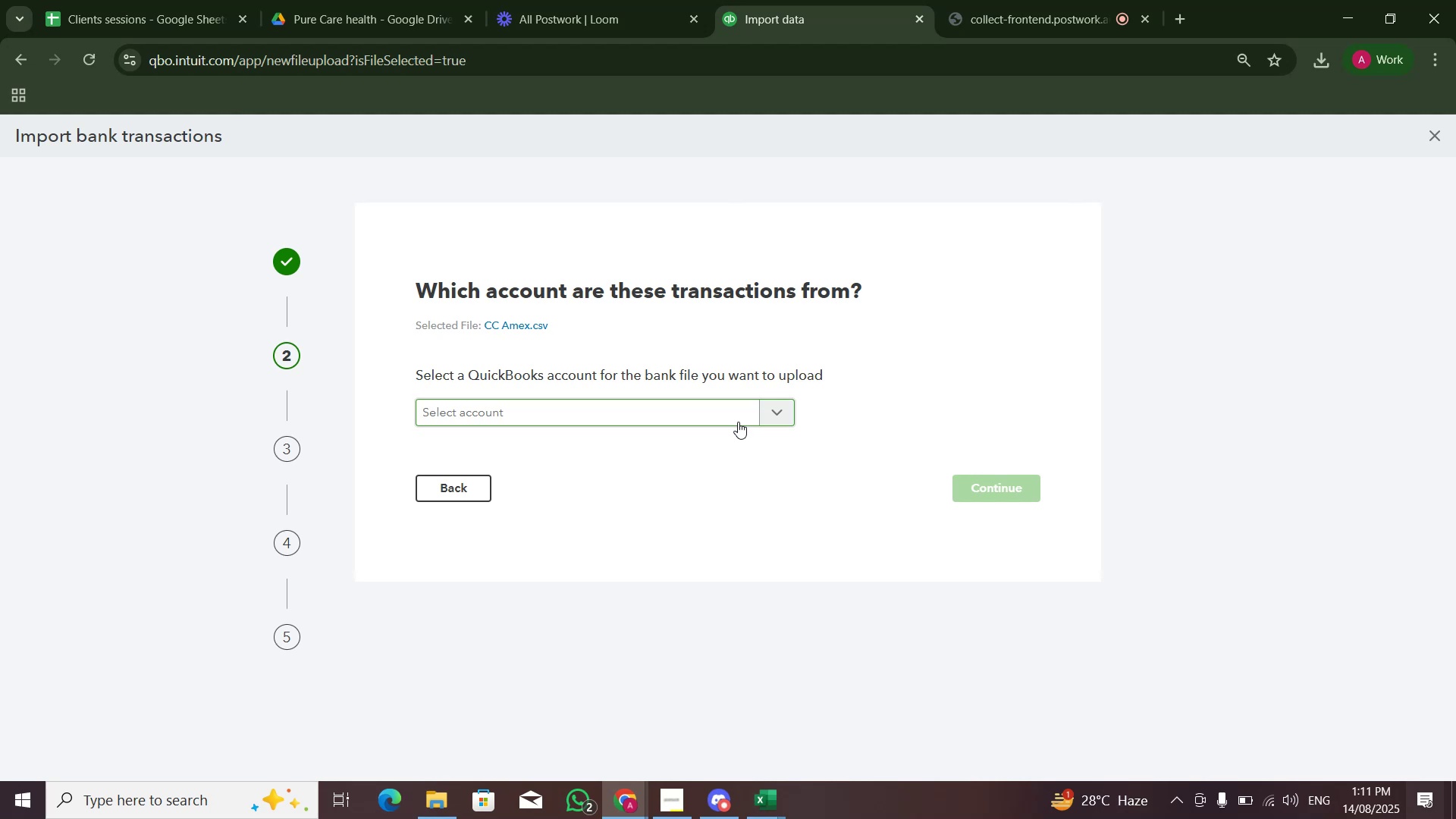 
wait(18.45)
 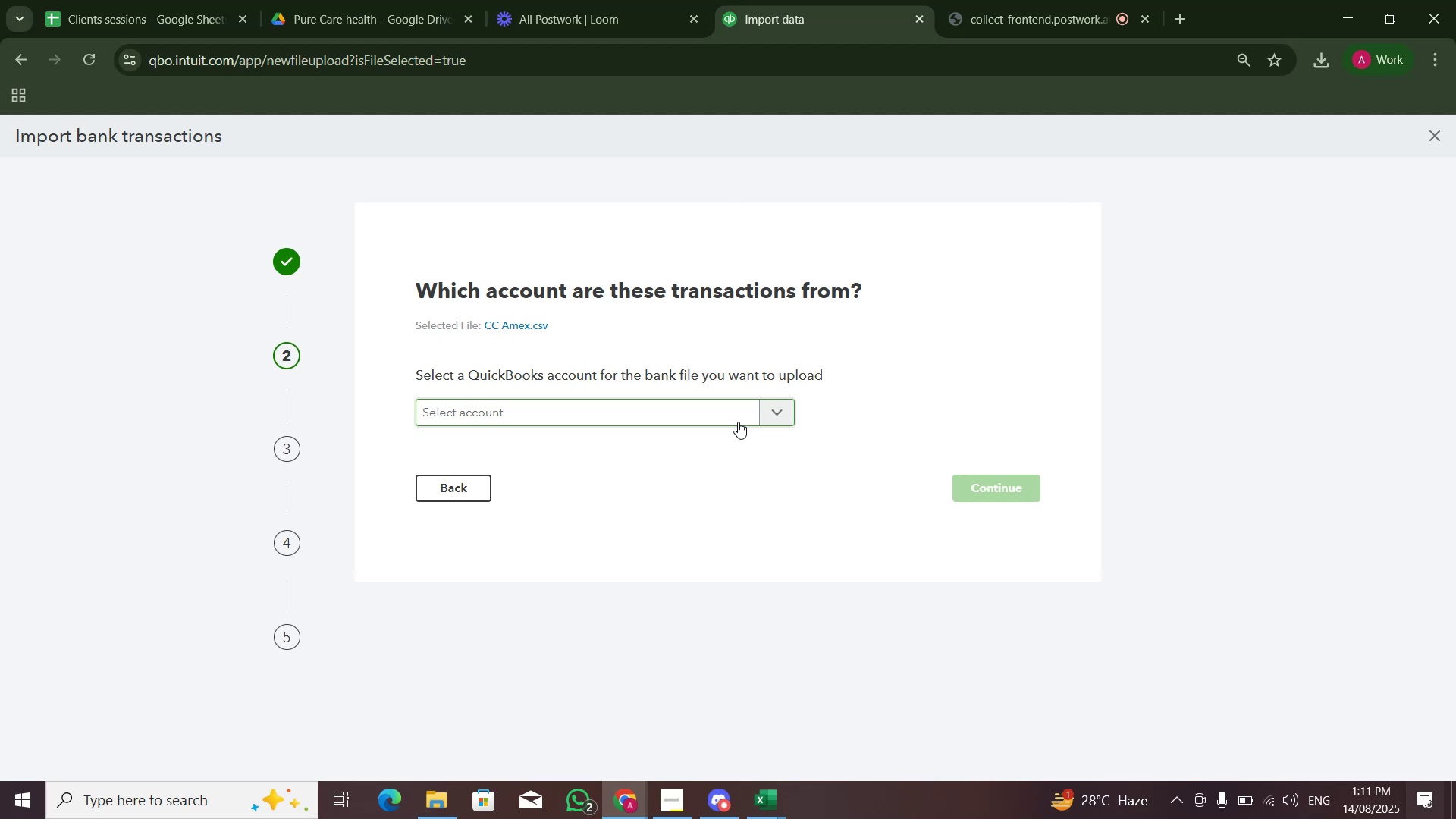 
left_click([755, 411])
 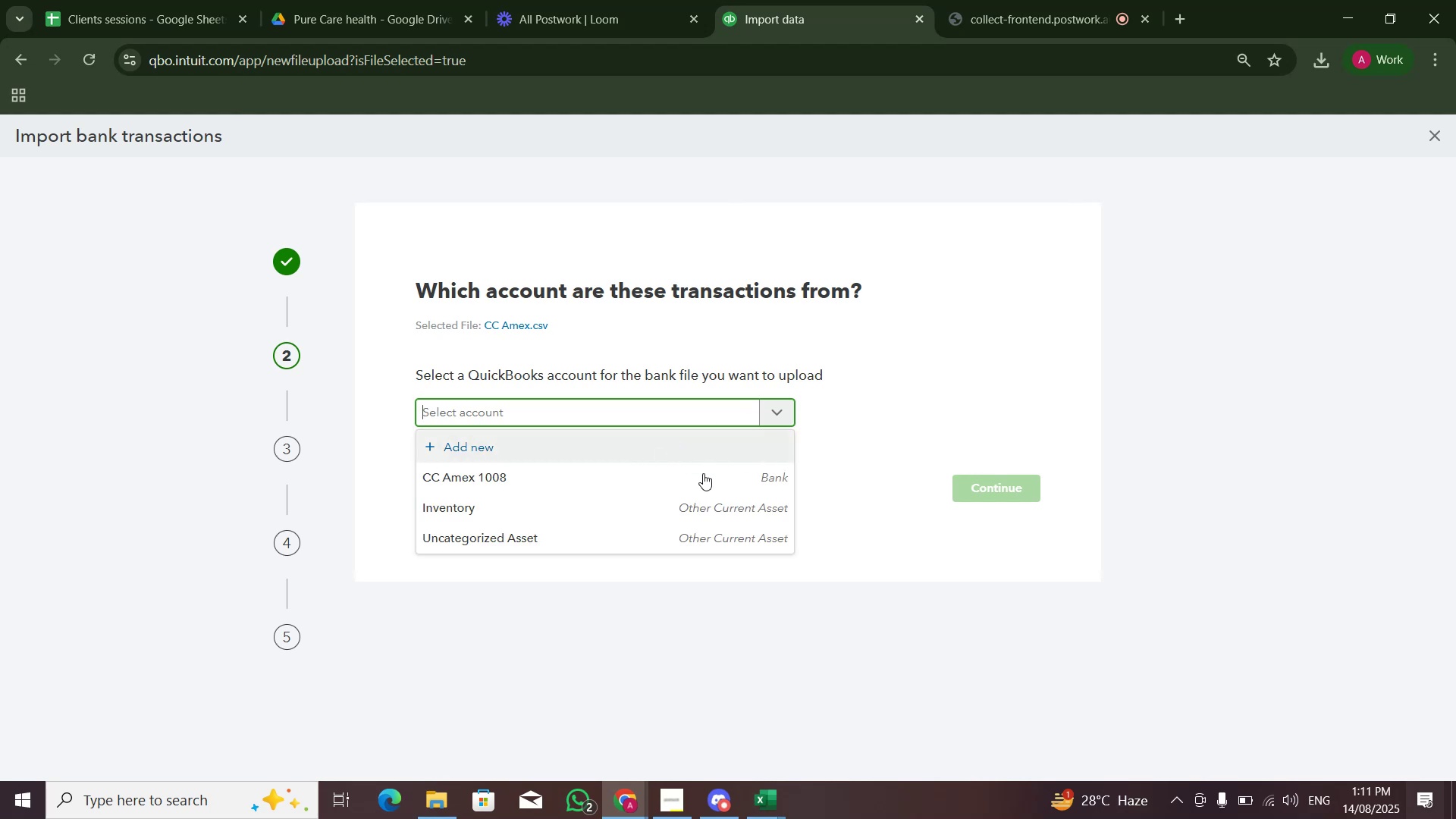 
left_click([704, 474])
 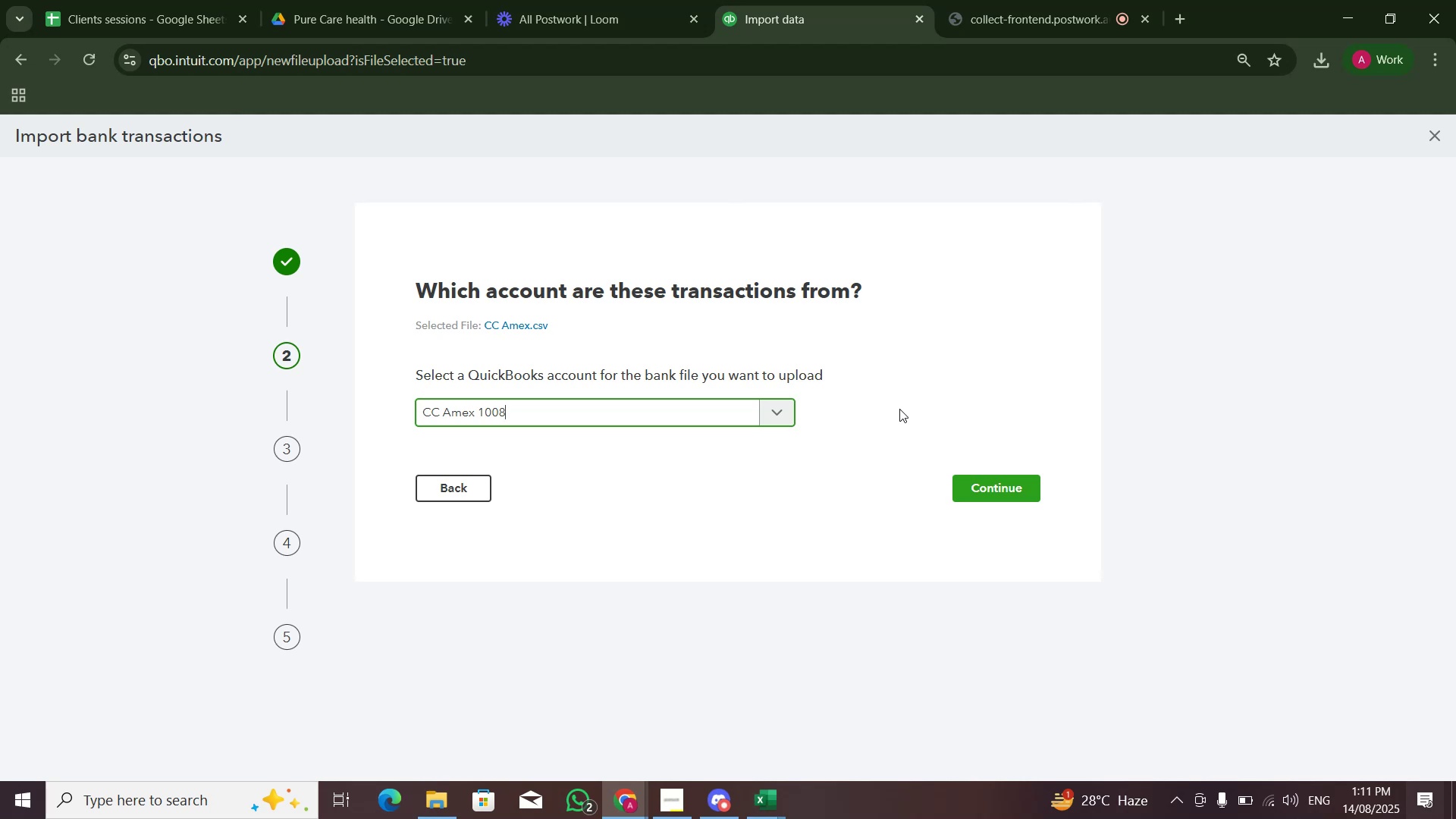 
wait(7.82)
 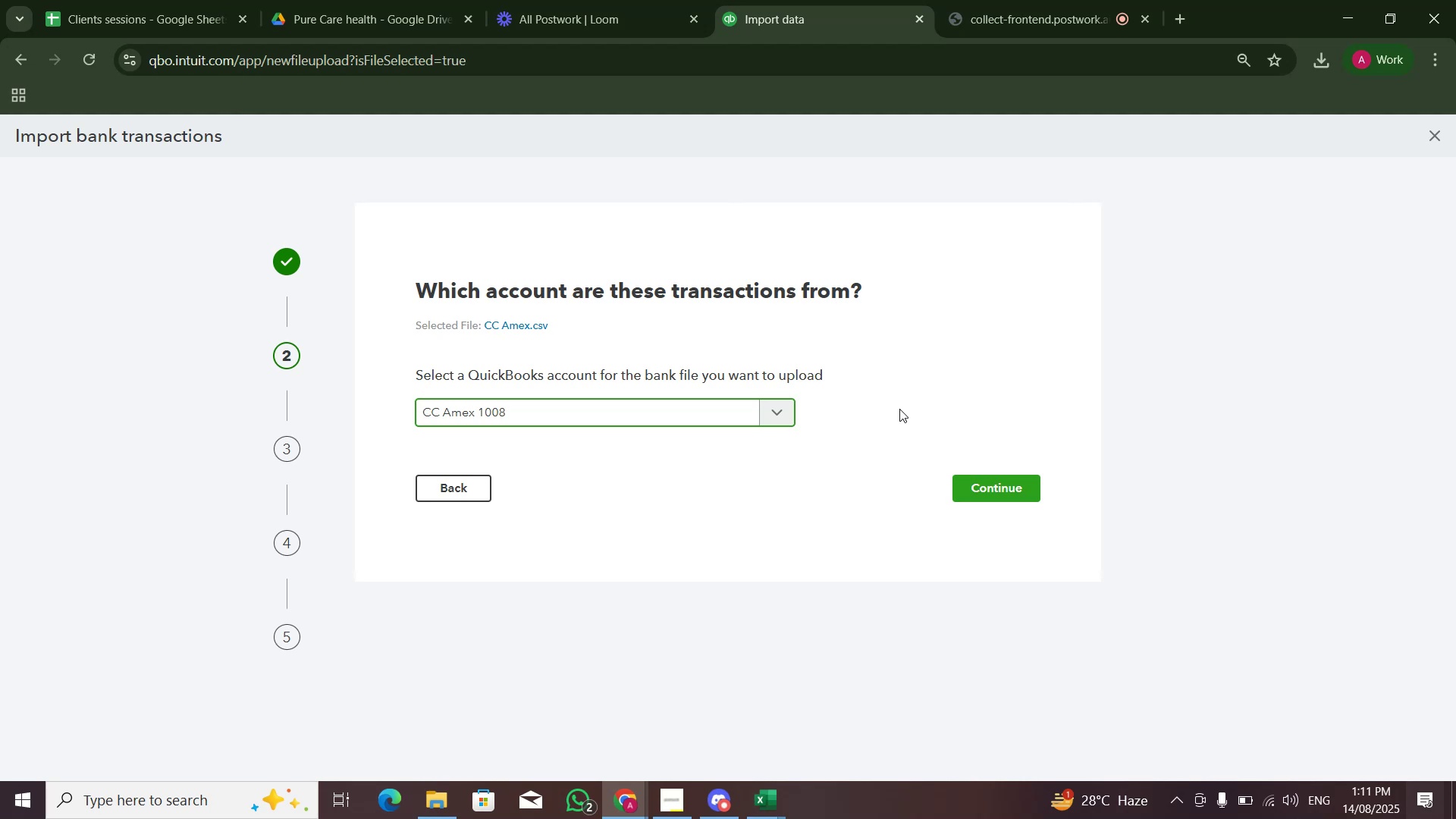 
left_click([985, 492])
 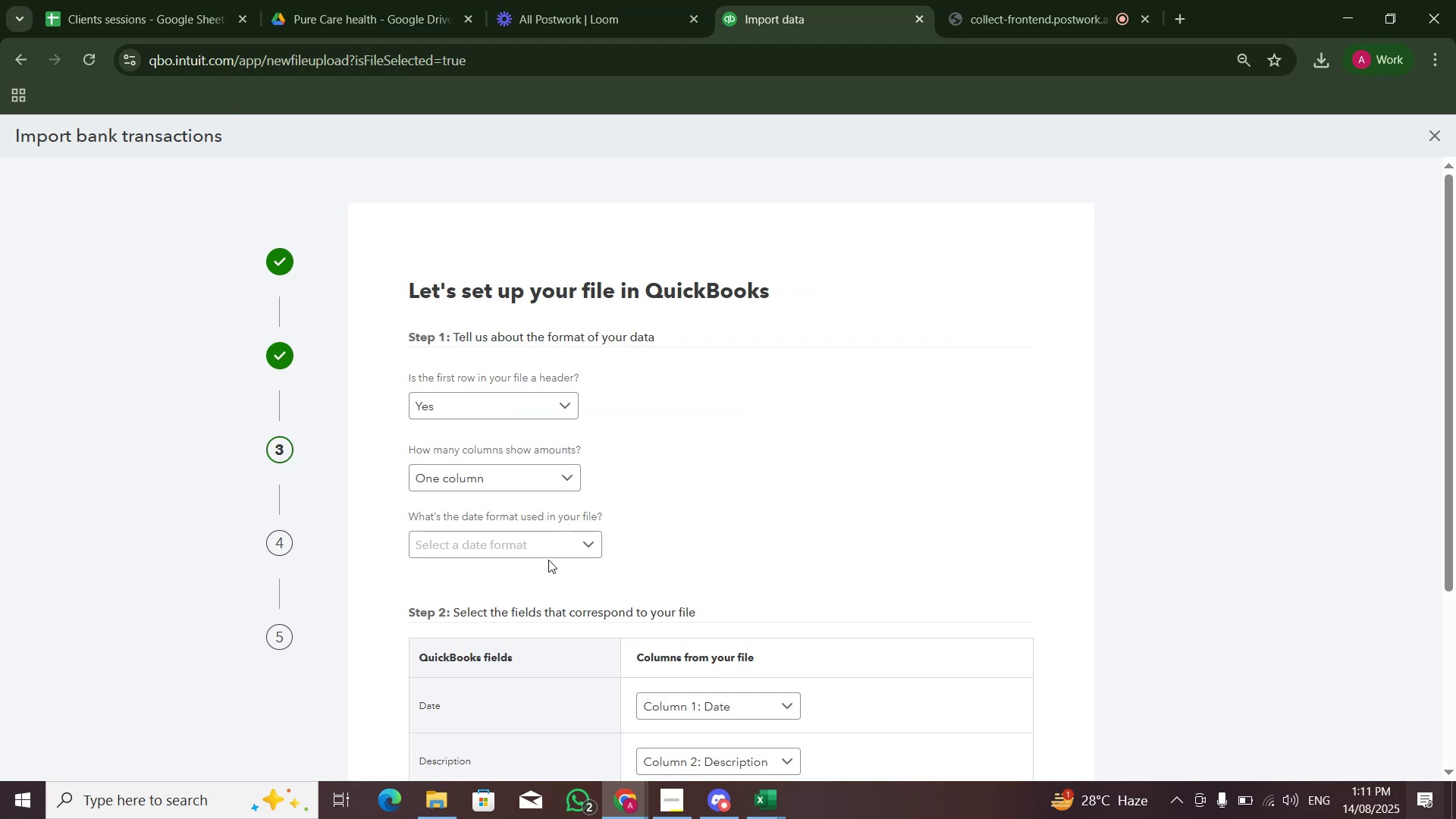 
left_click([550, 551])
 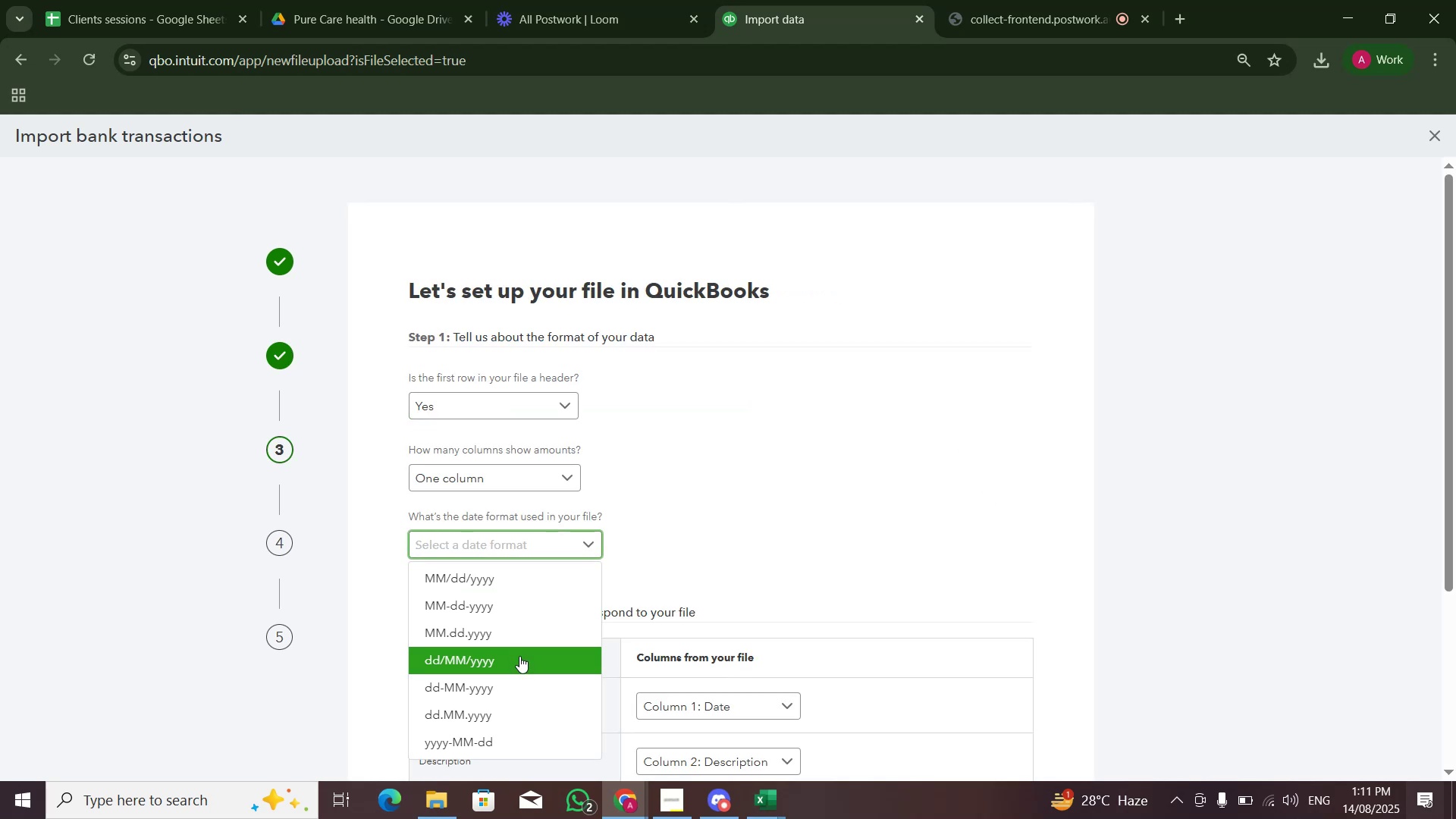 
double_click([869, 508])
 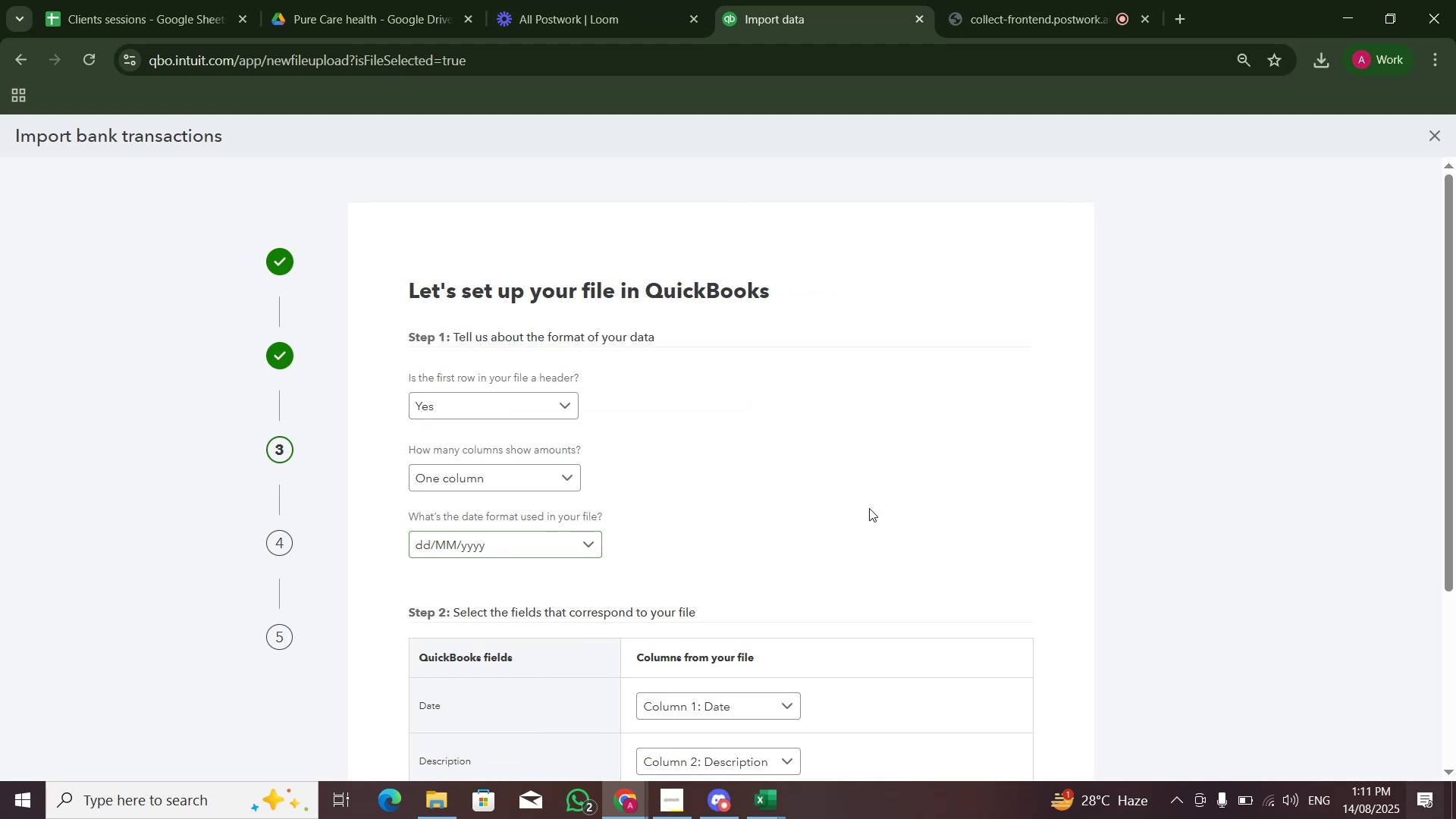 
scroll: coordinate [872, 520], scroll_direction: down, amount: 5.0
 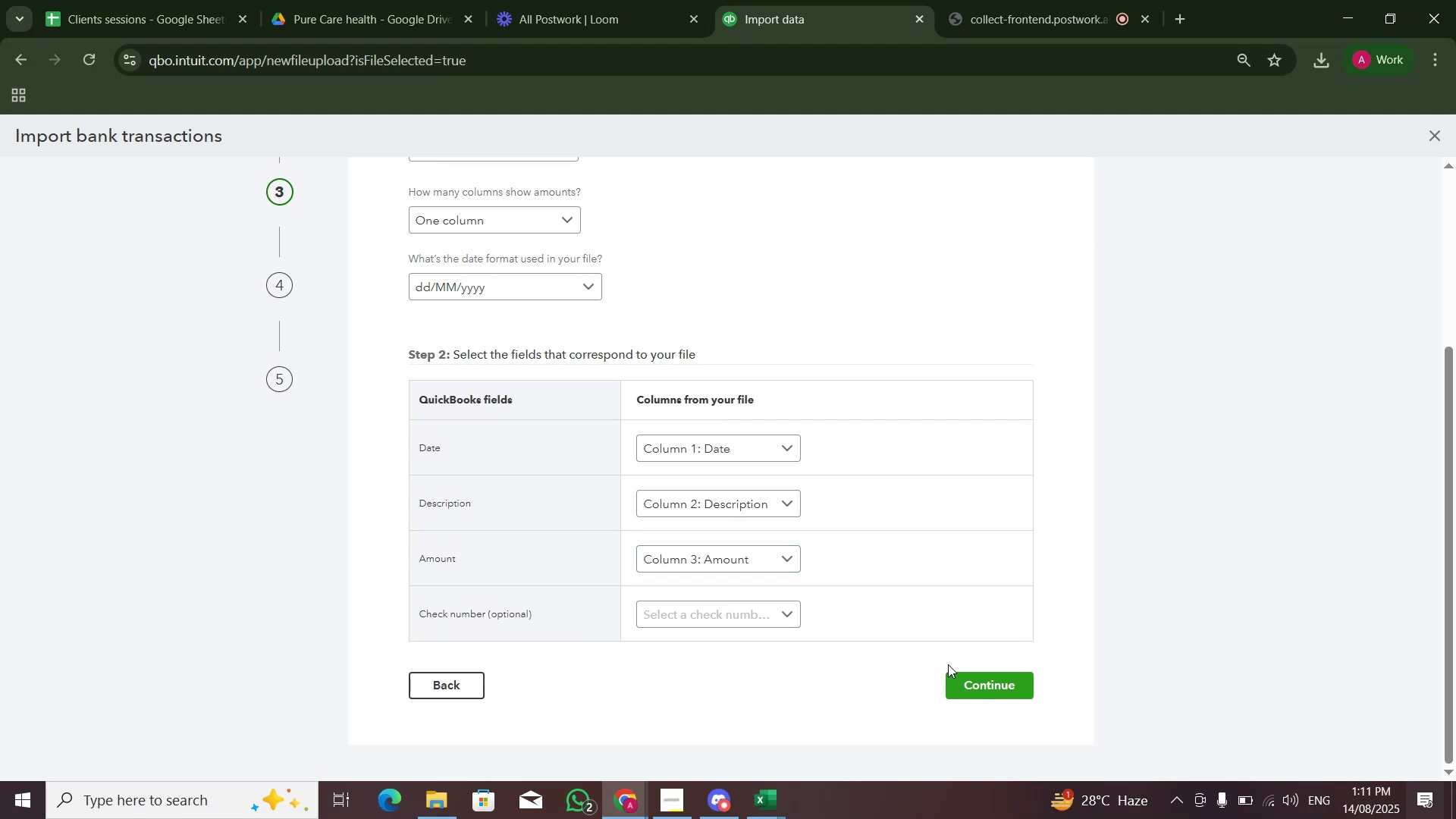 
left_click([959, 677])
 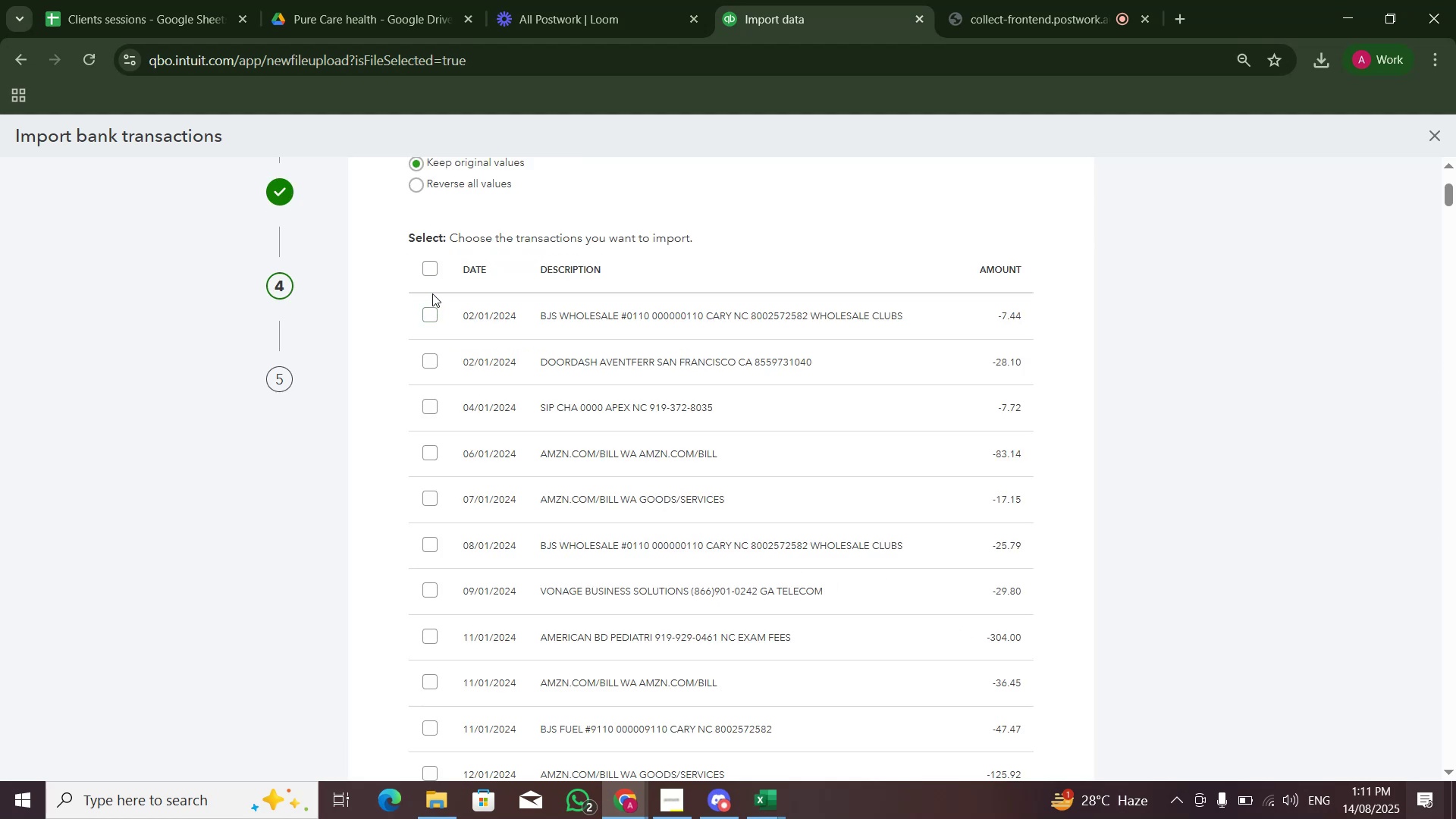 
double_click([428, 271])
 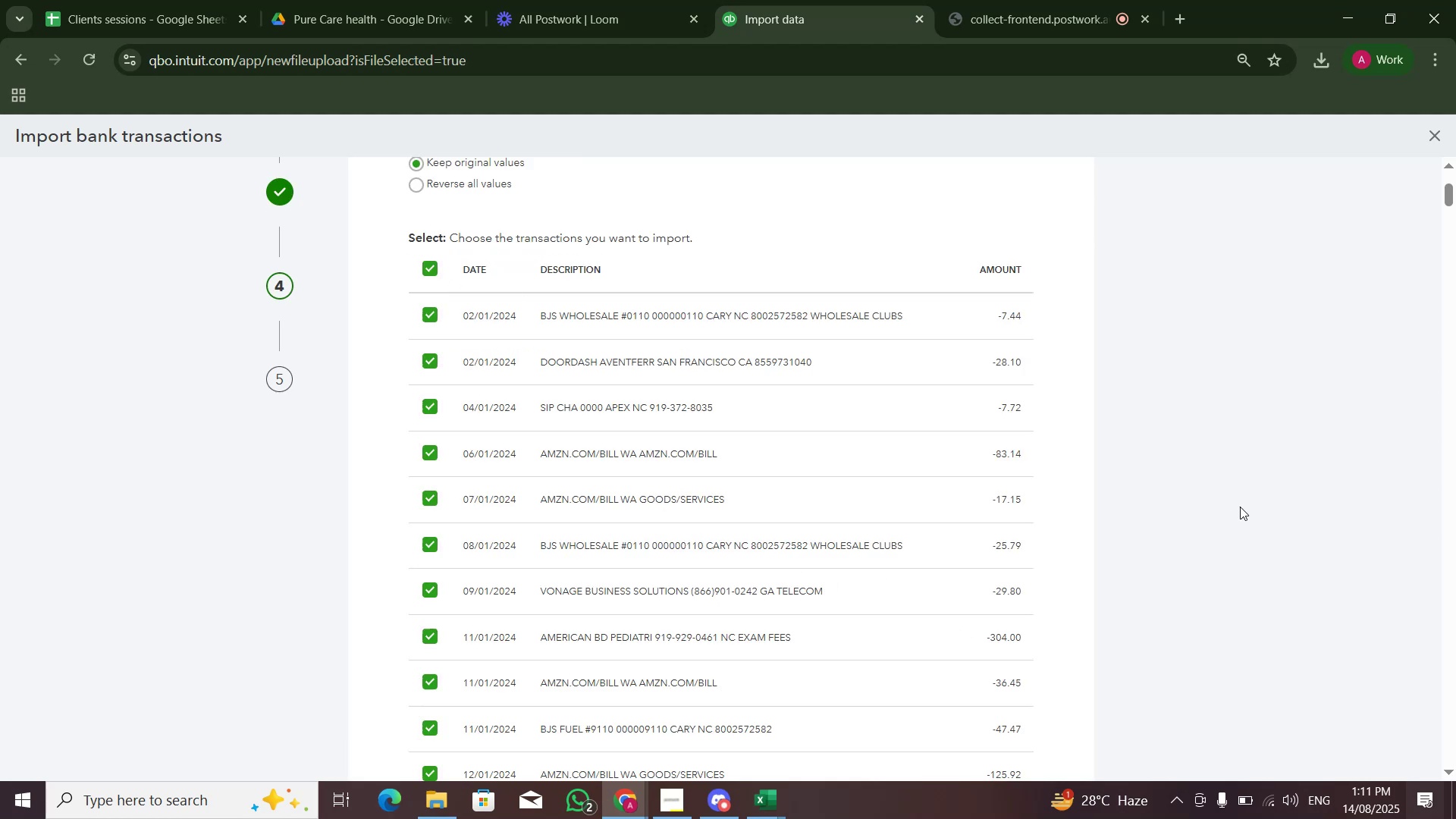 
scroll: coordinate [1131, 640], scroll_direction: down, amount: 23.0
 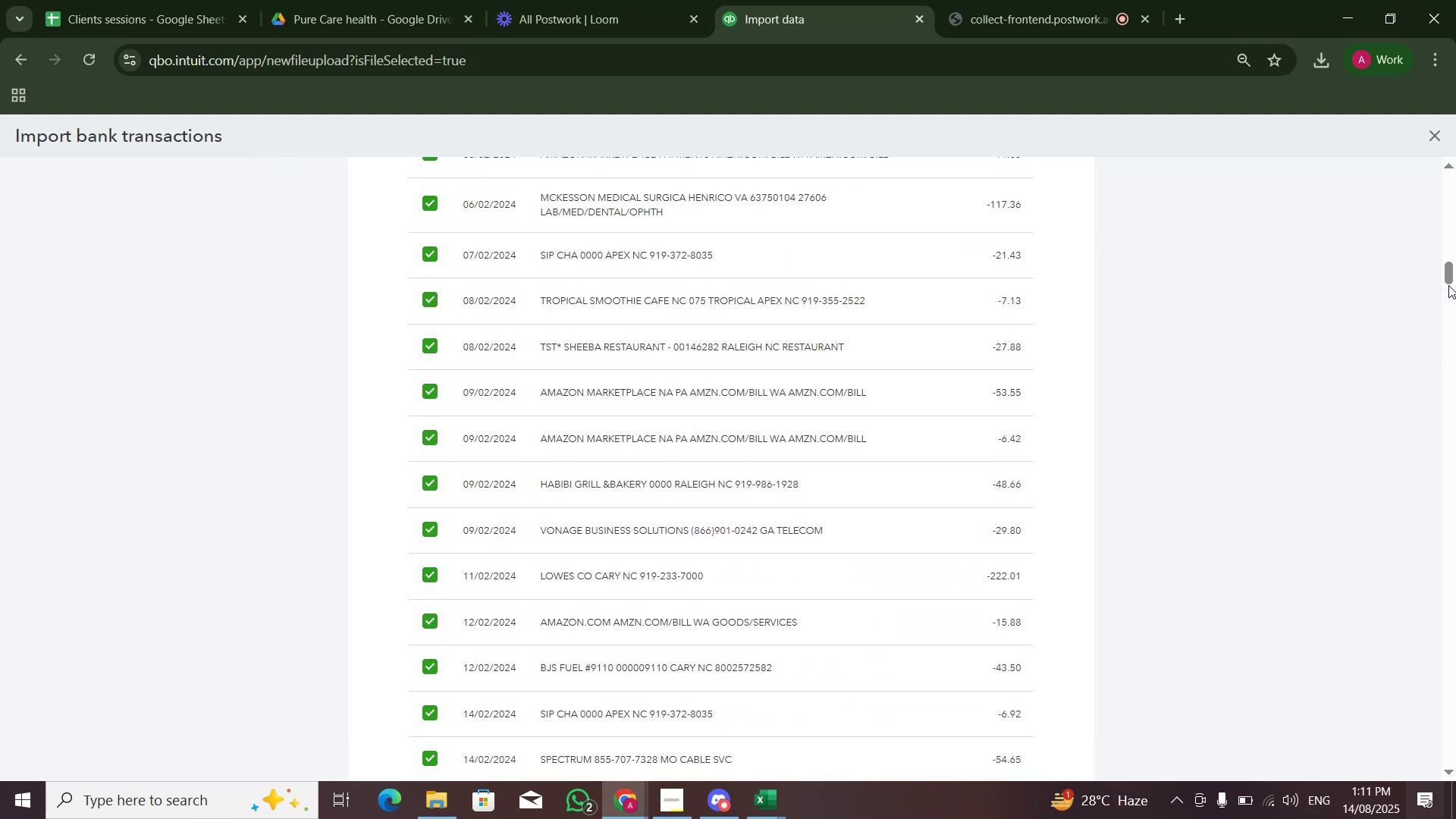 
left_click_drag(start_coordinate=[1448, 276], to_coordinate=[1434, 790])
 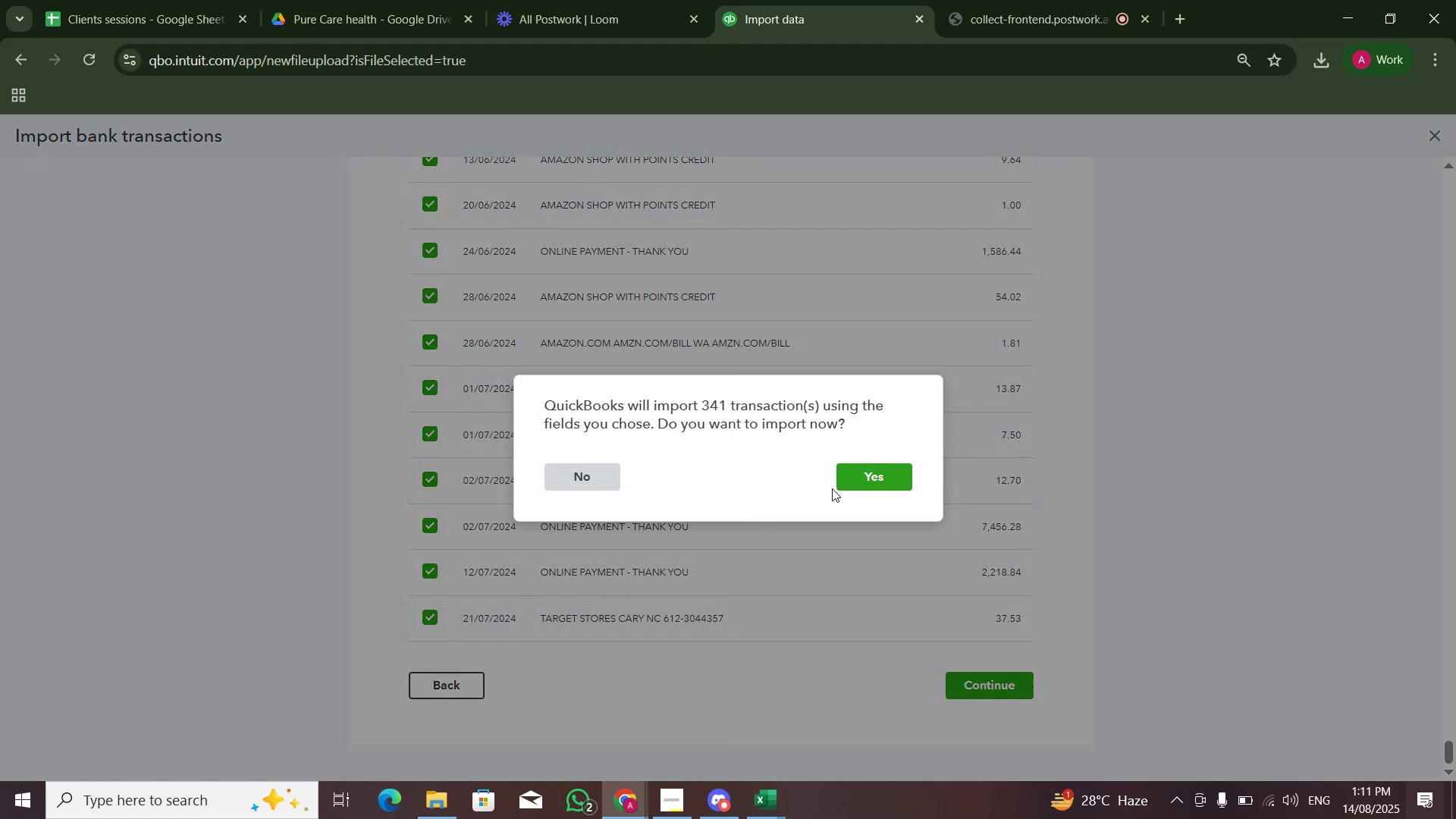 
double_click([873, 473])
 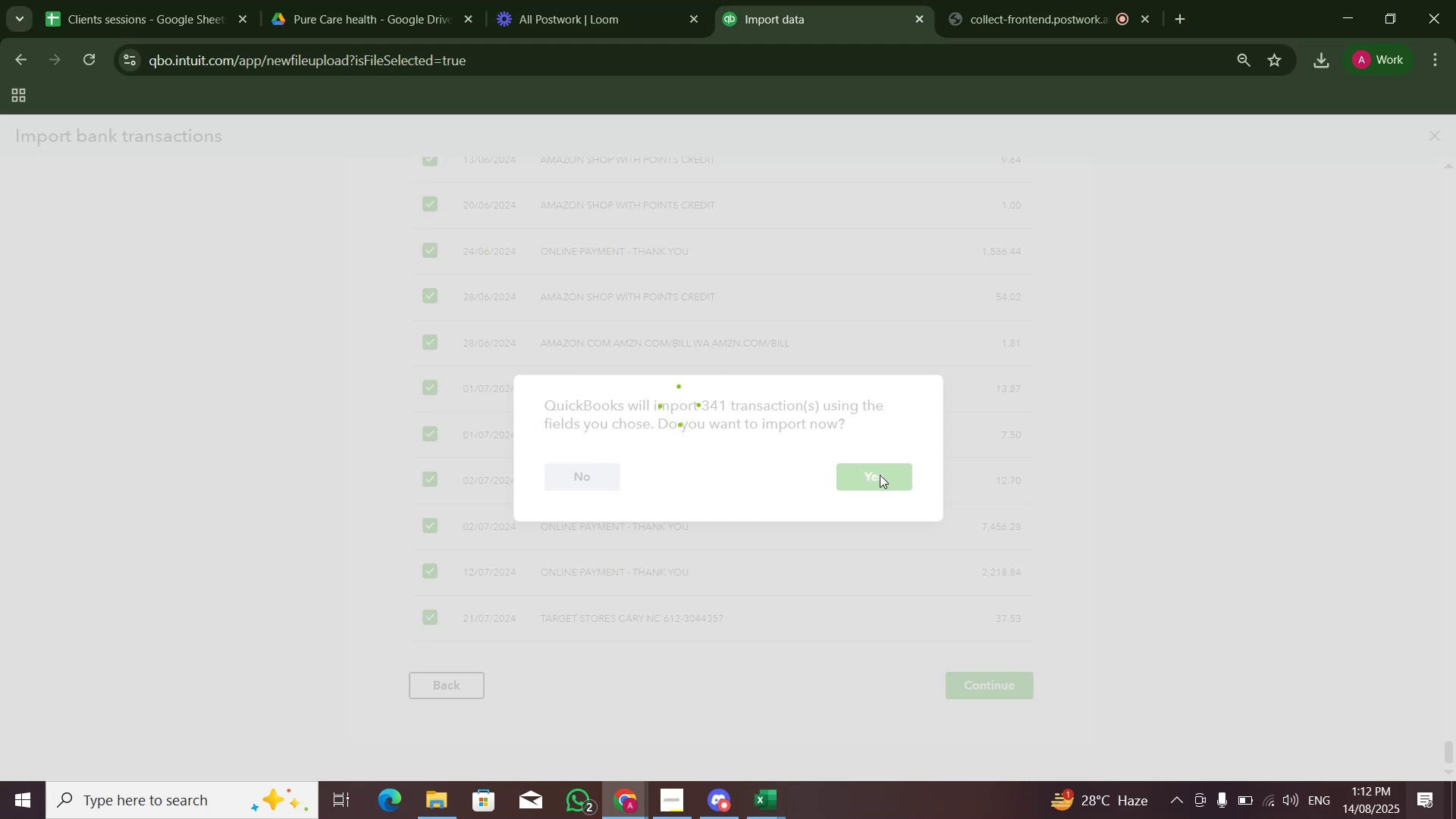 
wait(22.7)
 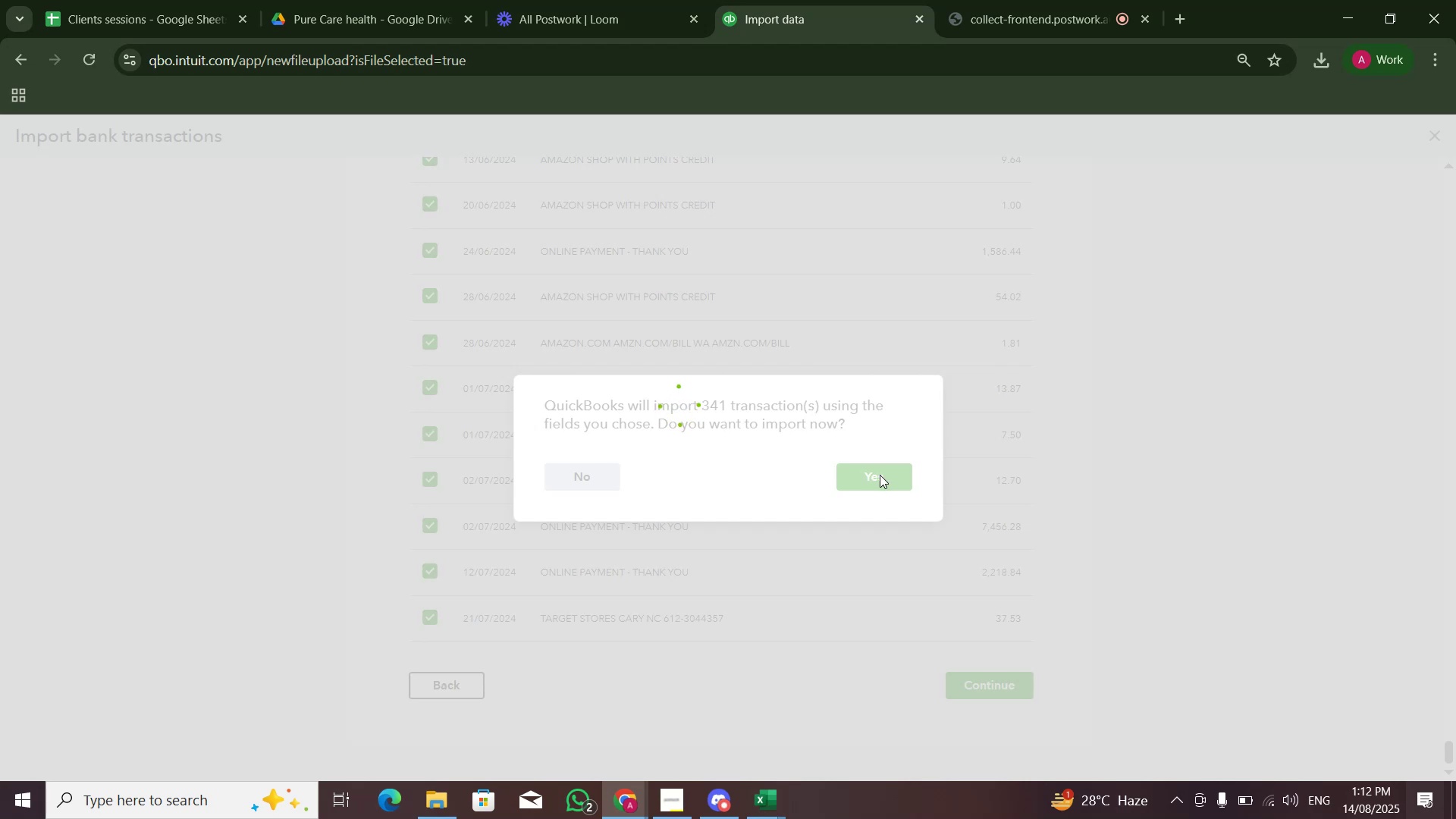 
left_click([1002, 400])
 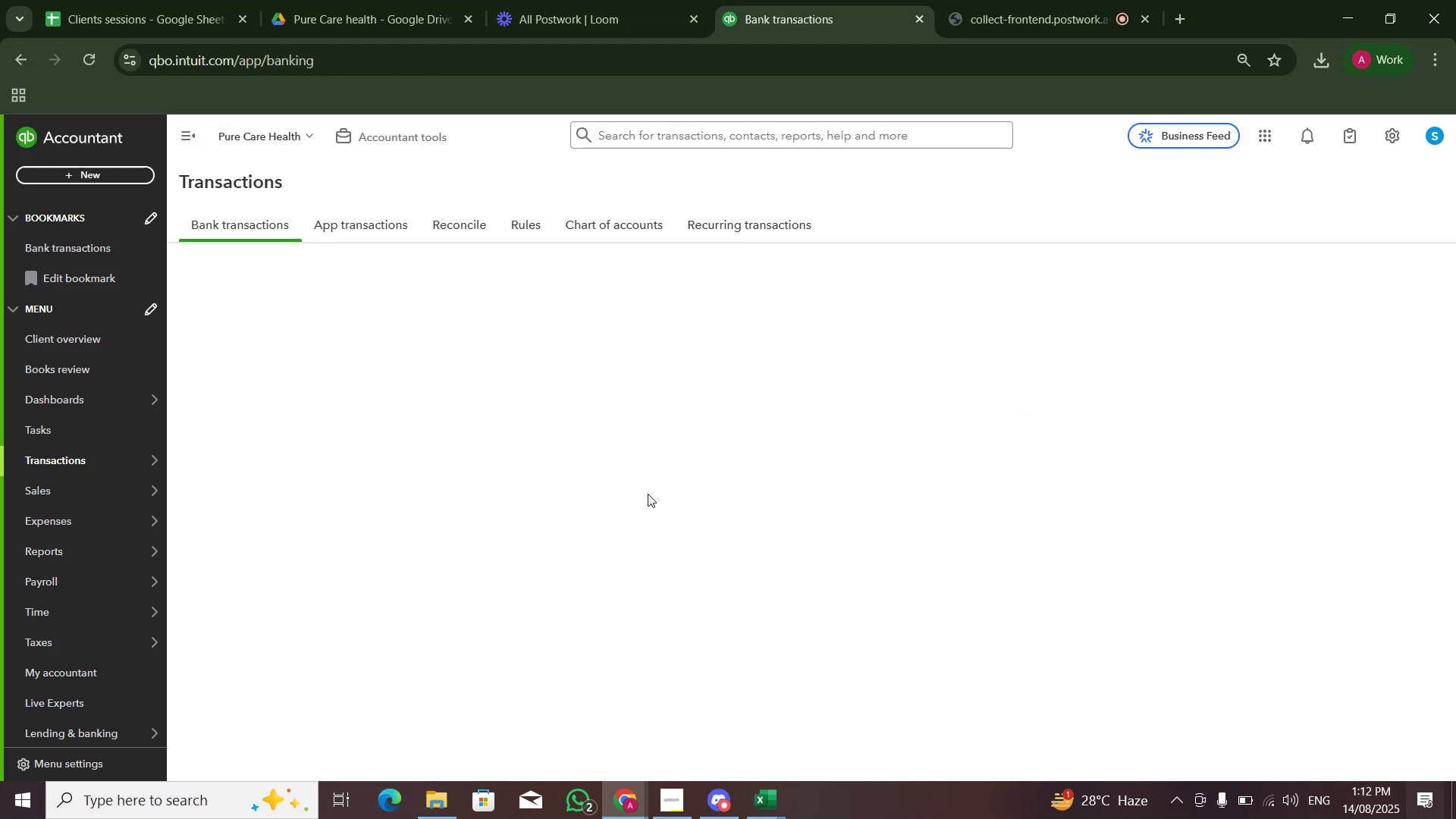 
wait(9.7)
 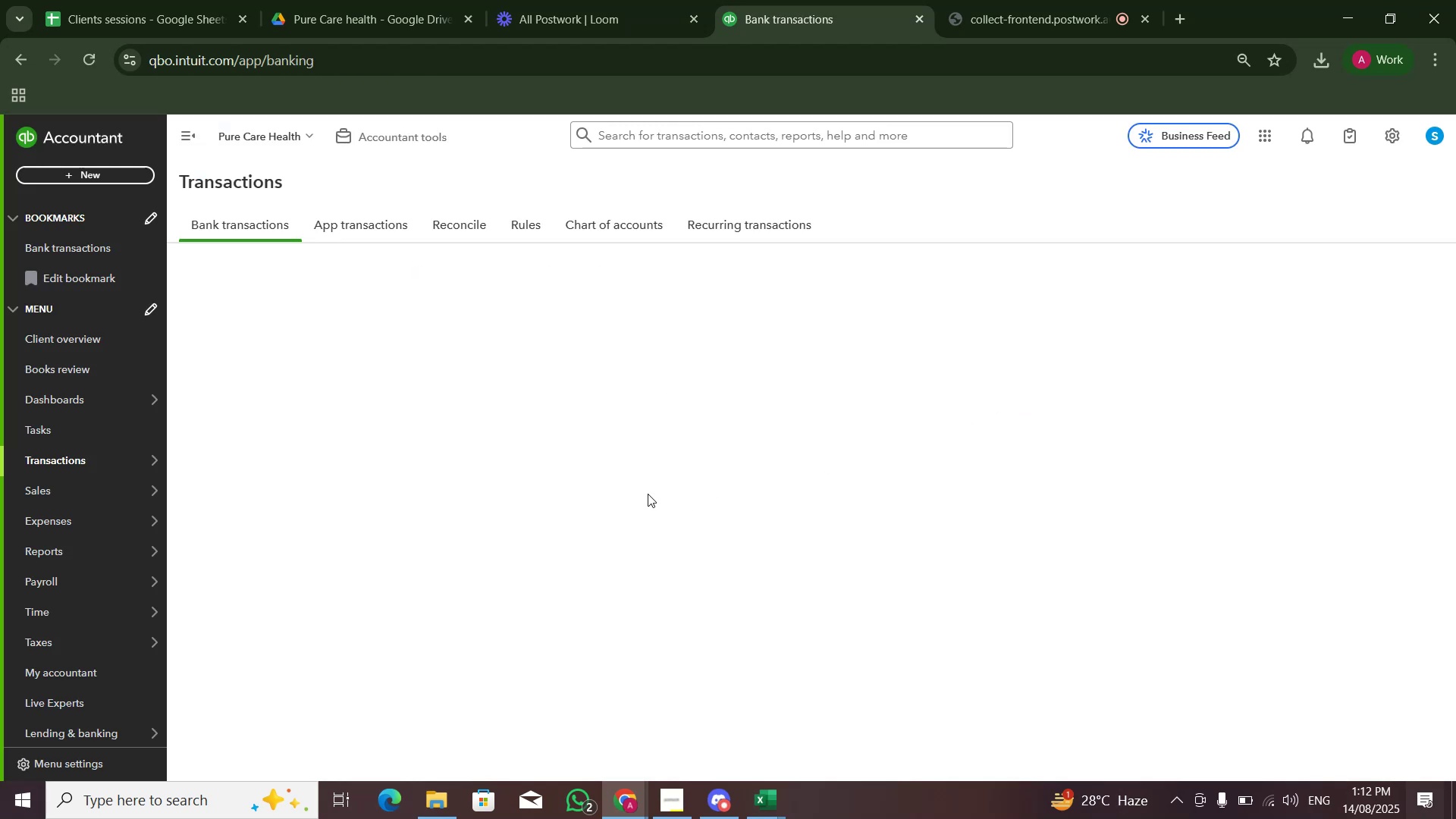 
double_click([672, 485])
 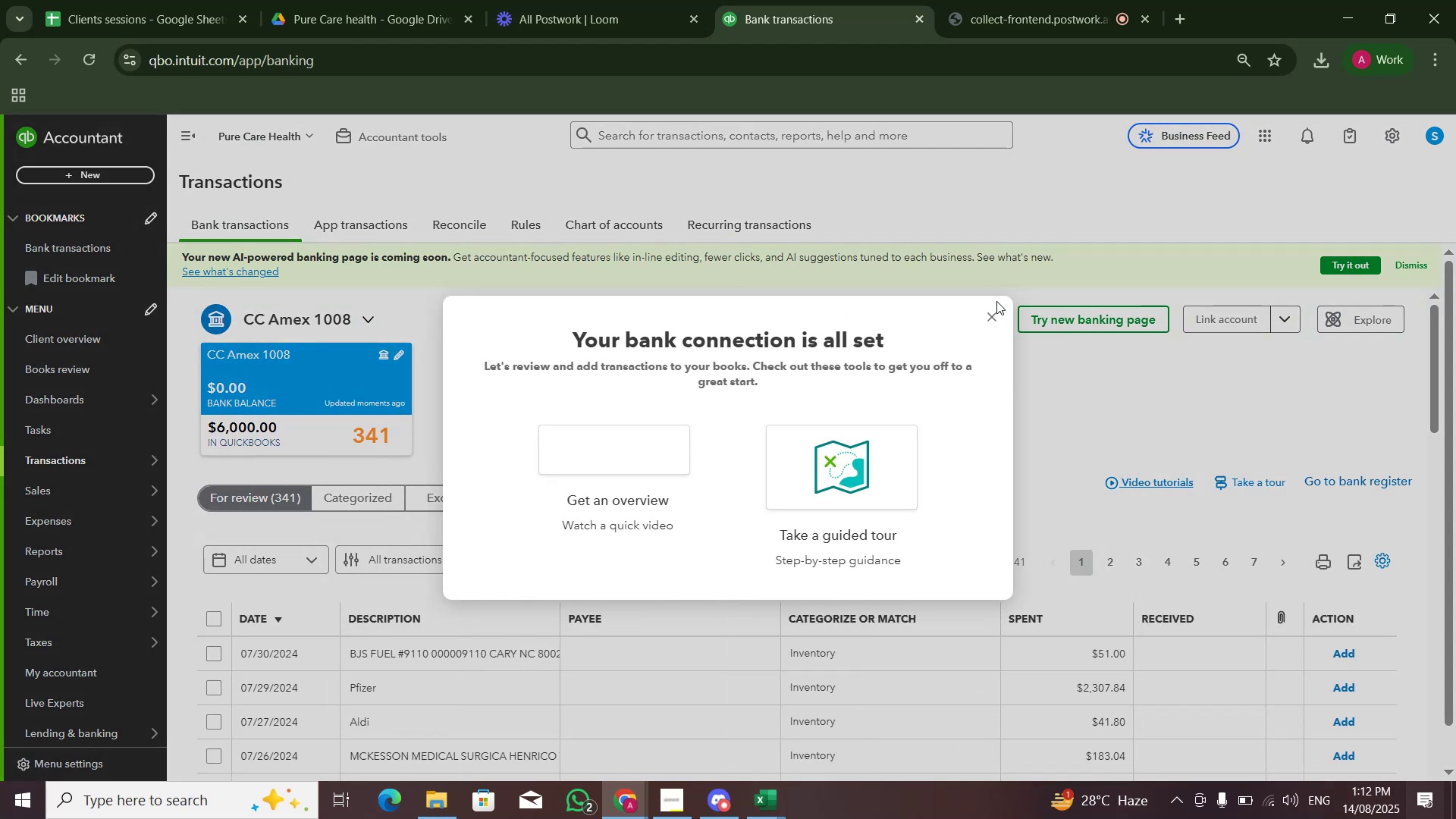 
double_click([995, 322])
 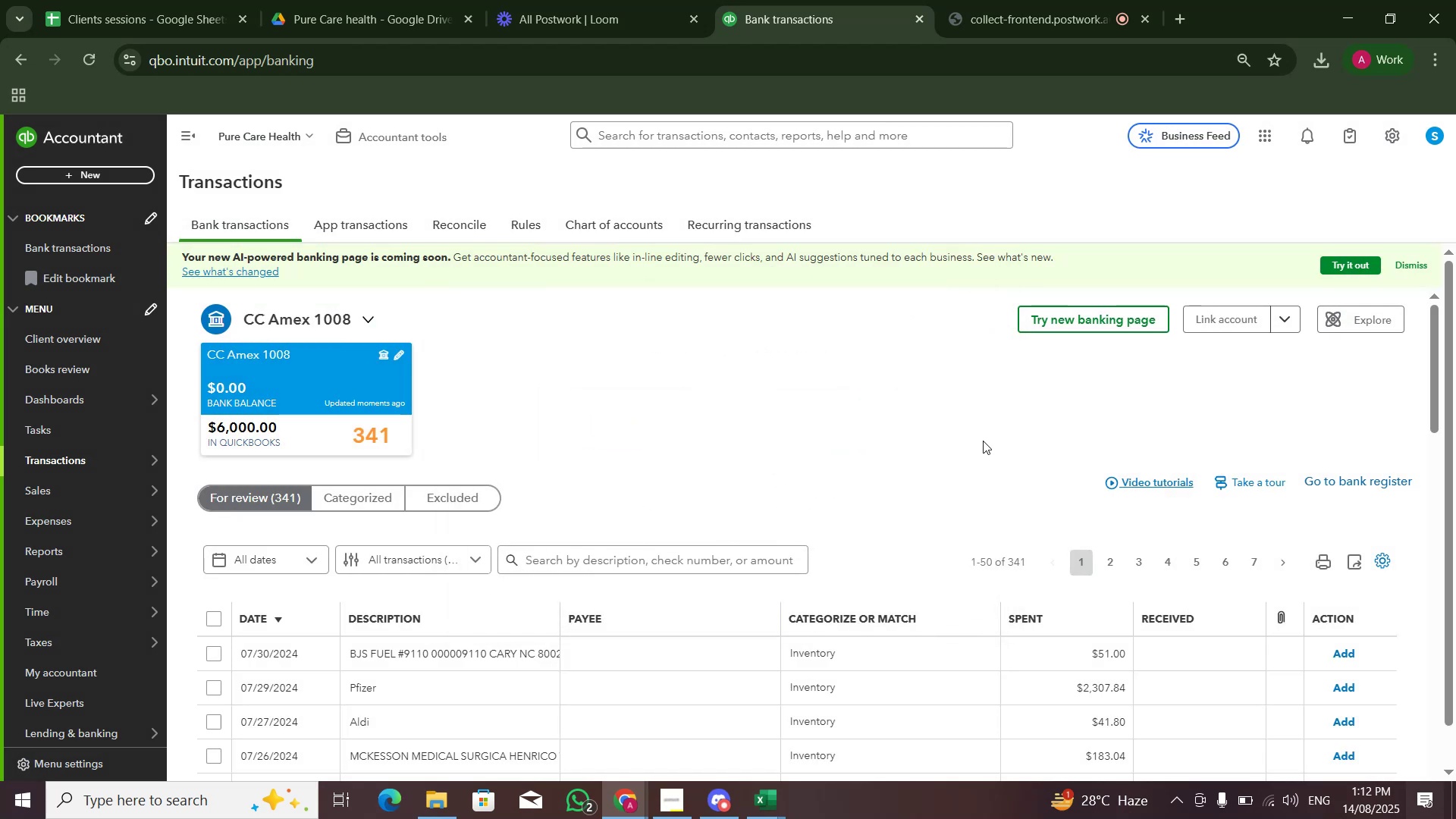 
scroll: coordinate [911, 516], scroll_direction: down, amount: 6.0
 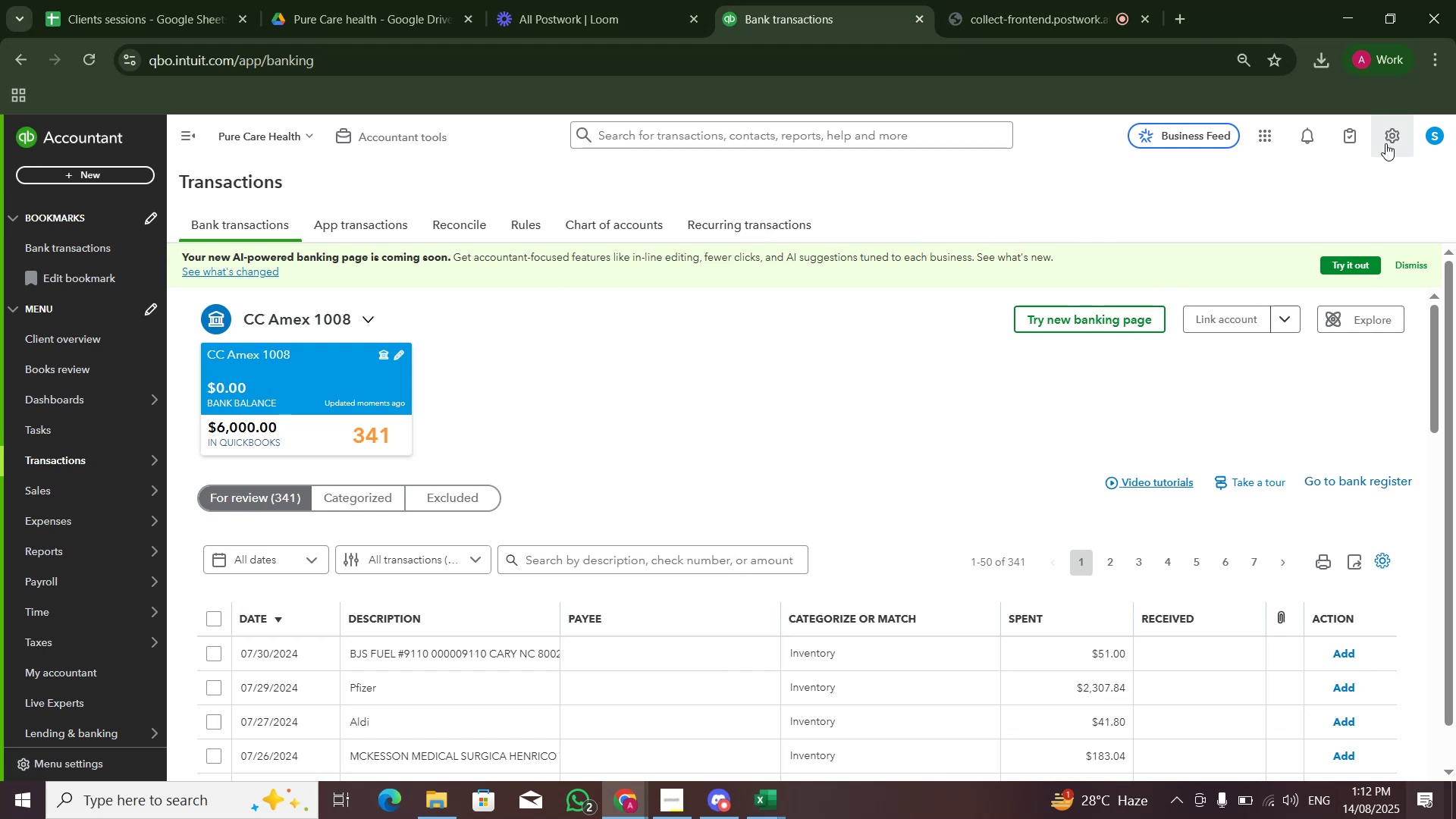 
left_click([1385, 141])
 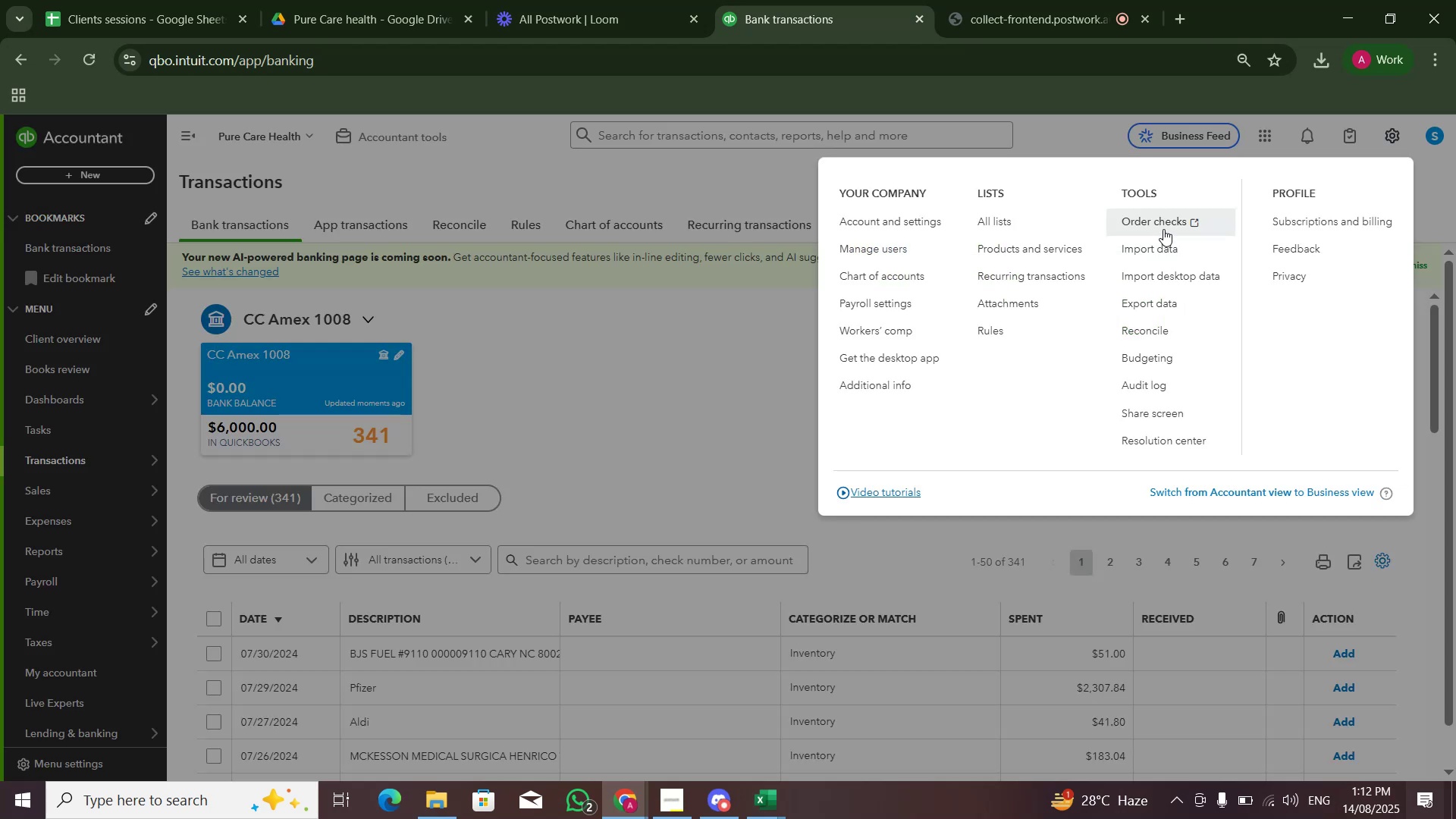 
left_click([1161, 259])
 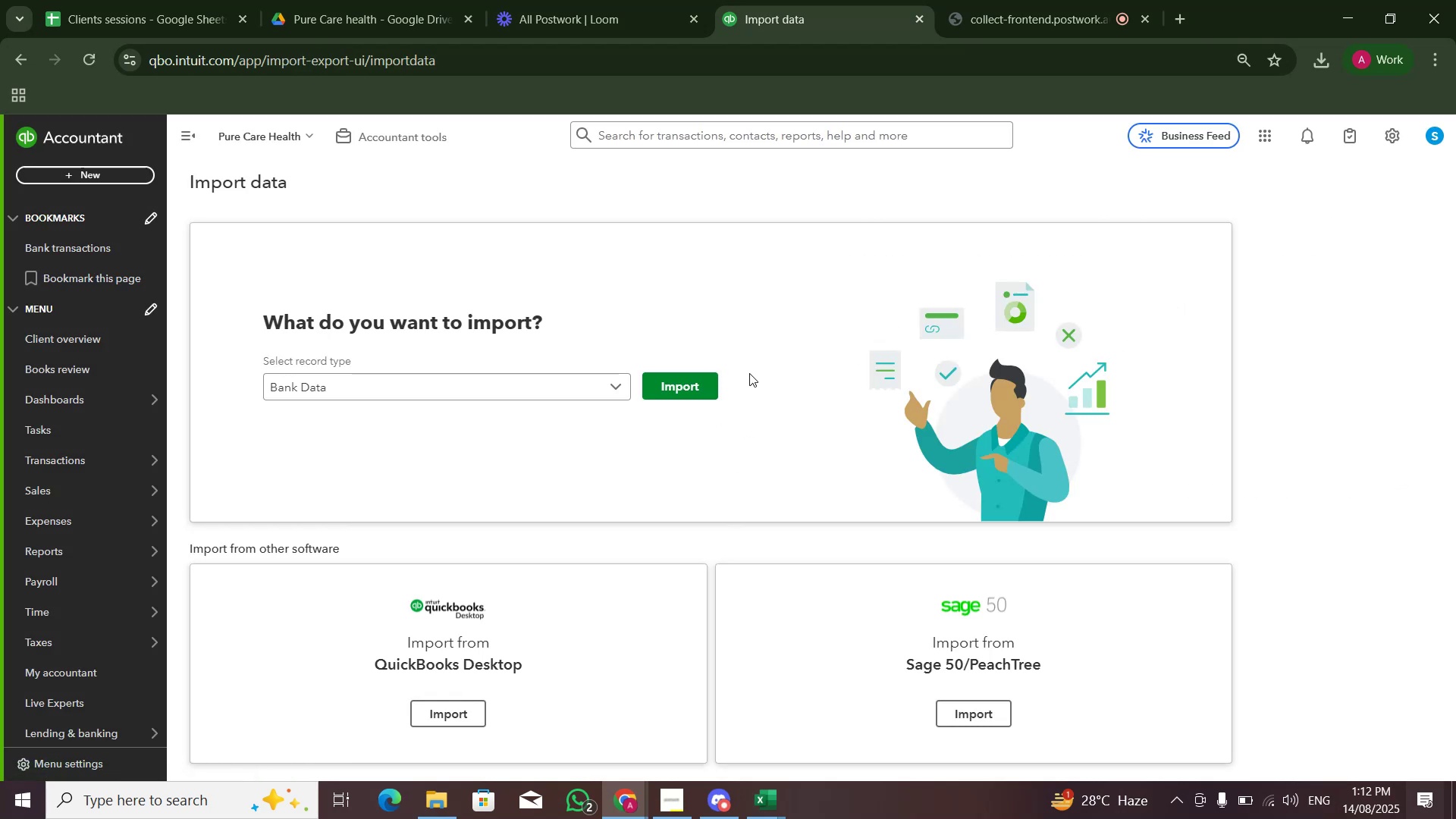 
left_click([709, 388])
 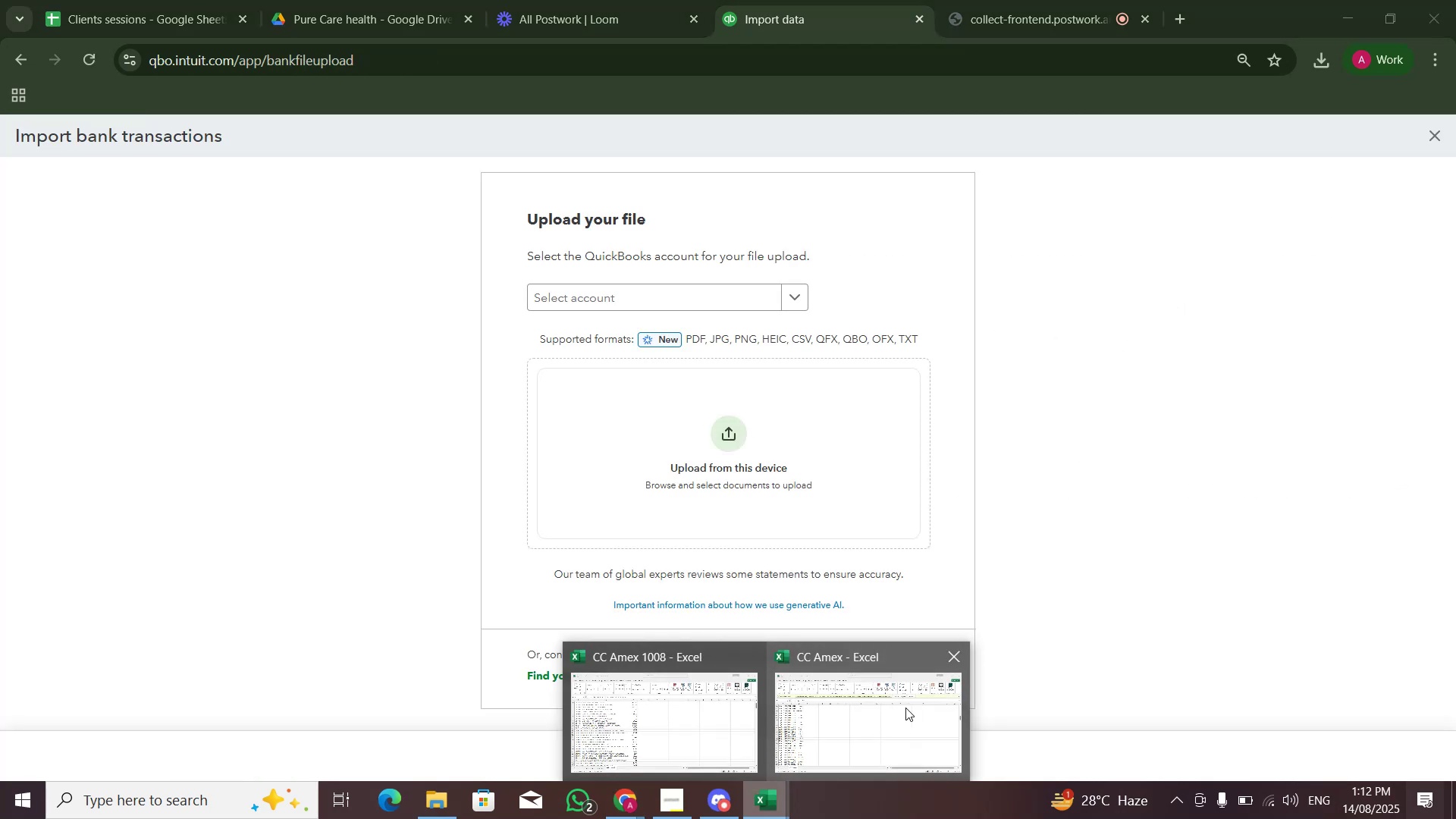 
left_click([943, 660])
 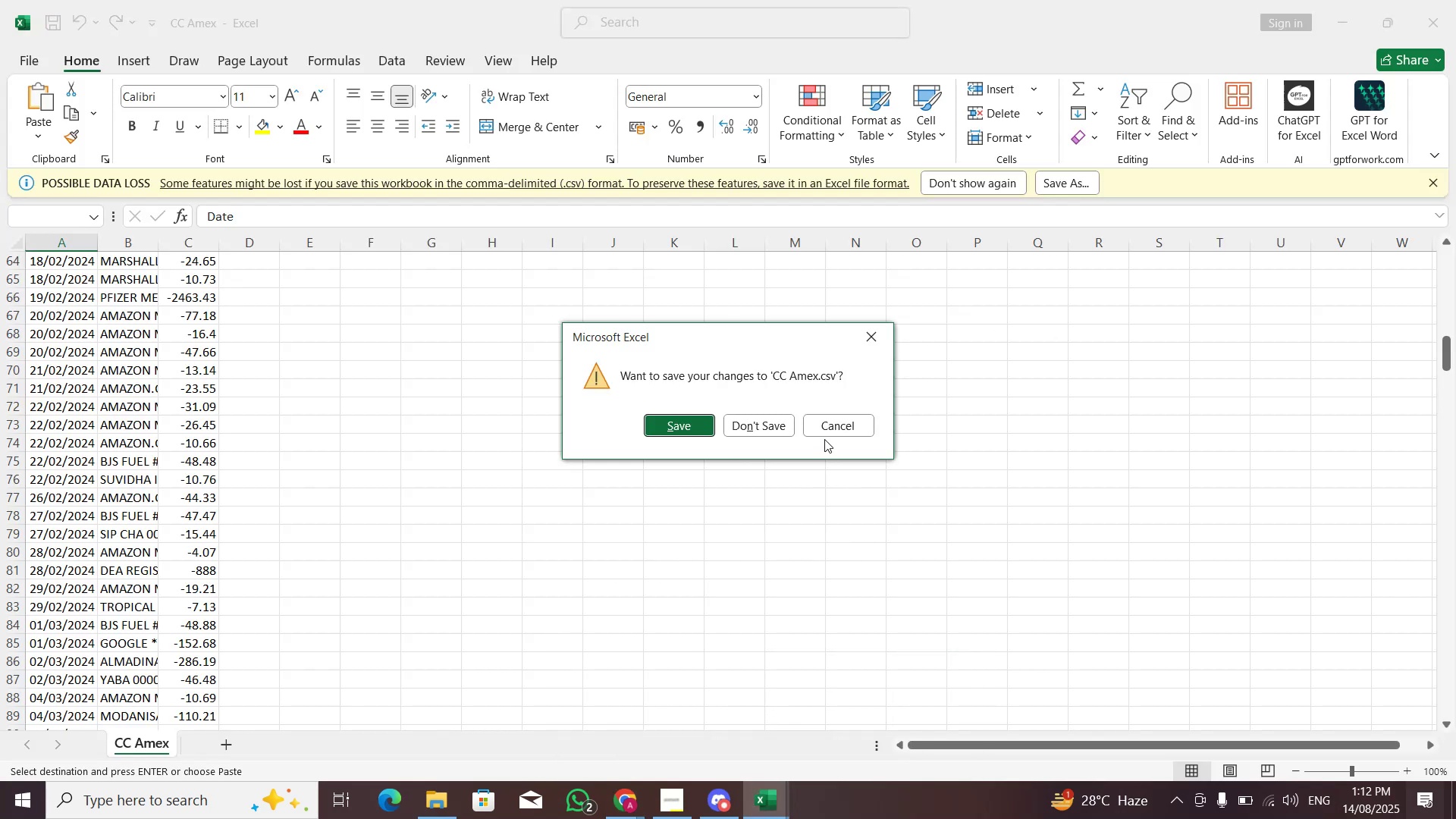 
left_click([777, 429])
 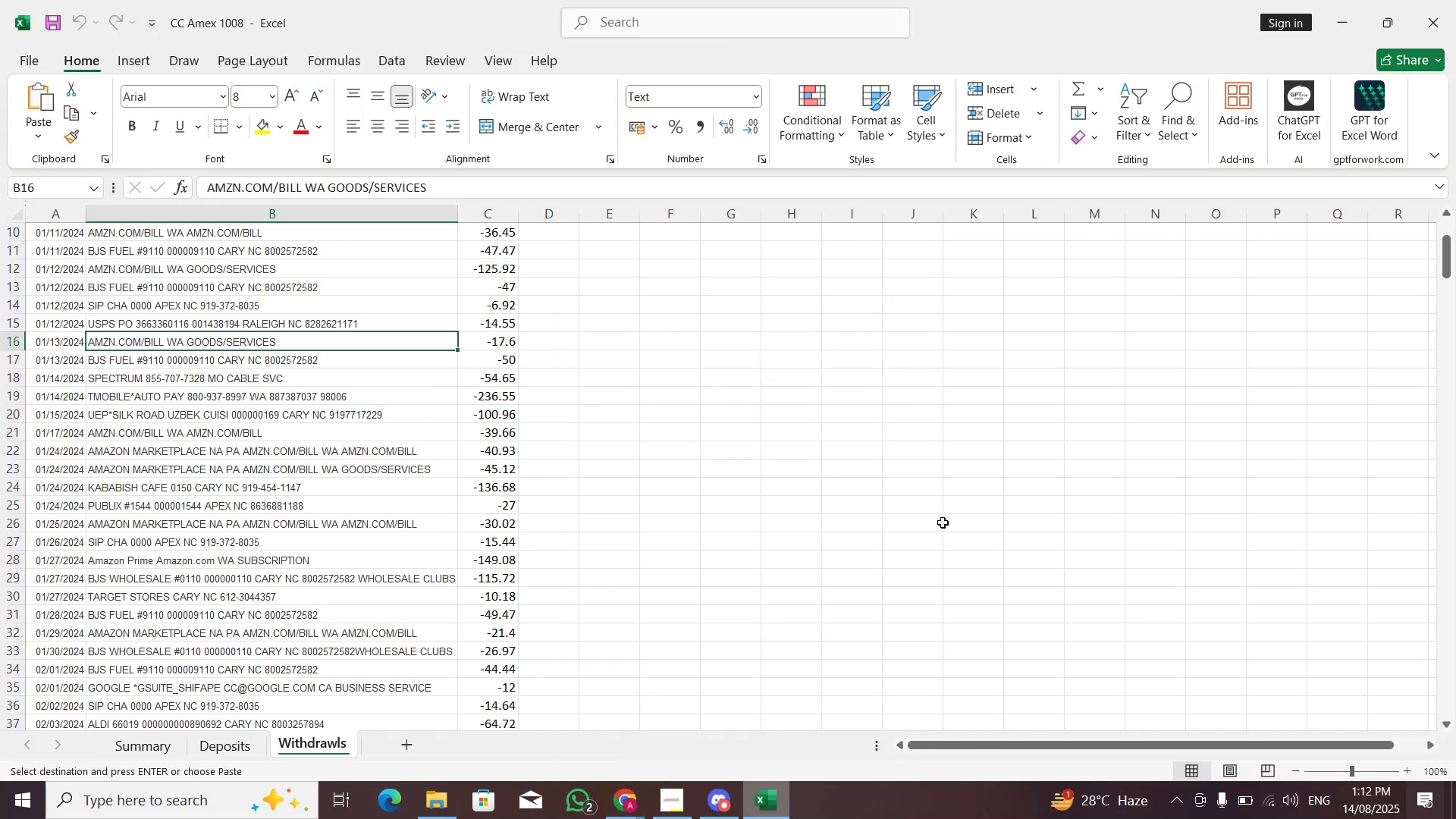 
left_click([1455, 0])
 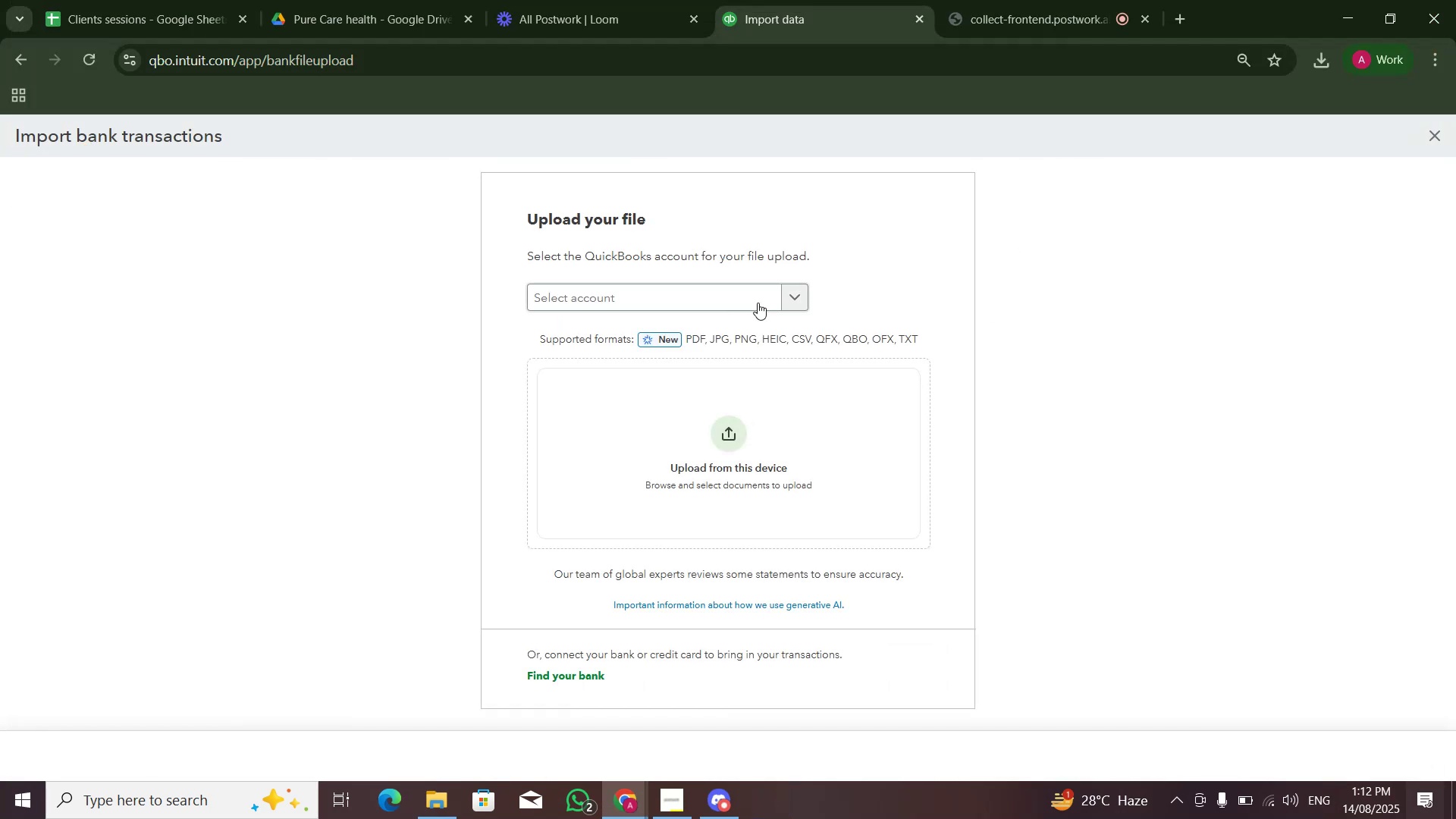 
left_click([753, 303])
 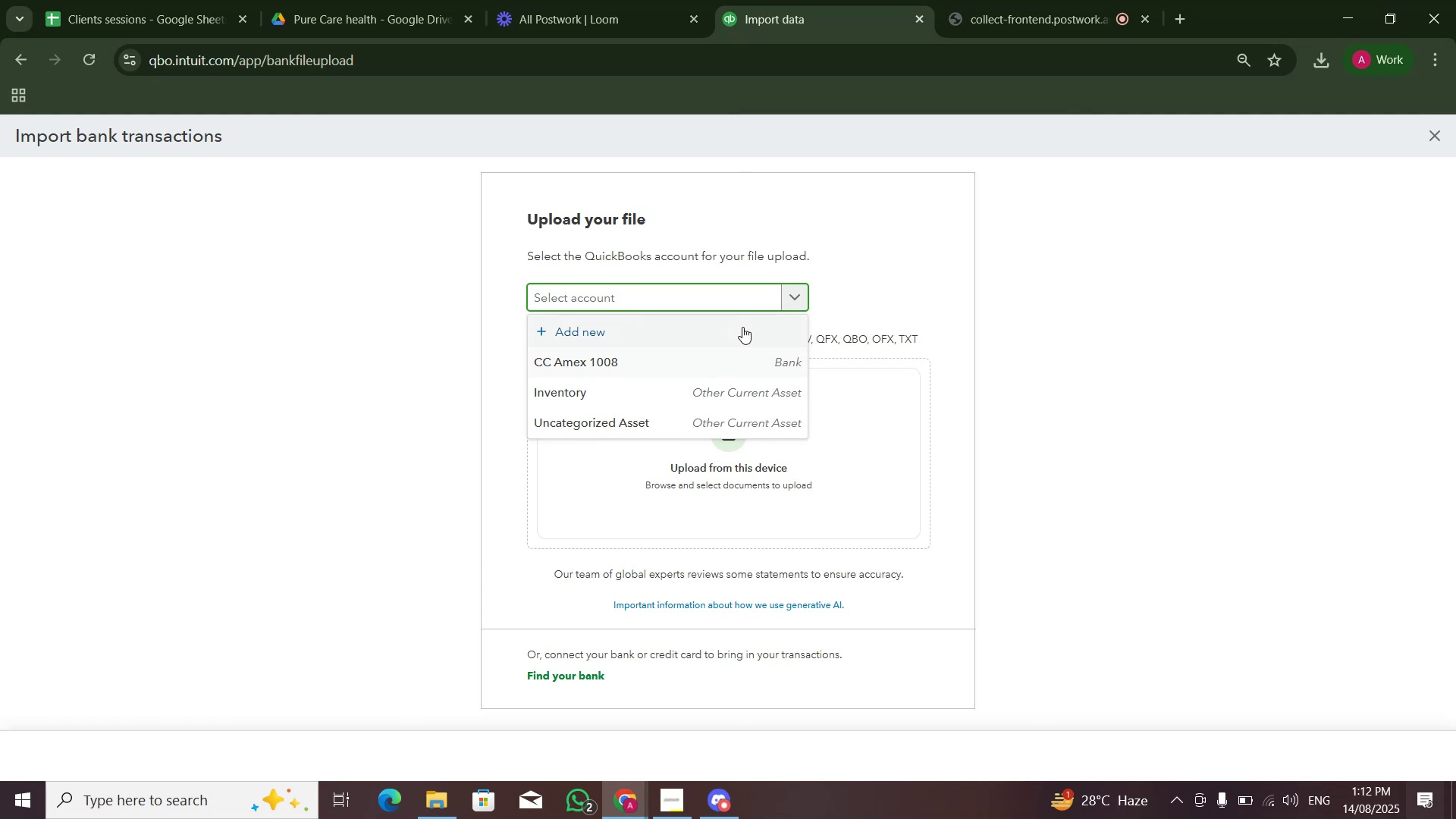 
left_click([742, 327])
 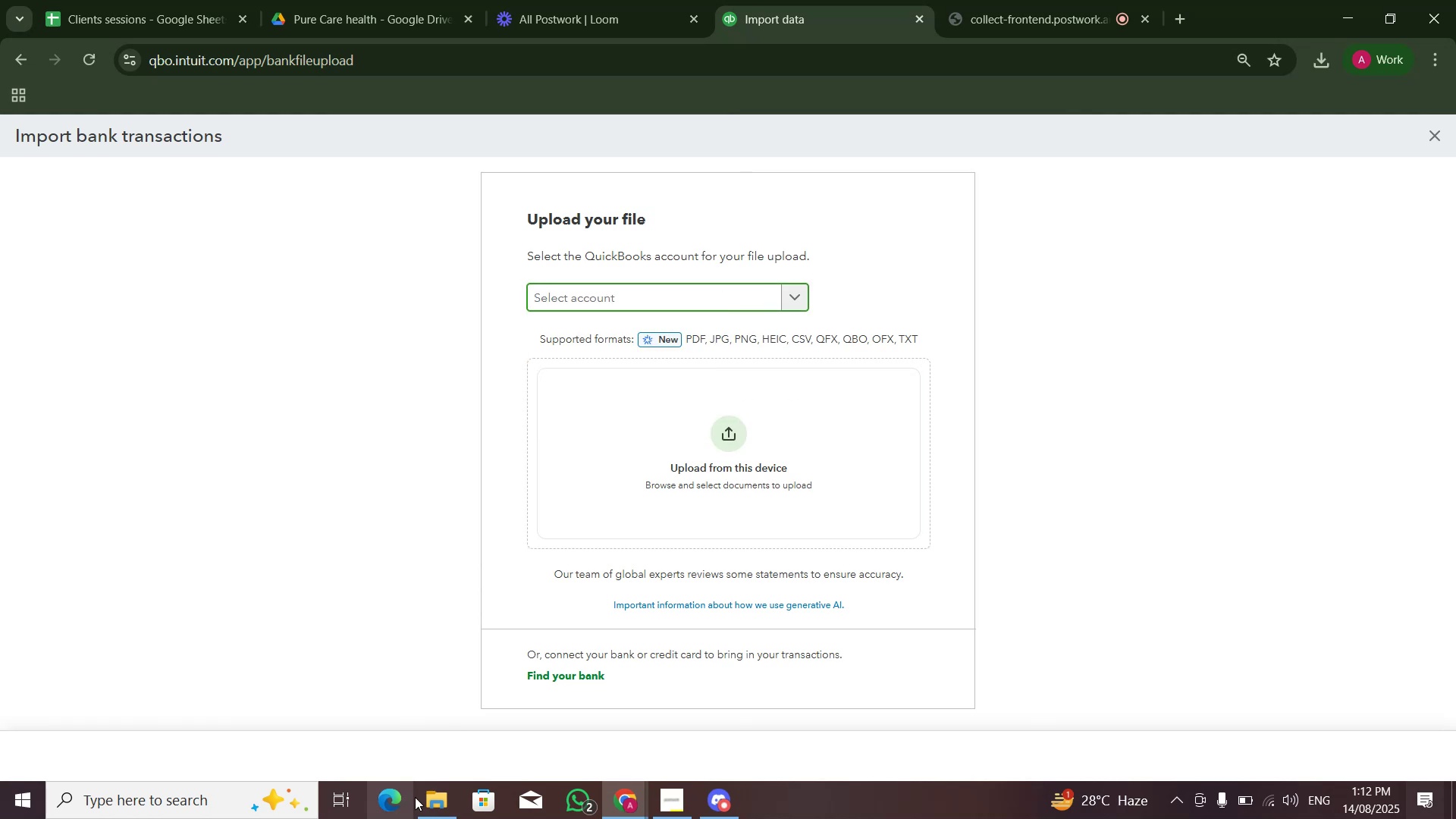 
left_click([451, 810])
 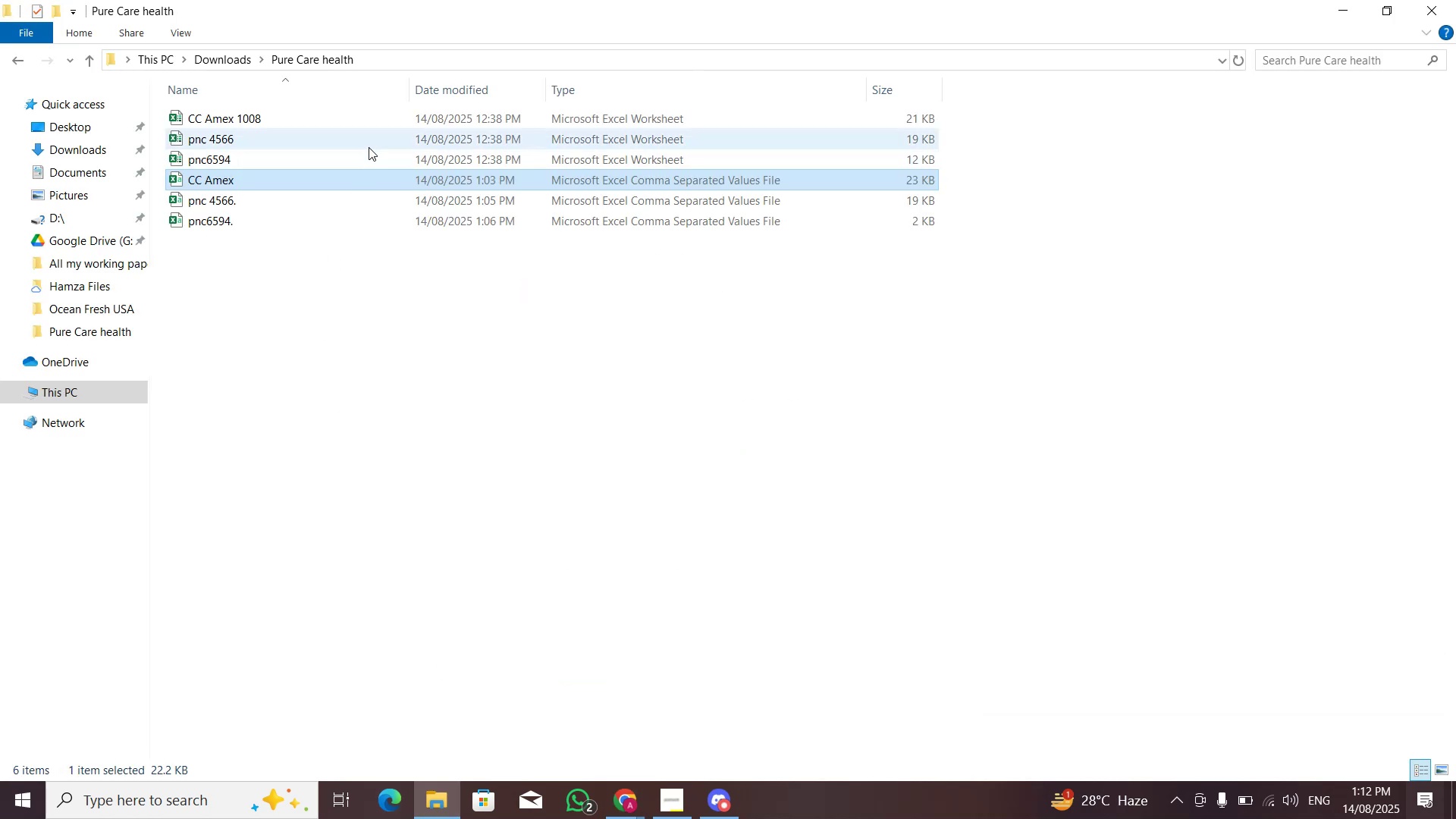 
left_click([369, 147])
 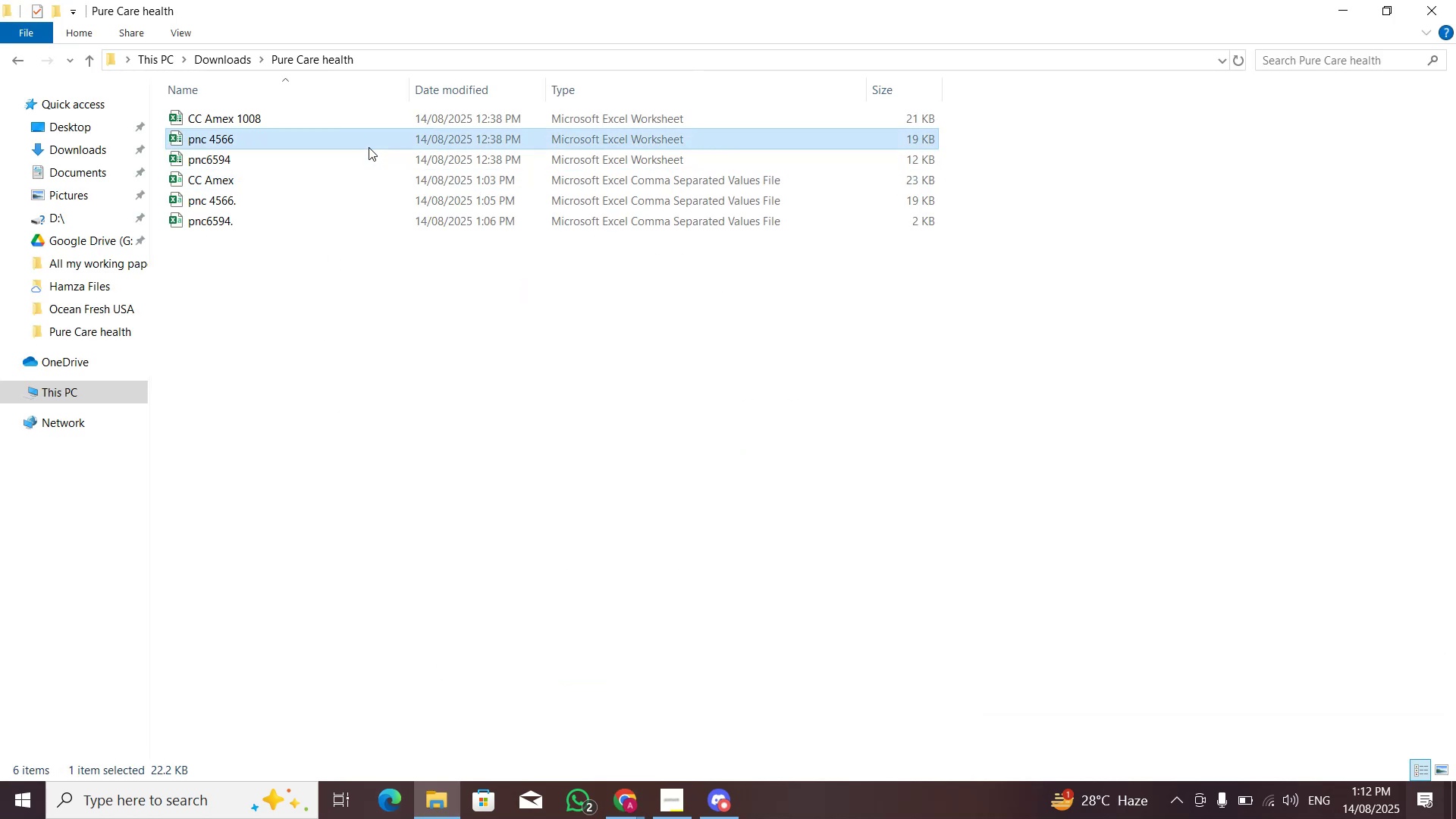 
key(F2)
 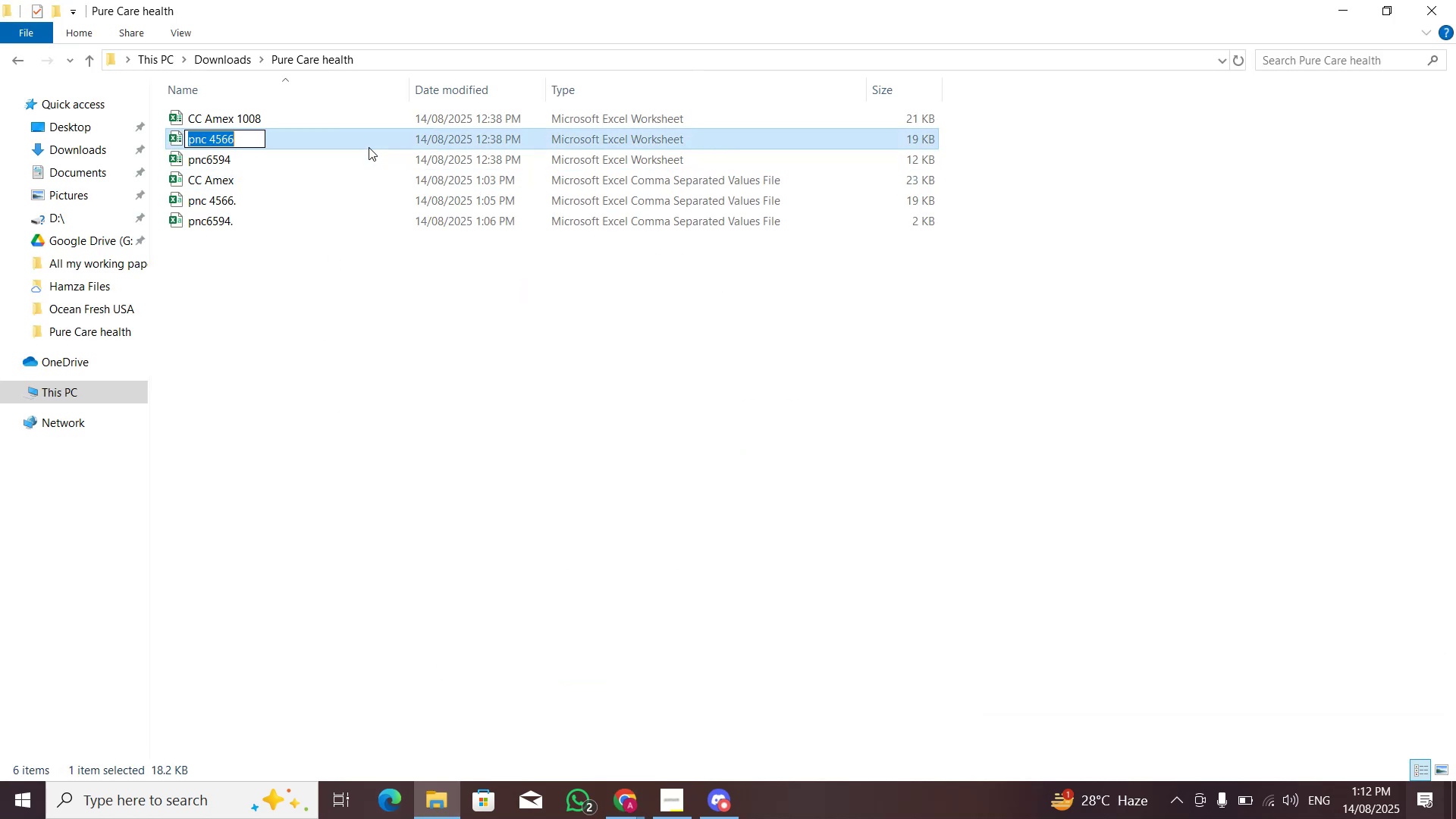 
key(Control+C)
 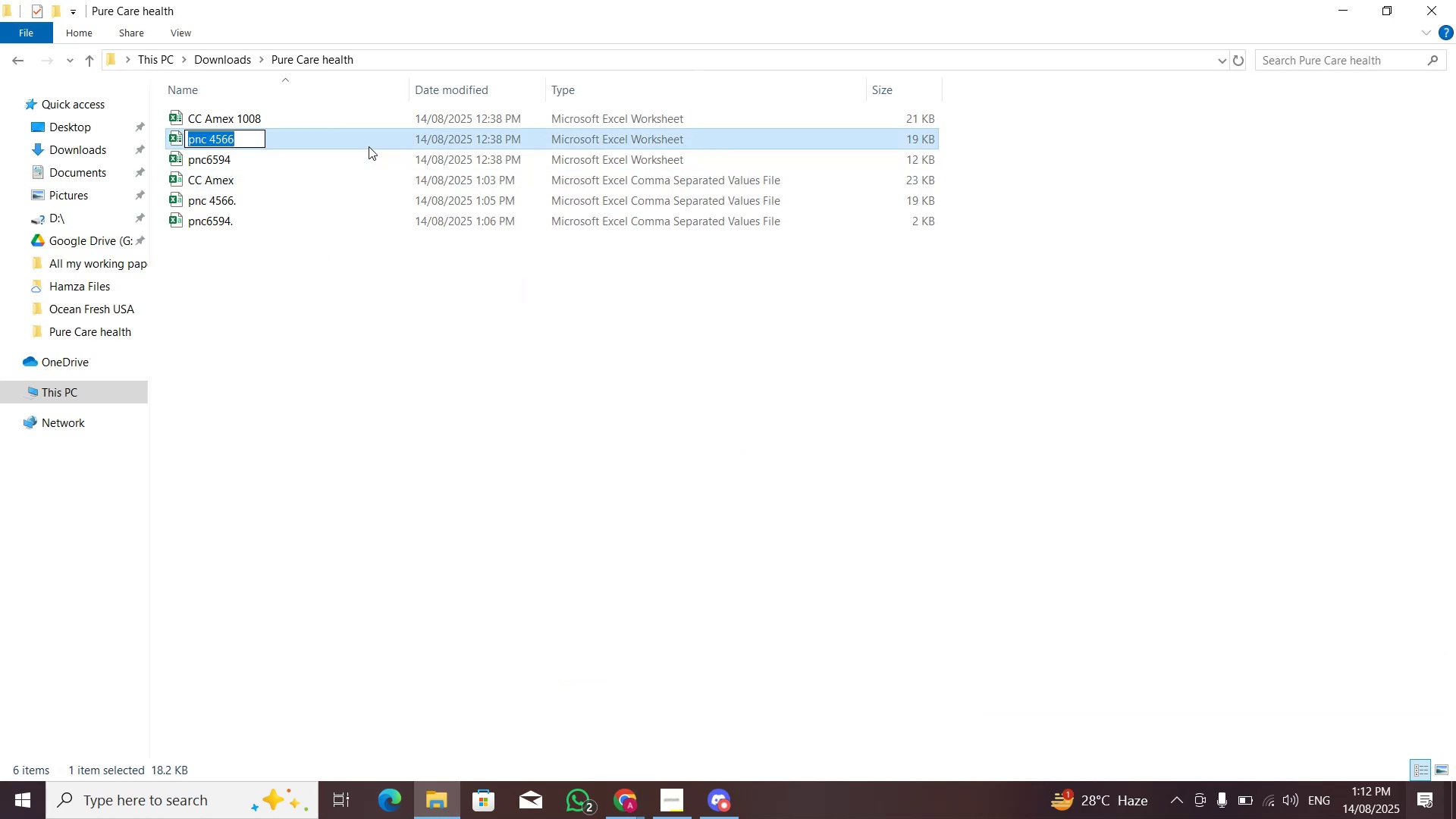 
key(Escape)
 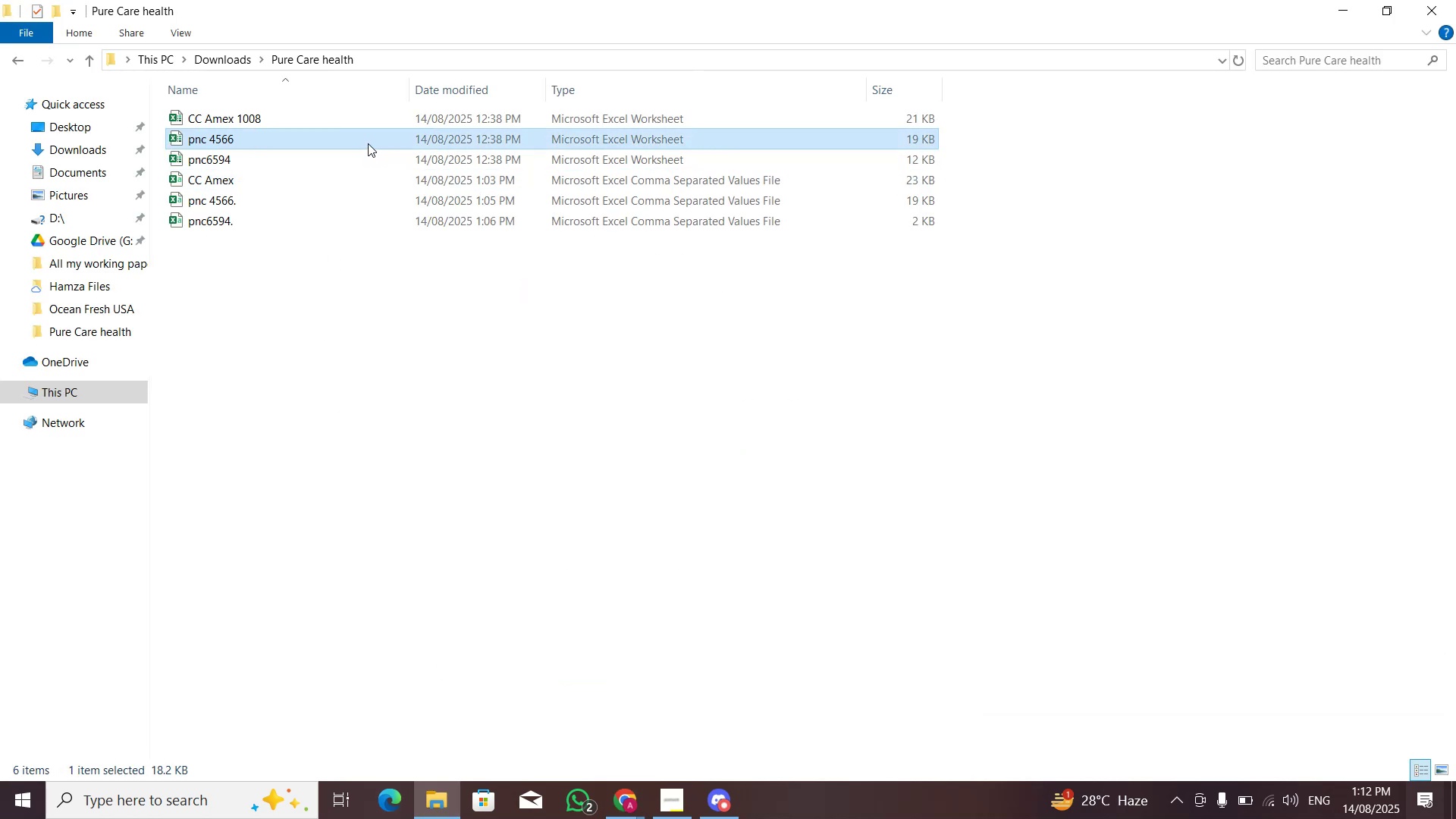 
double_click([368, 143])
 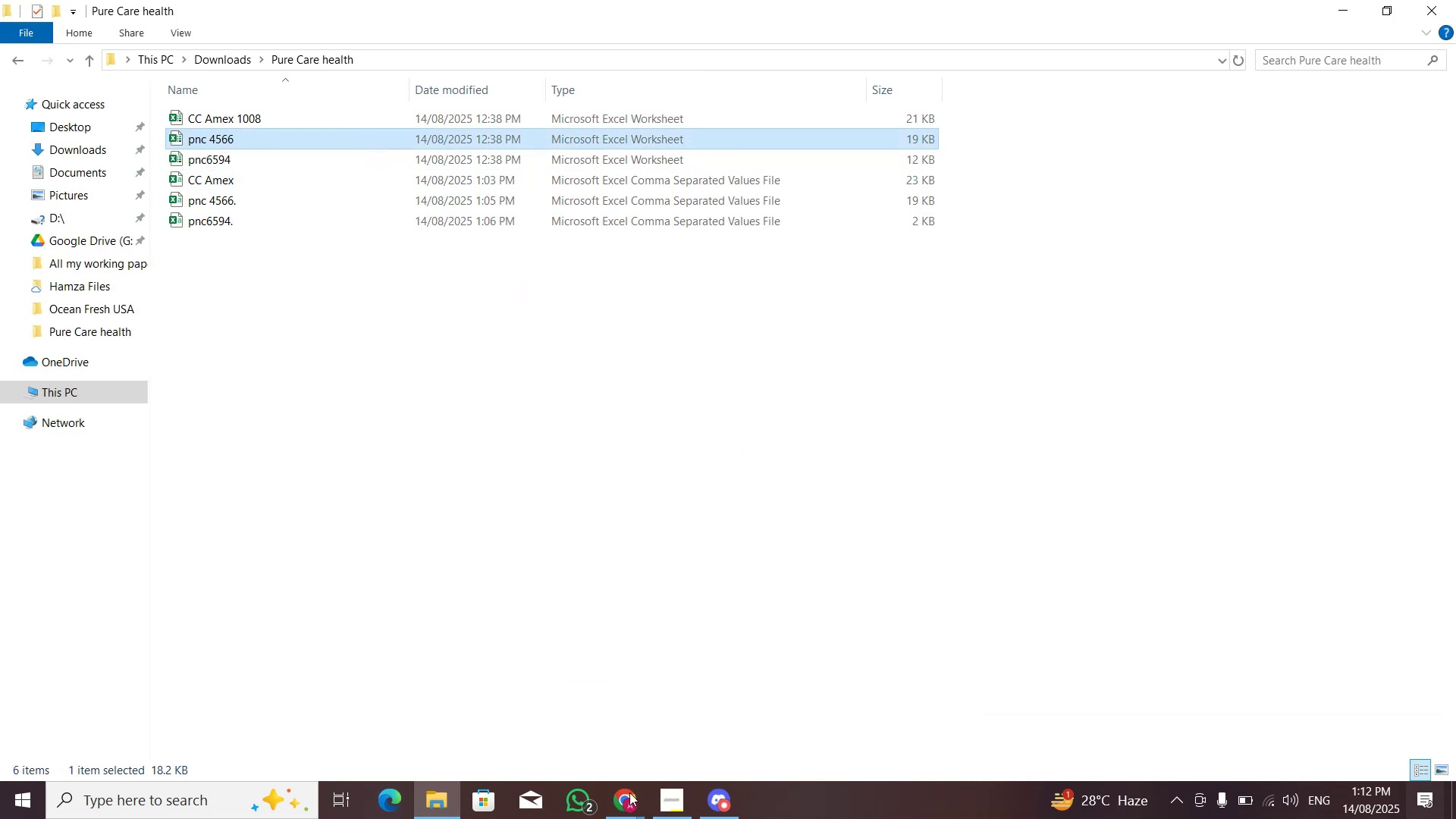 
left_click([639, 818])
 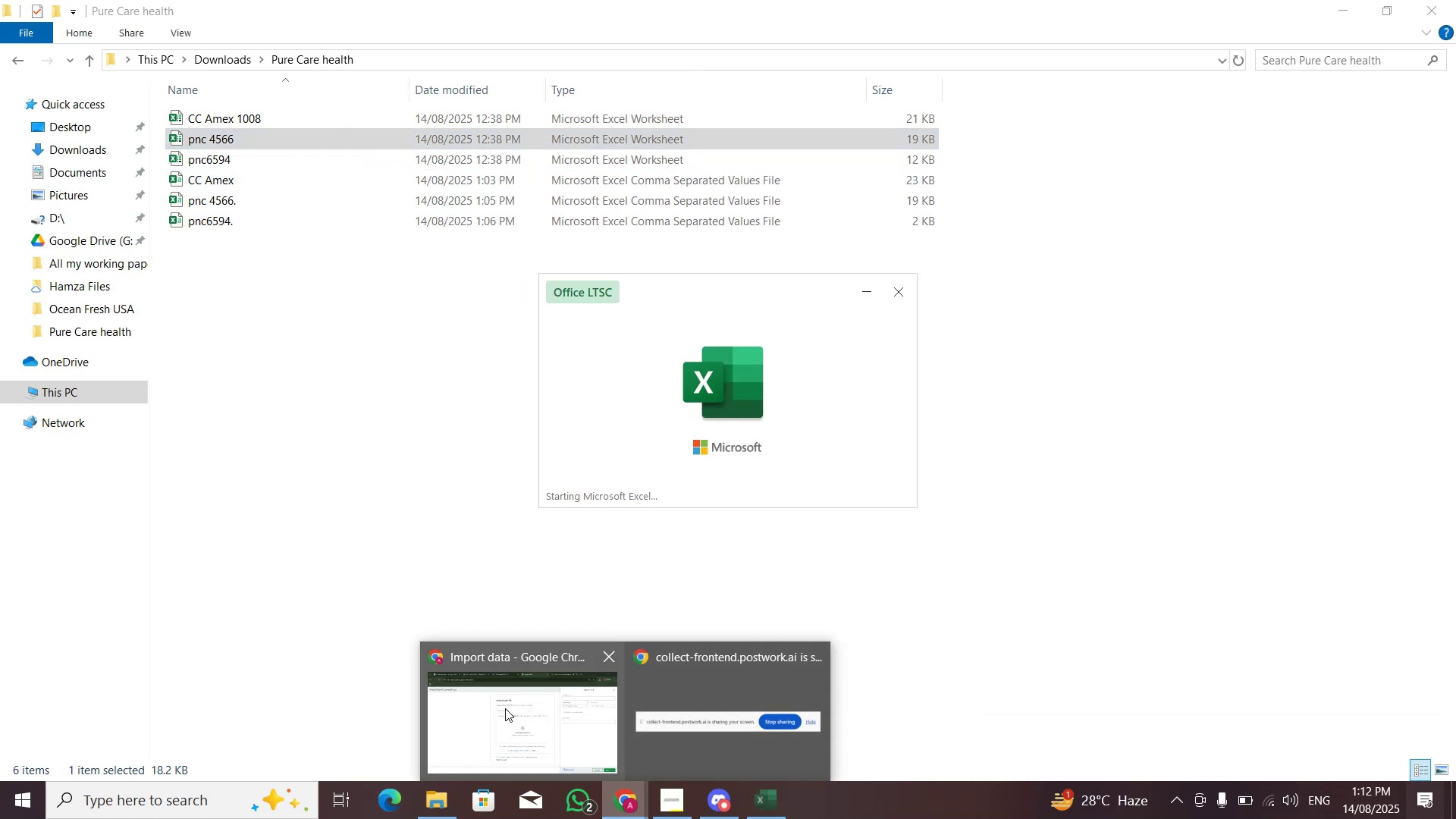 
left_click([500, 709])
 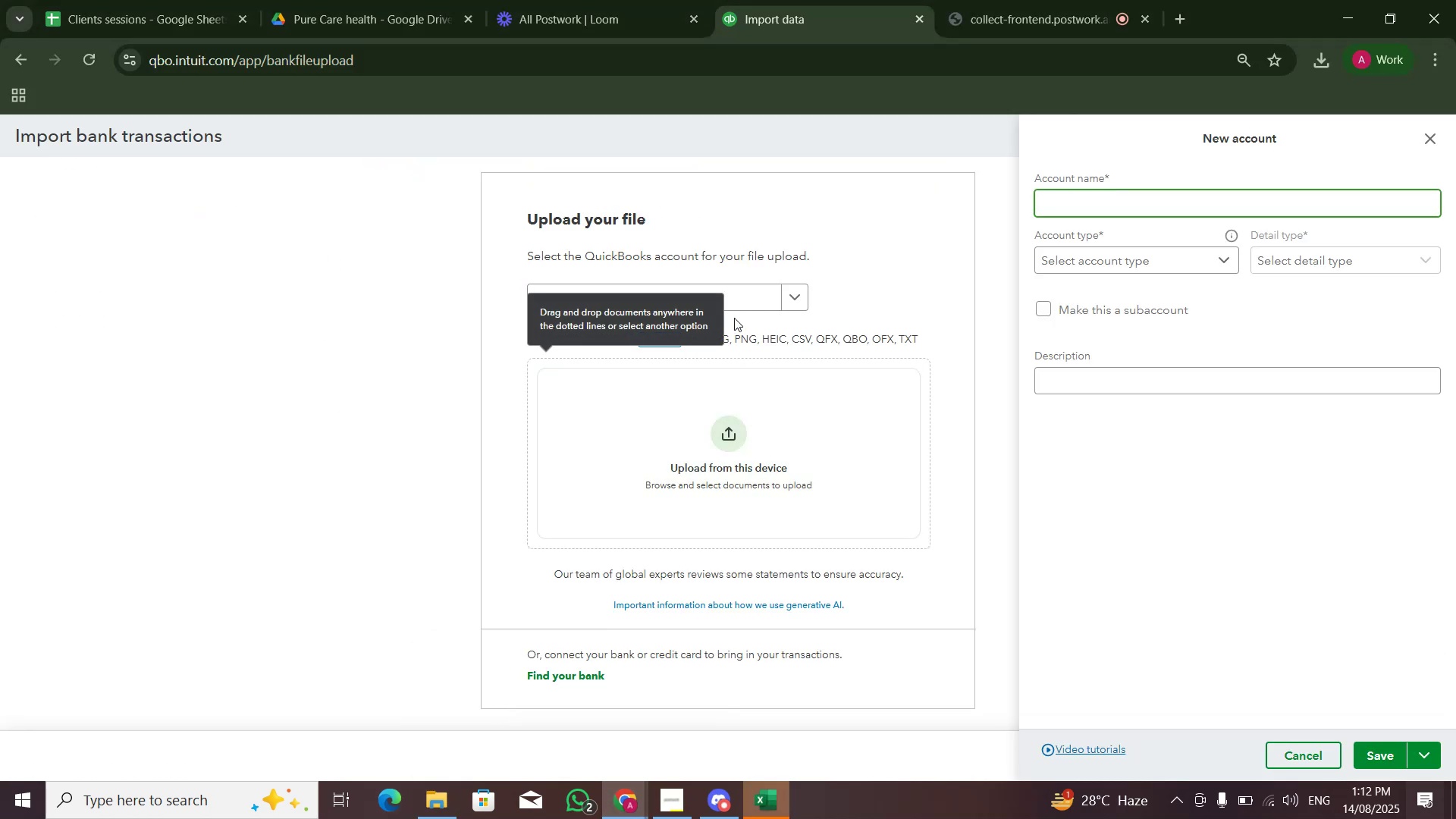 
left_click([759, 293])
 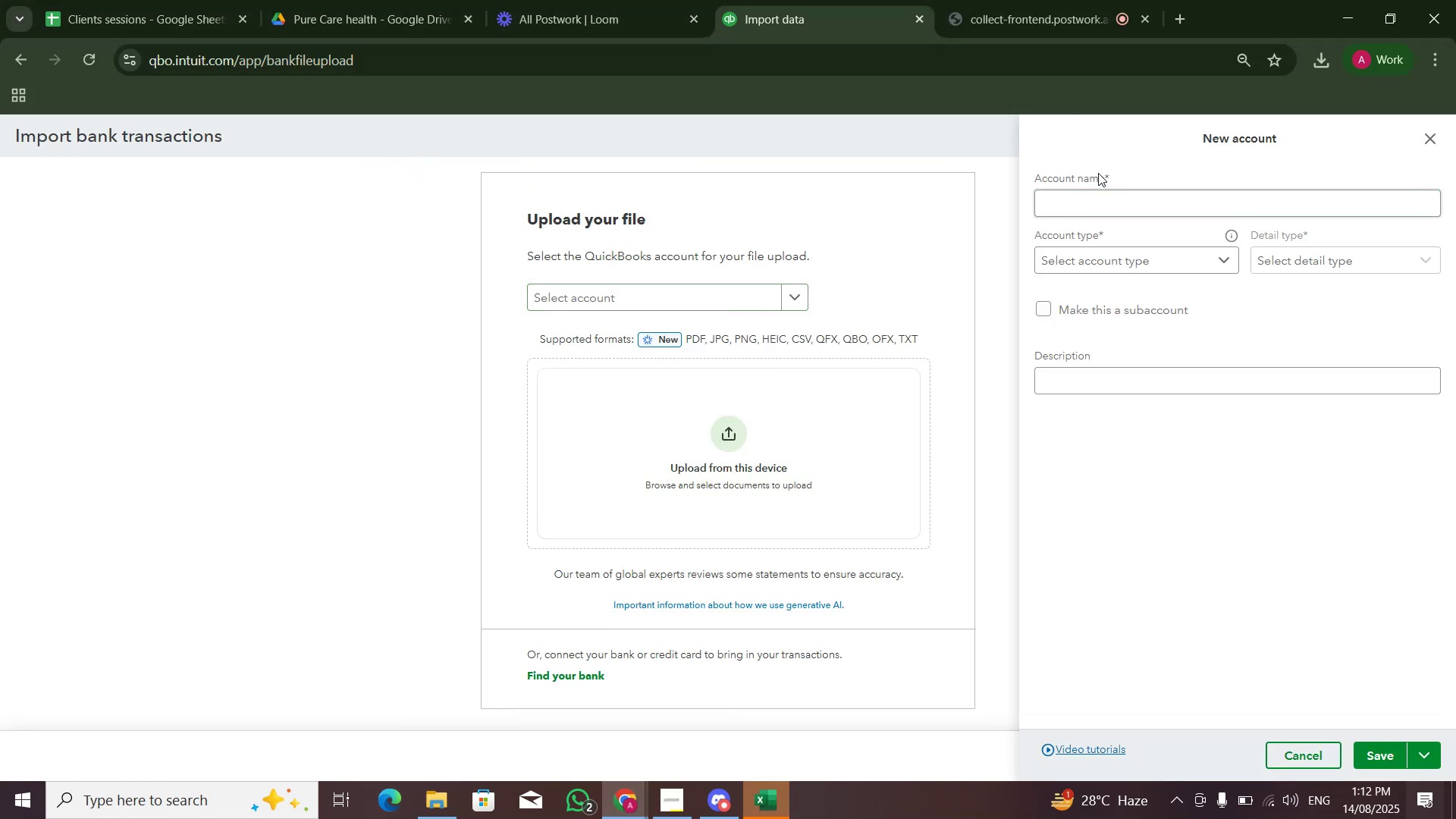 
left_click([1101, 206])
 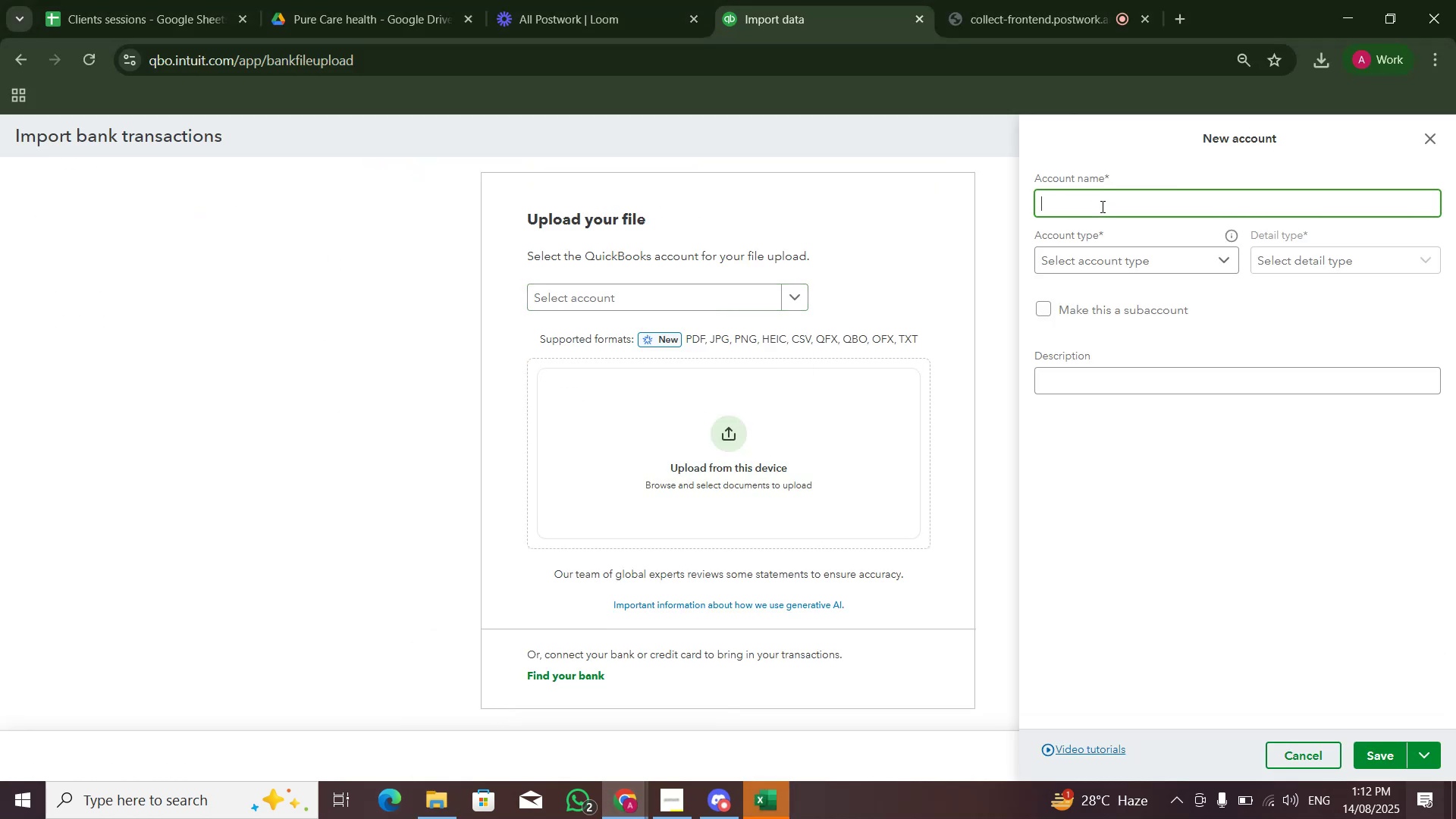 
key(Control+V)
 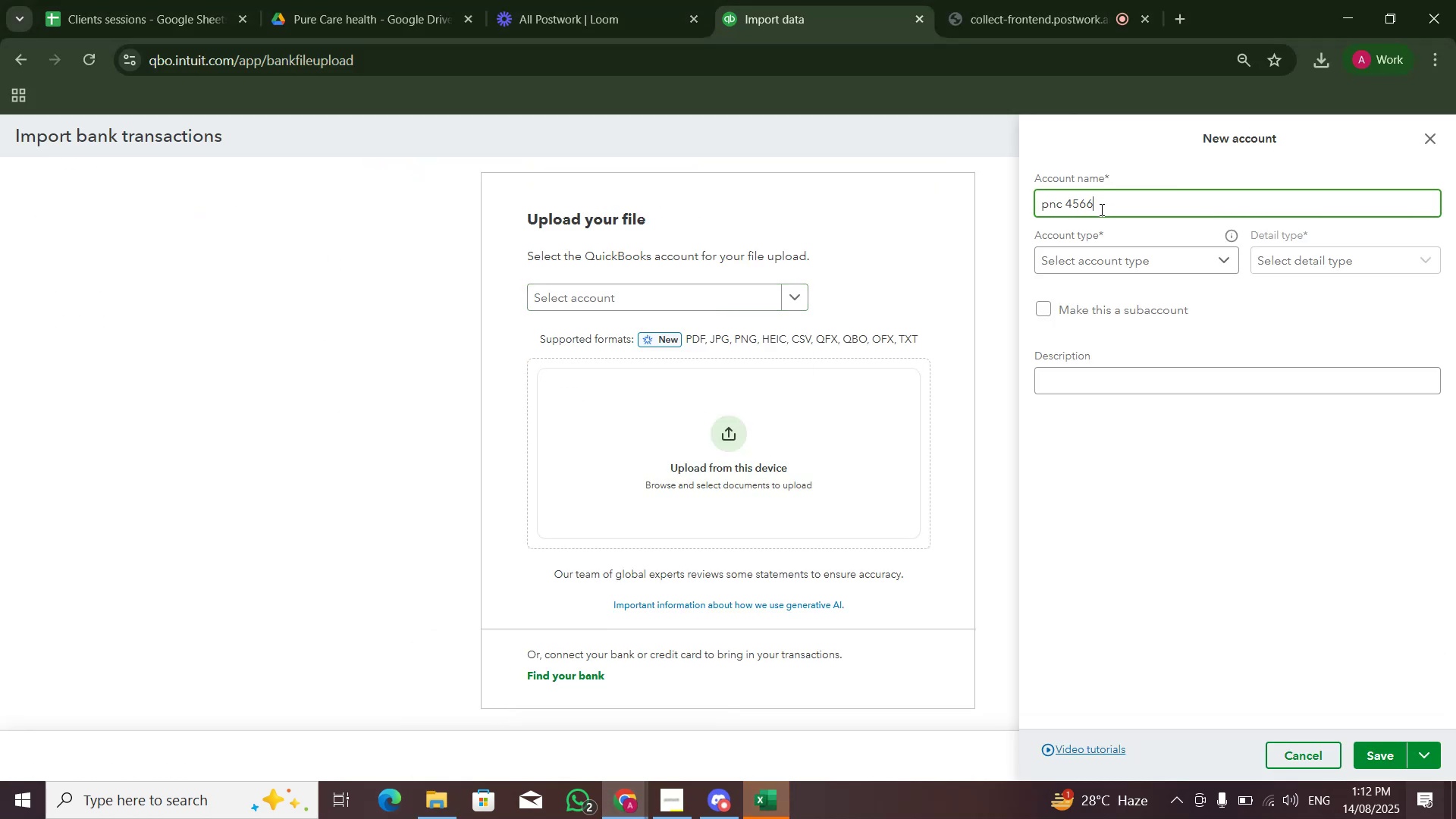 
key(Control+ArrowLeft)
 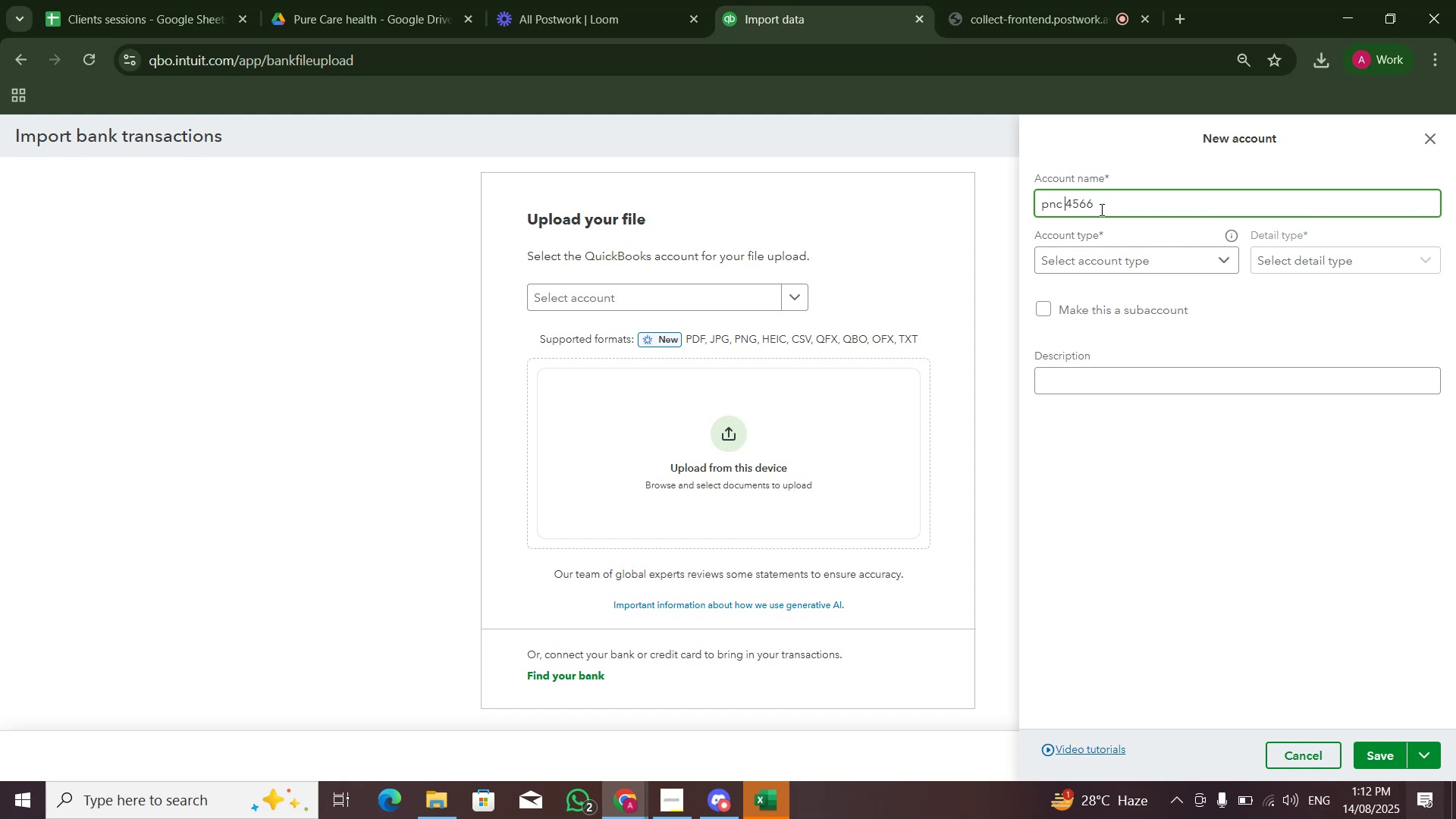 
key(ArrowLeft)
 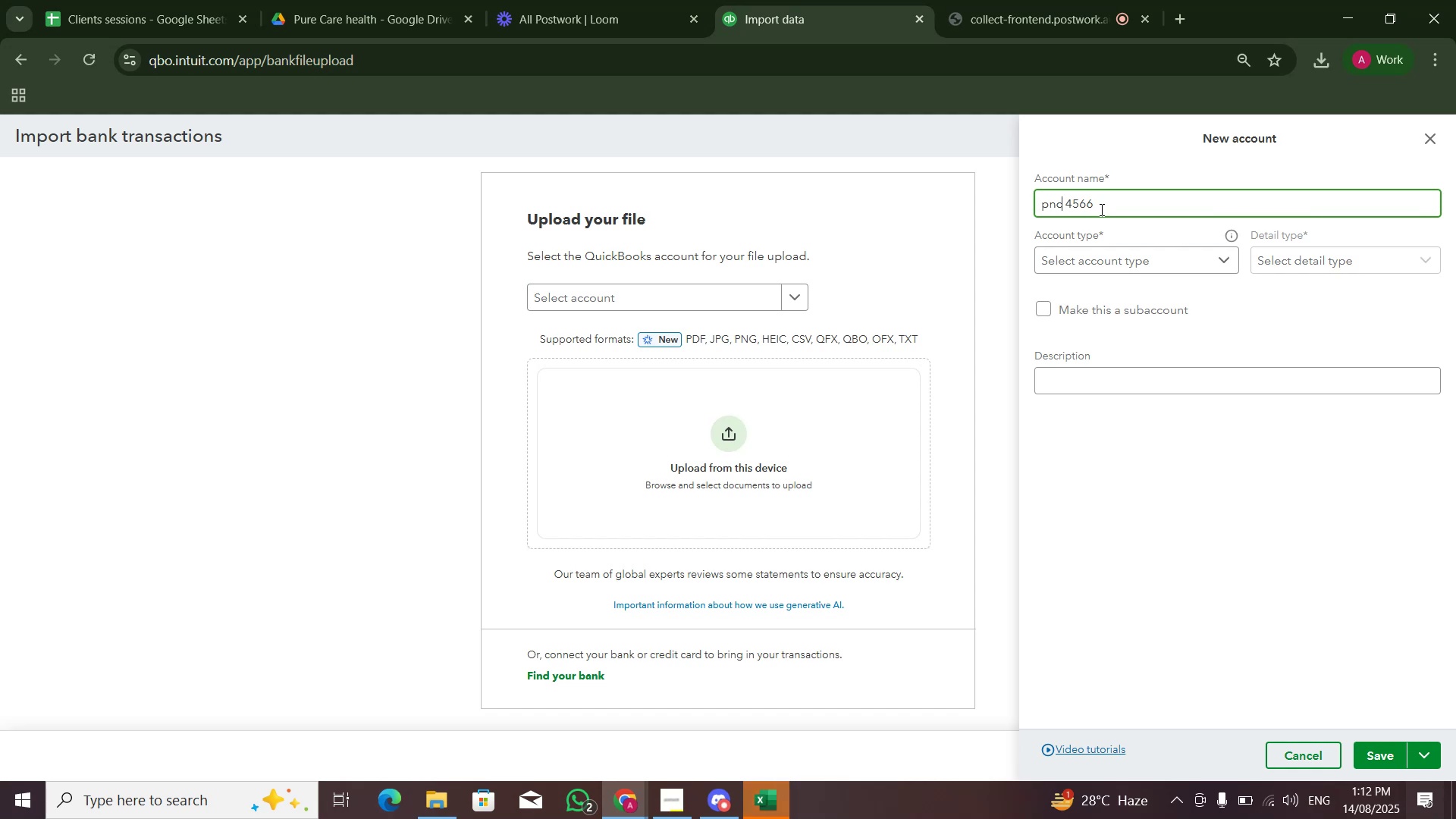 
key(Control+ControlLeft)
 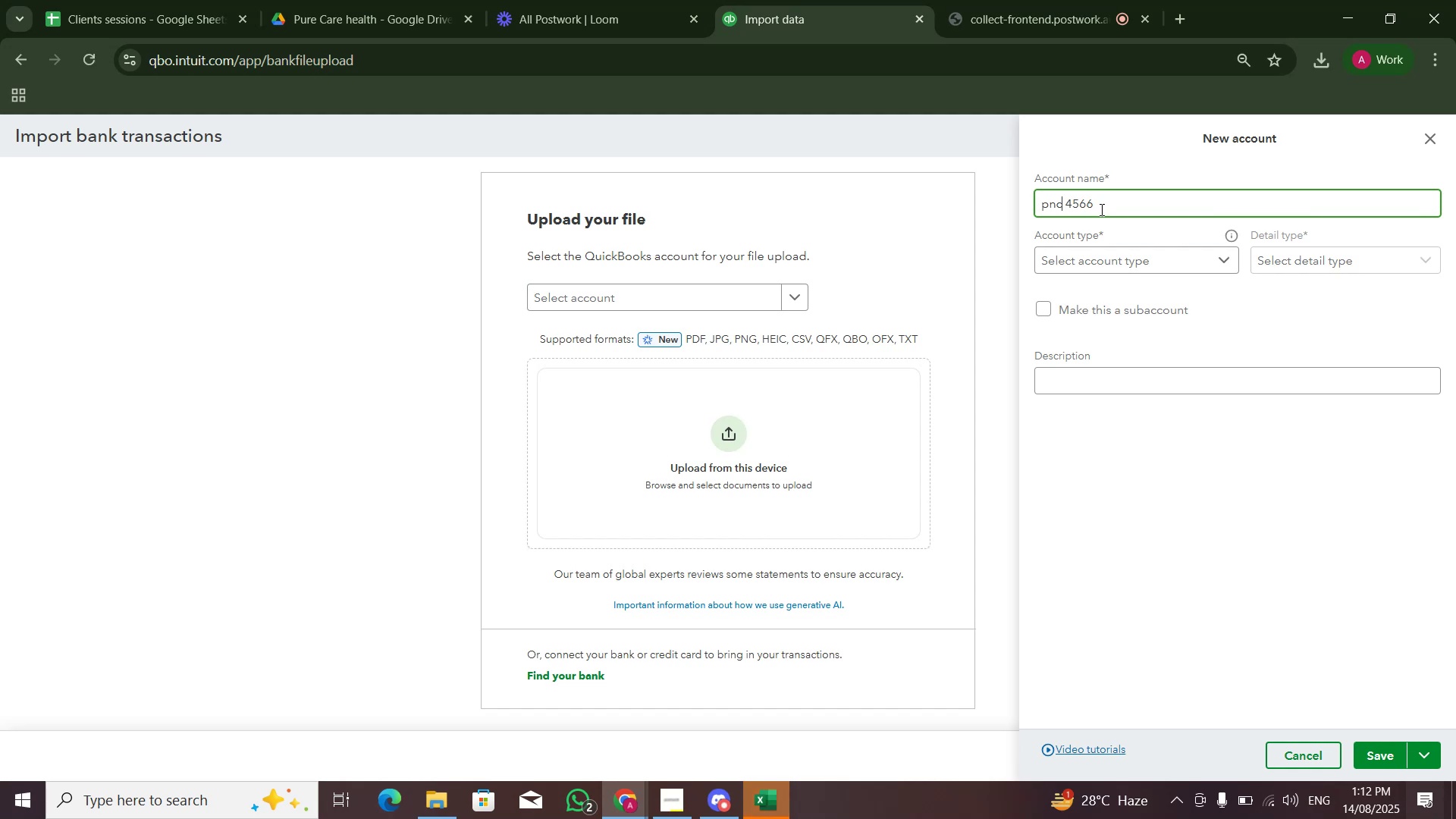 
key(Control+Shift+ArrowLeft)
 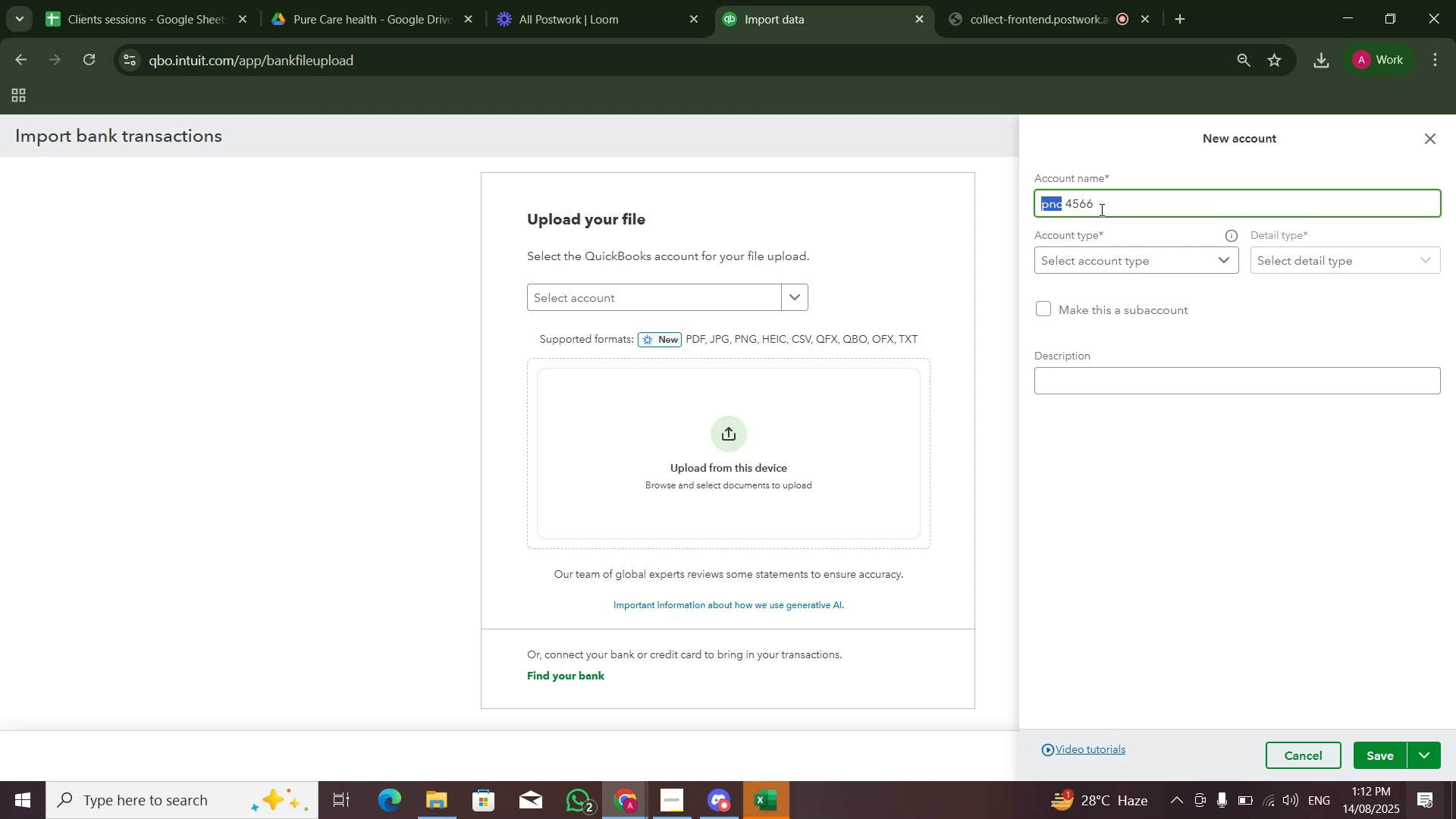 
type(PNC)
 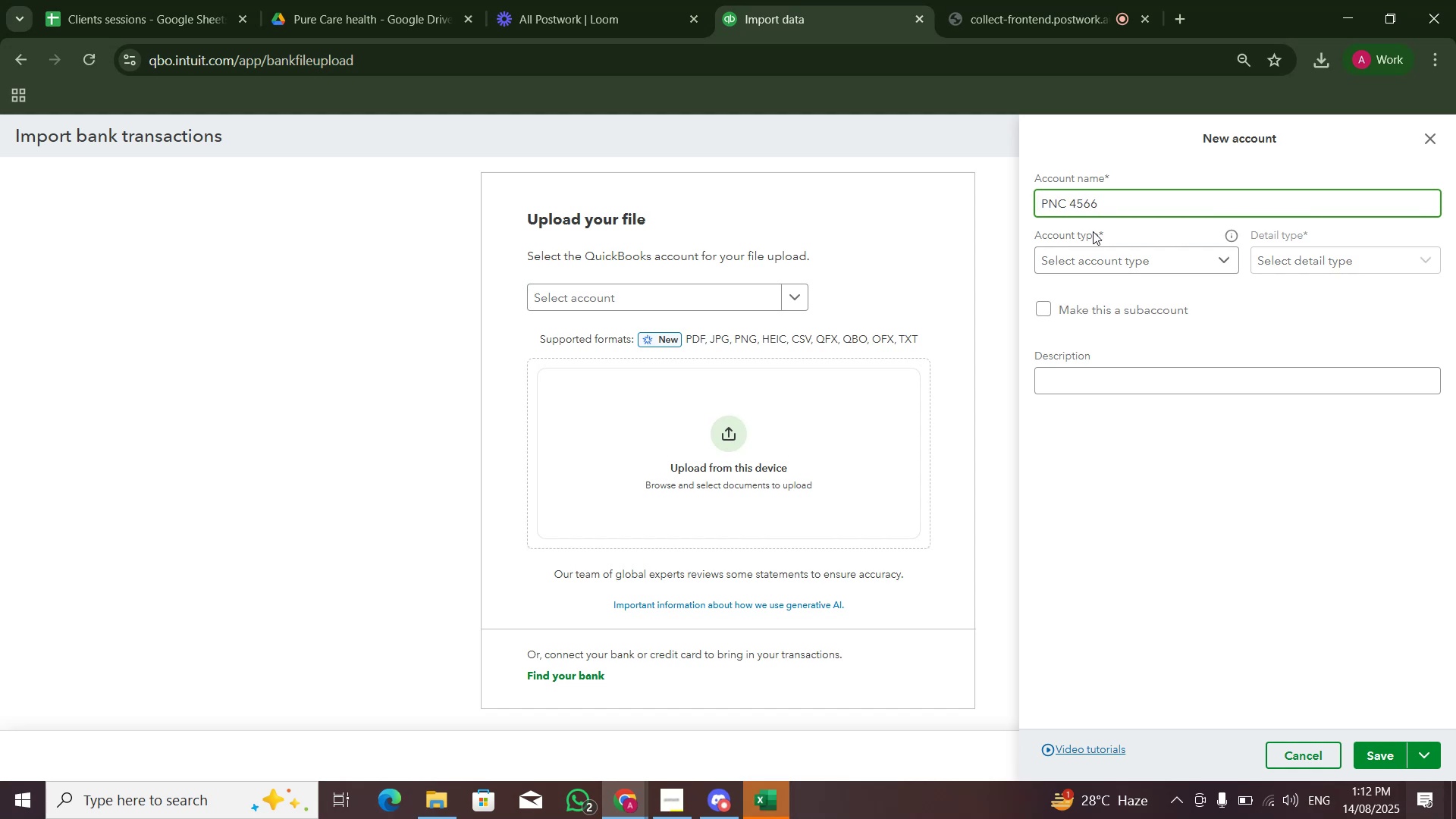 
left_click([1116, 265])
 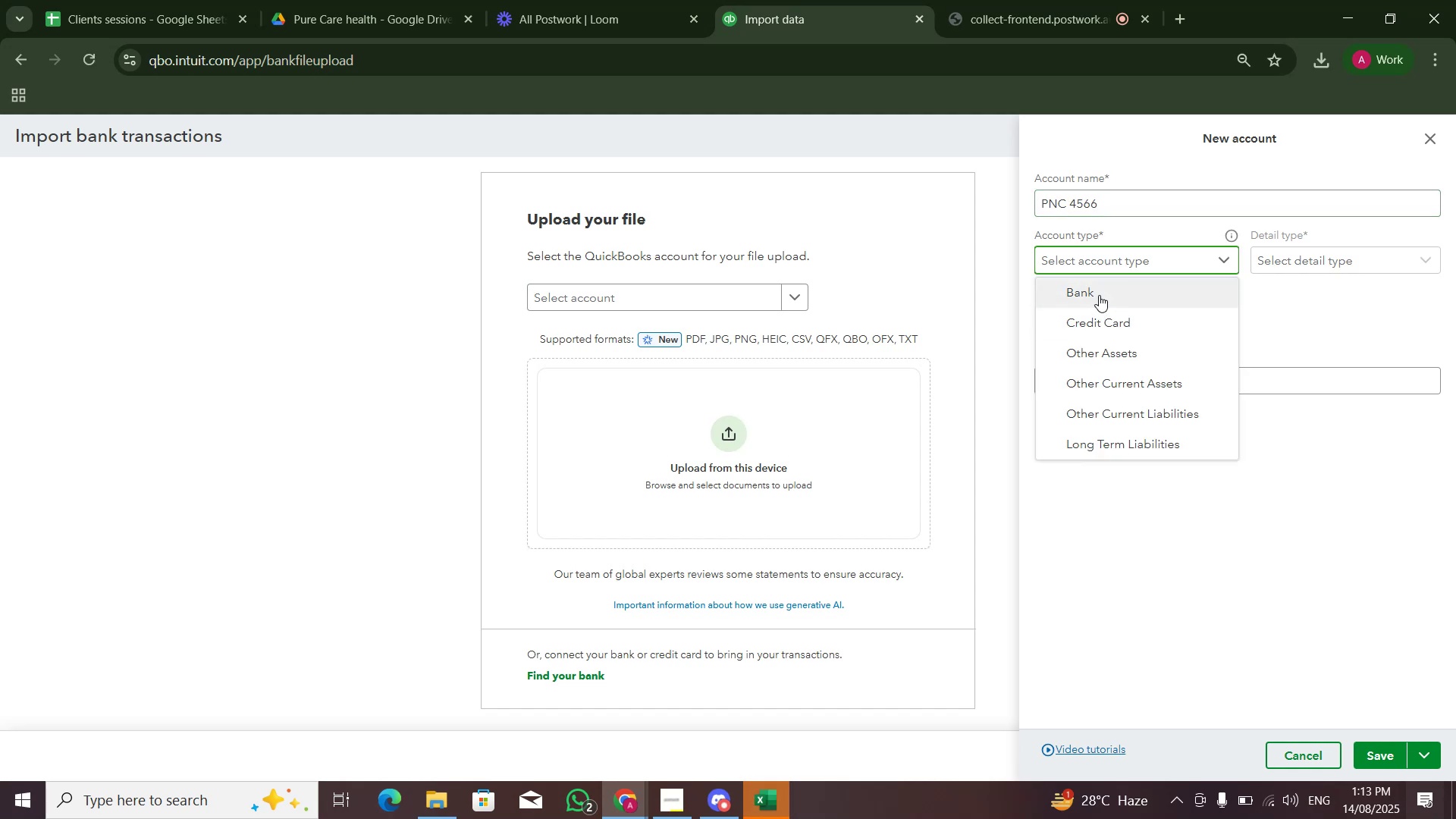 
left_click([1099, 295])
 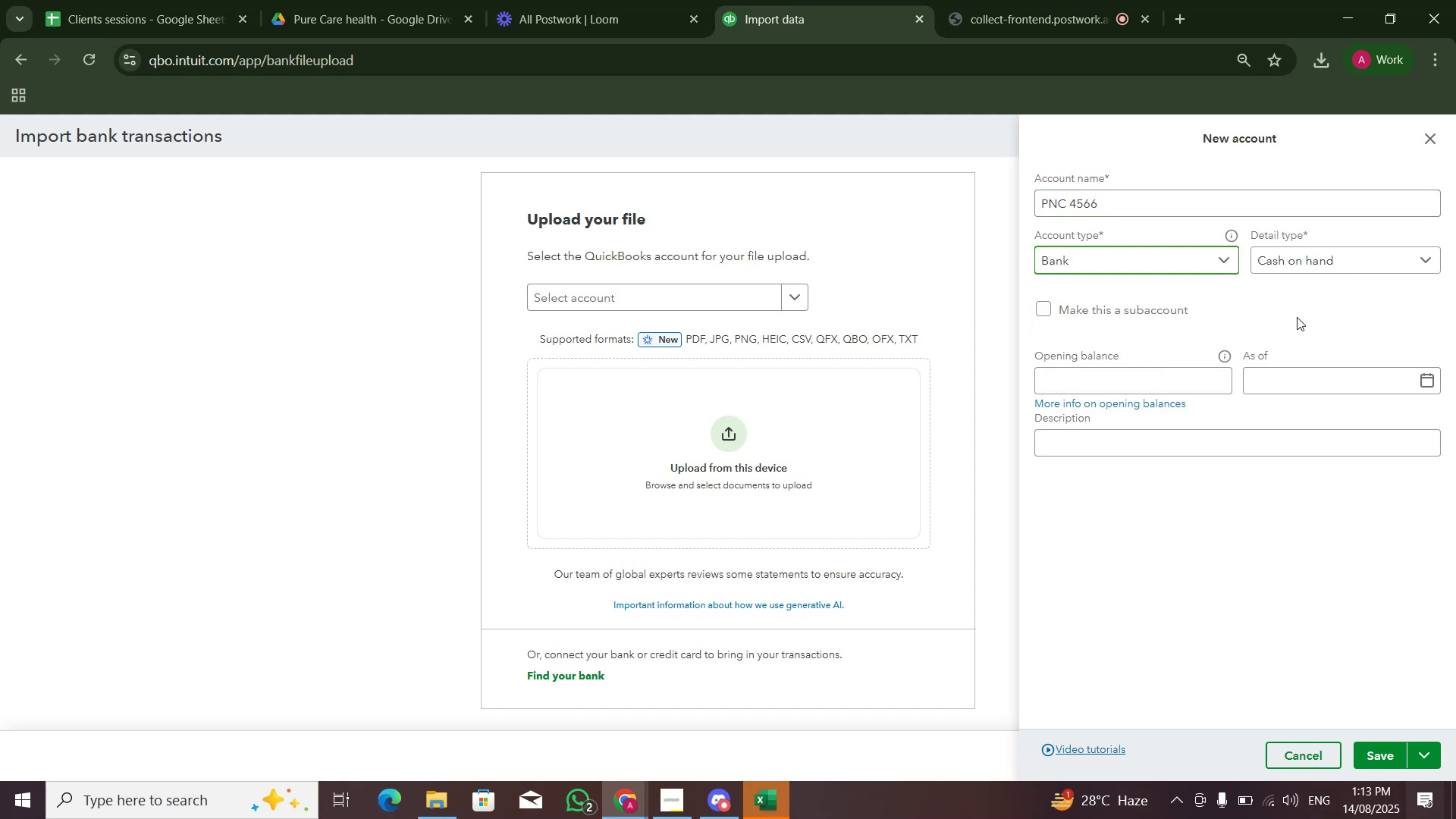 
double_click([1298, 317])
 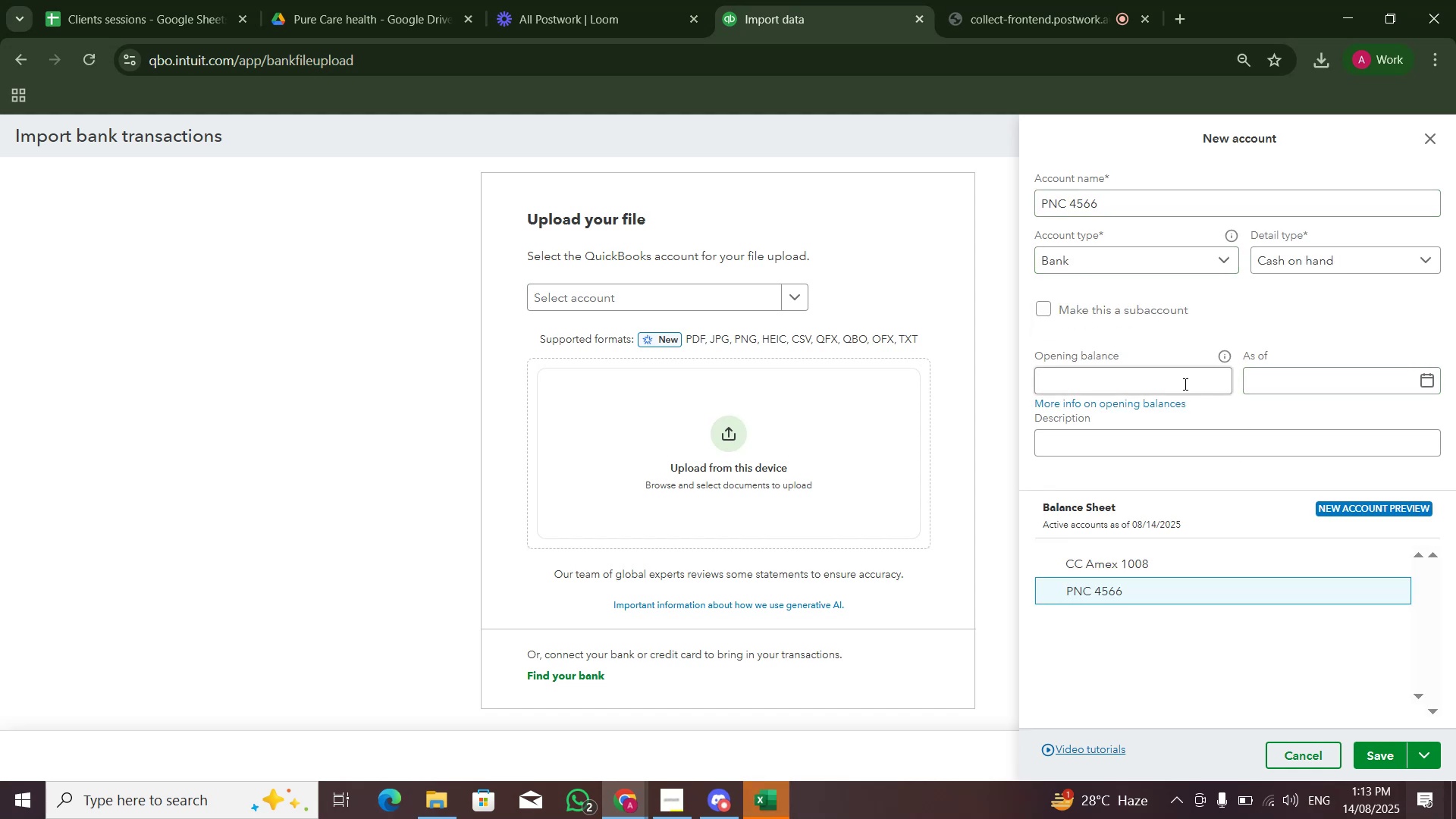 
left_click([1181, 379])
 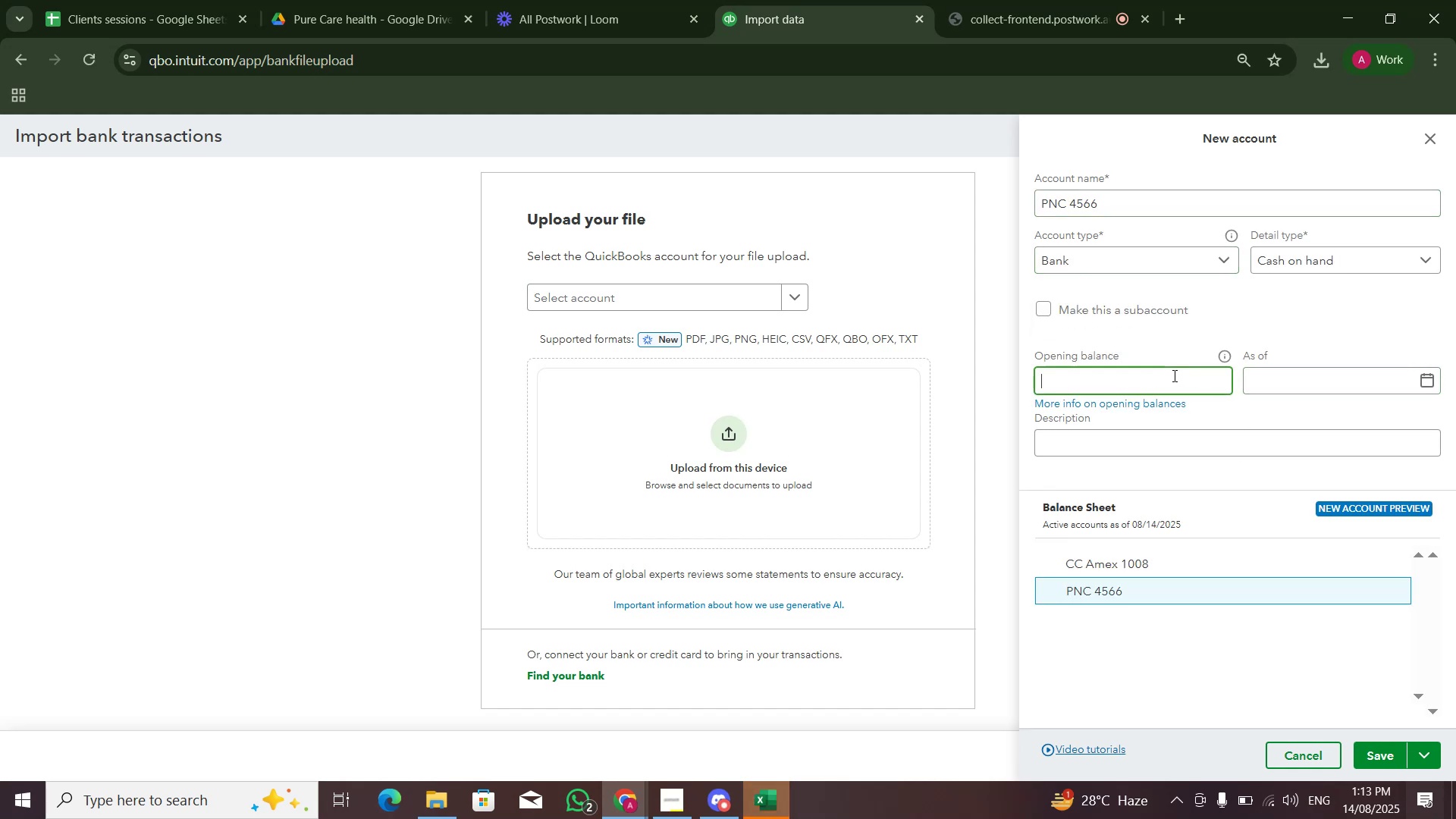 
key(Alt+Tab)
 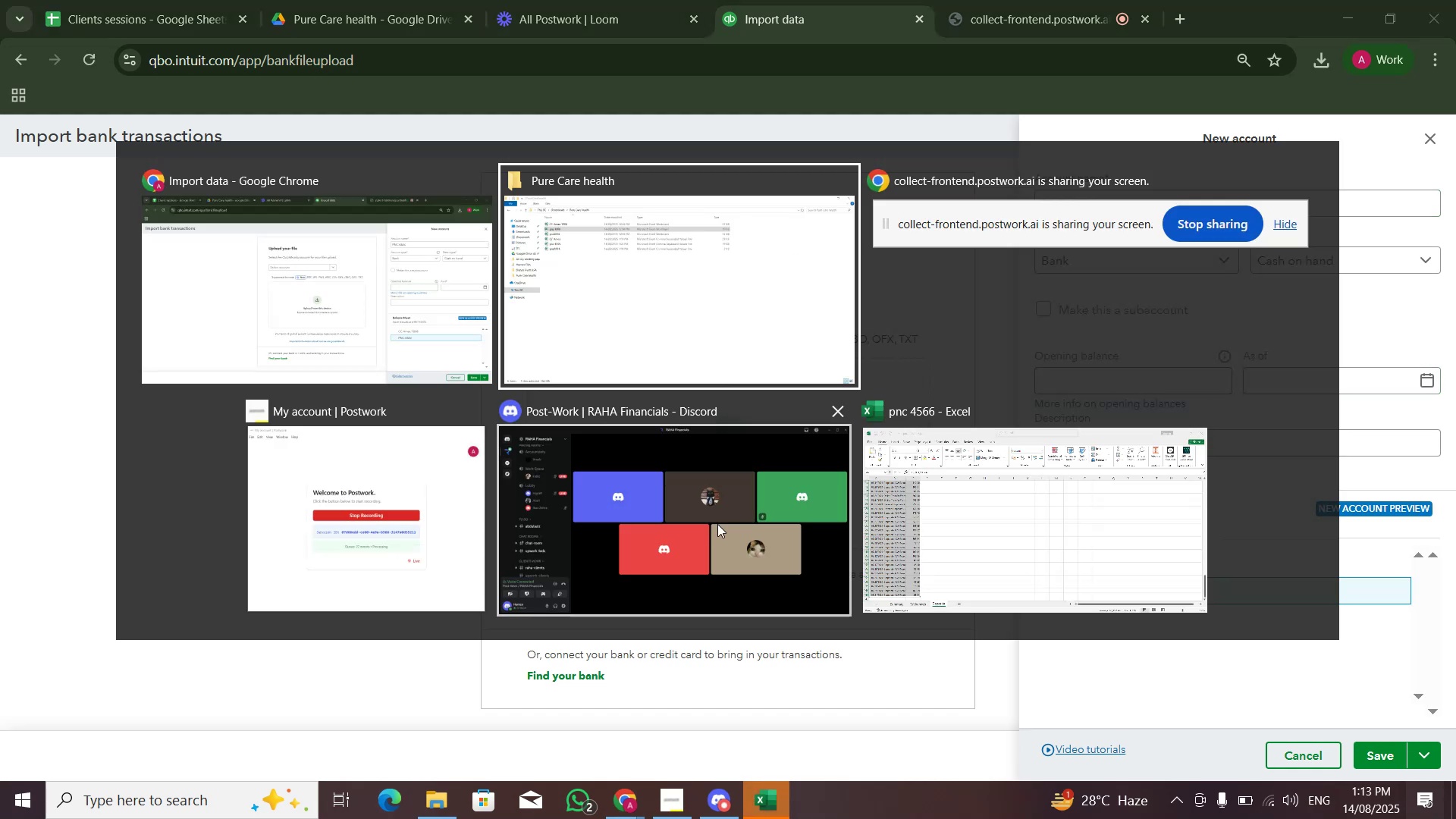 
left_click([1164, 519])
 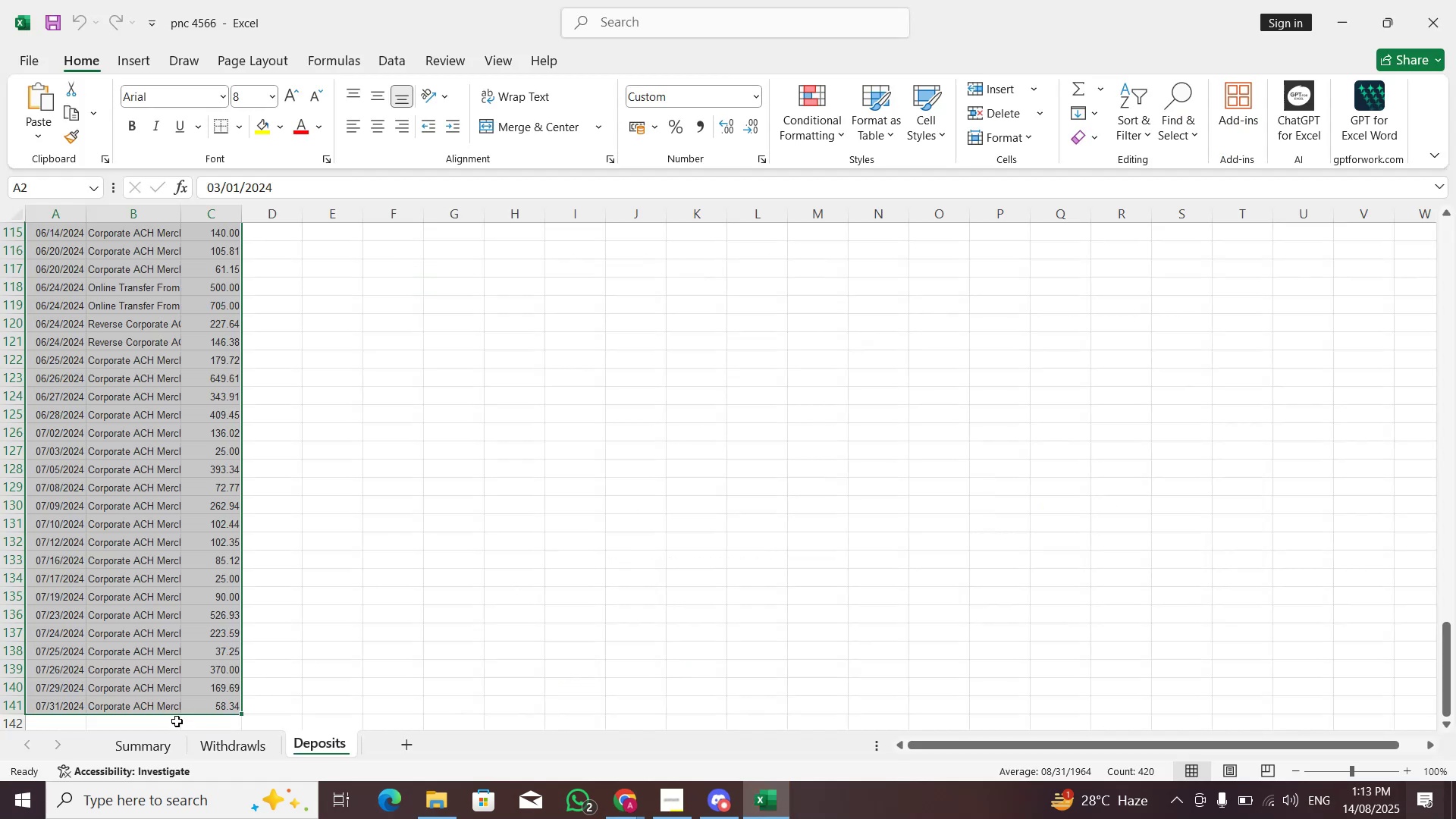 
left_click([170, 736])
 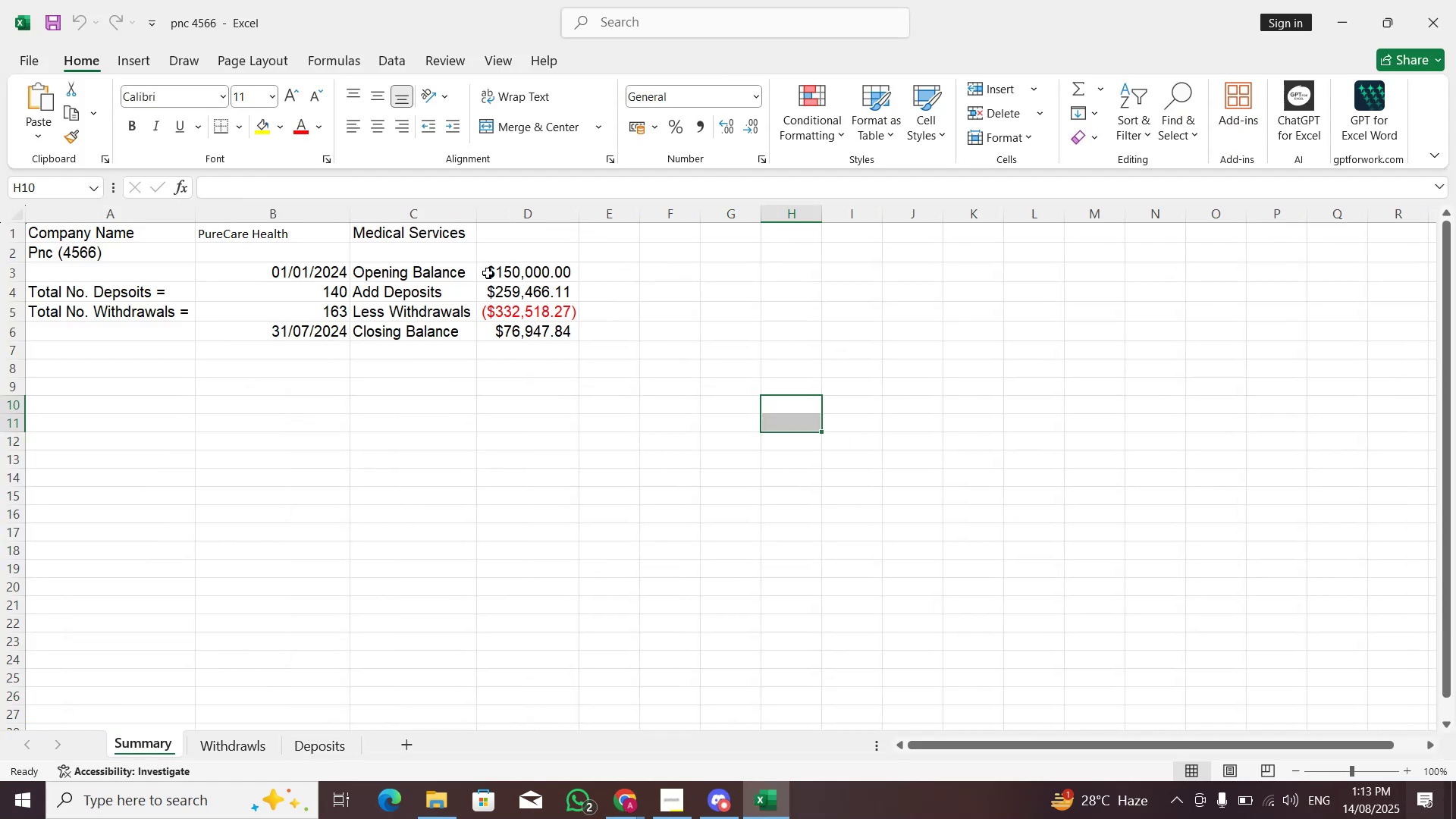 
key(Alt+Tab)
 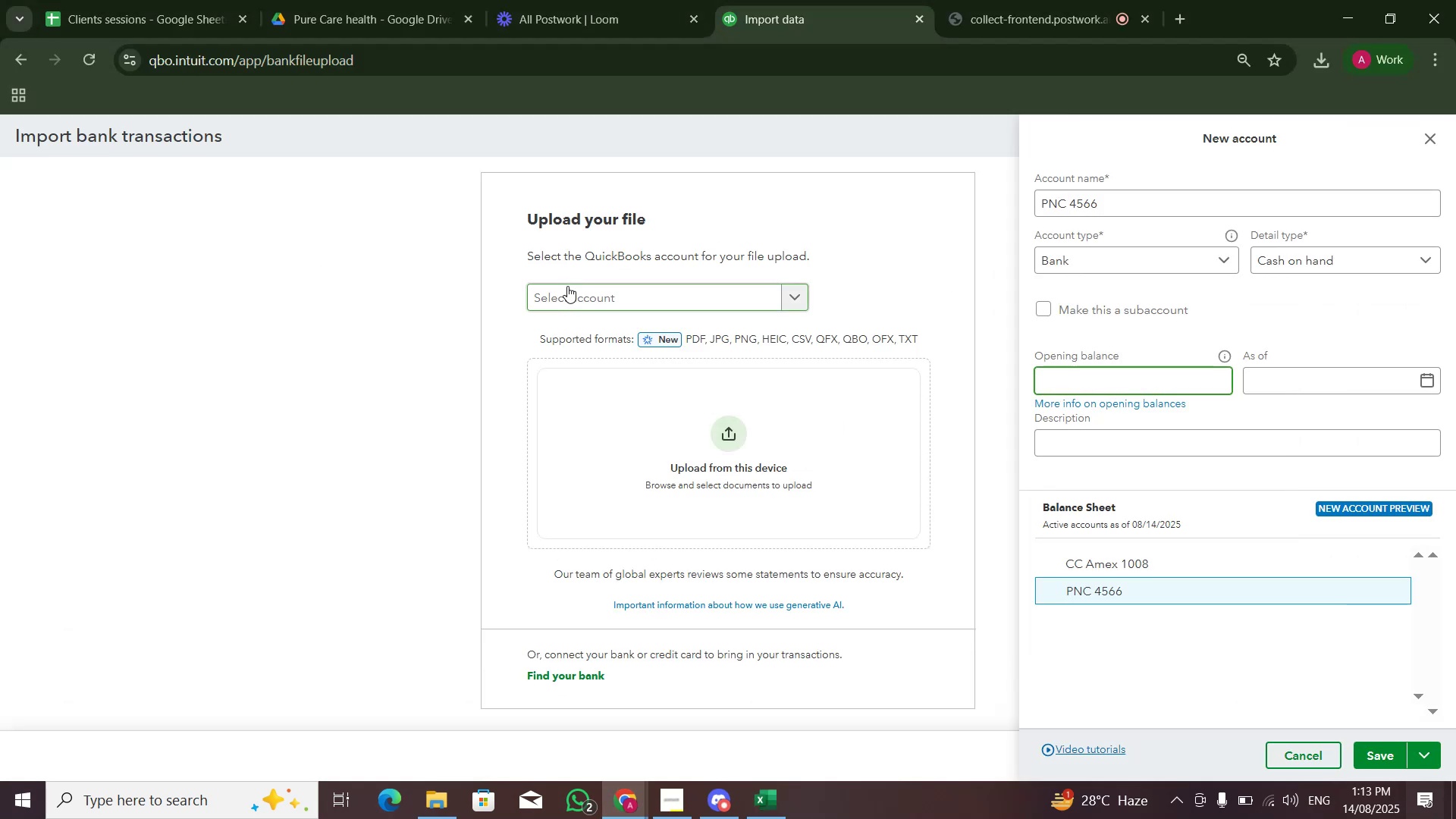 
key(Numpad1)
 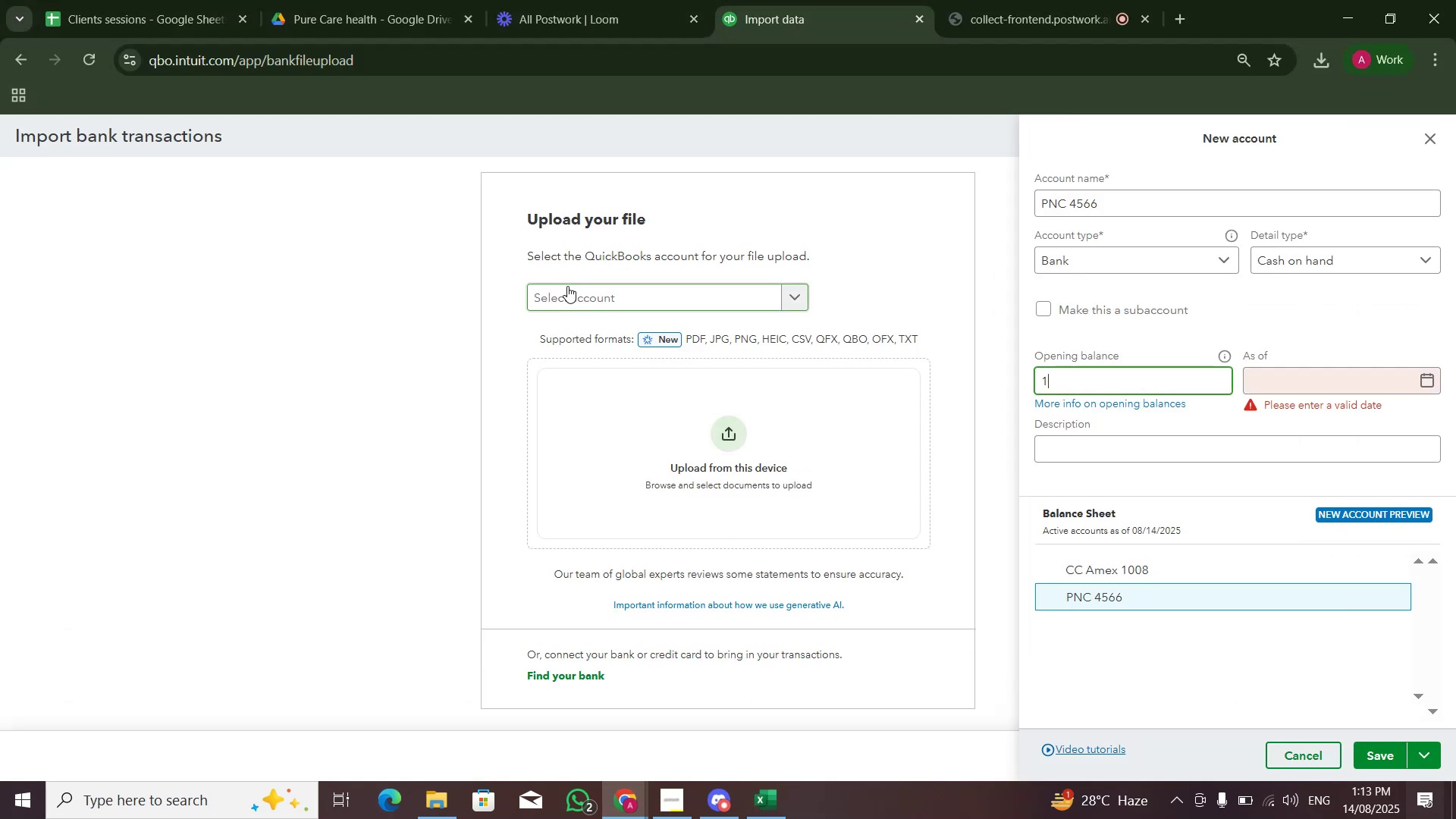 
key(Numpad5)
 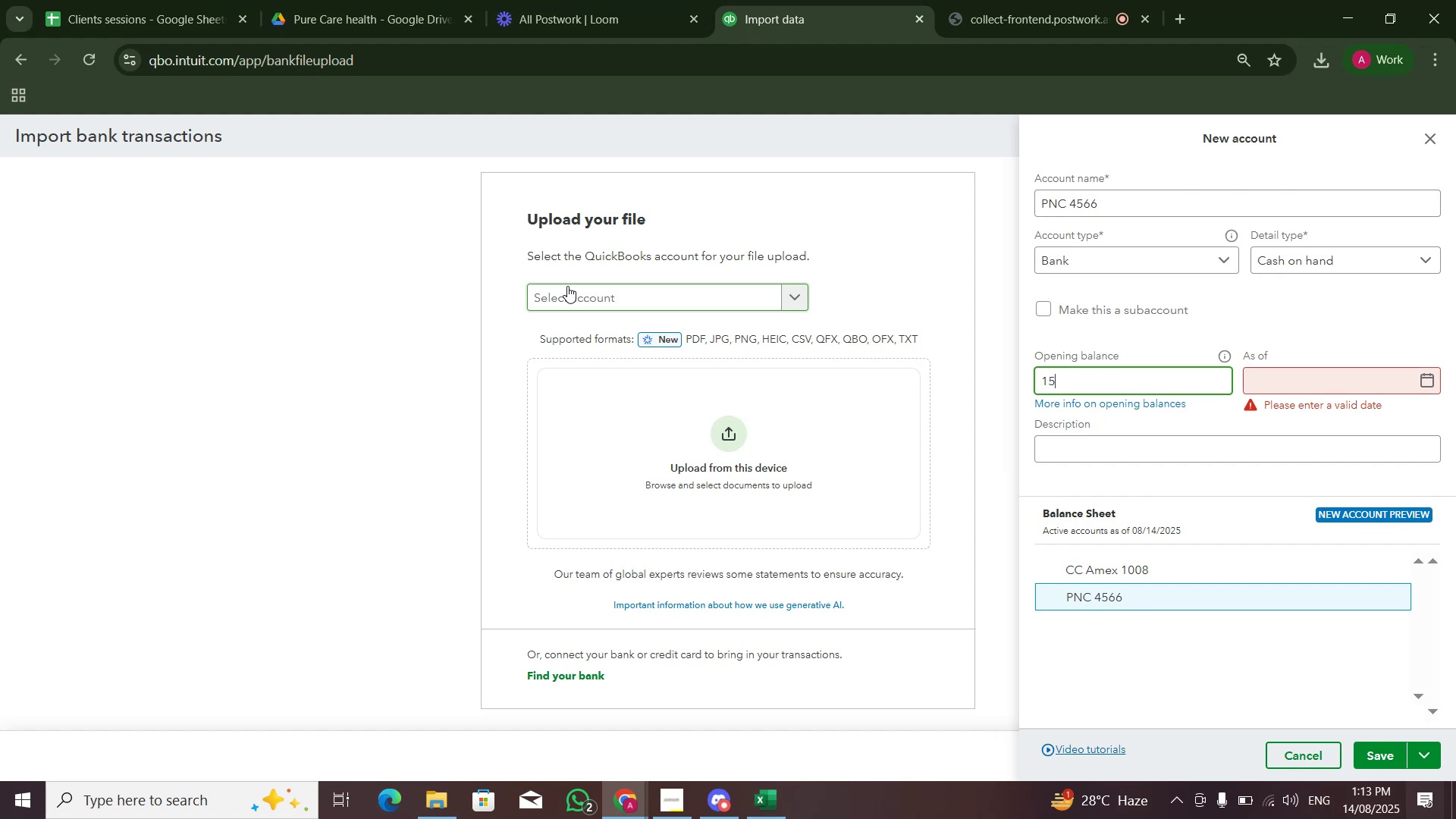 
key(Numpad0)
 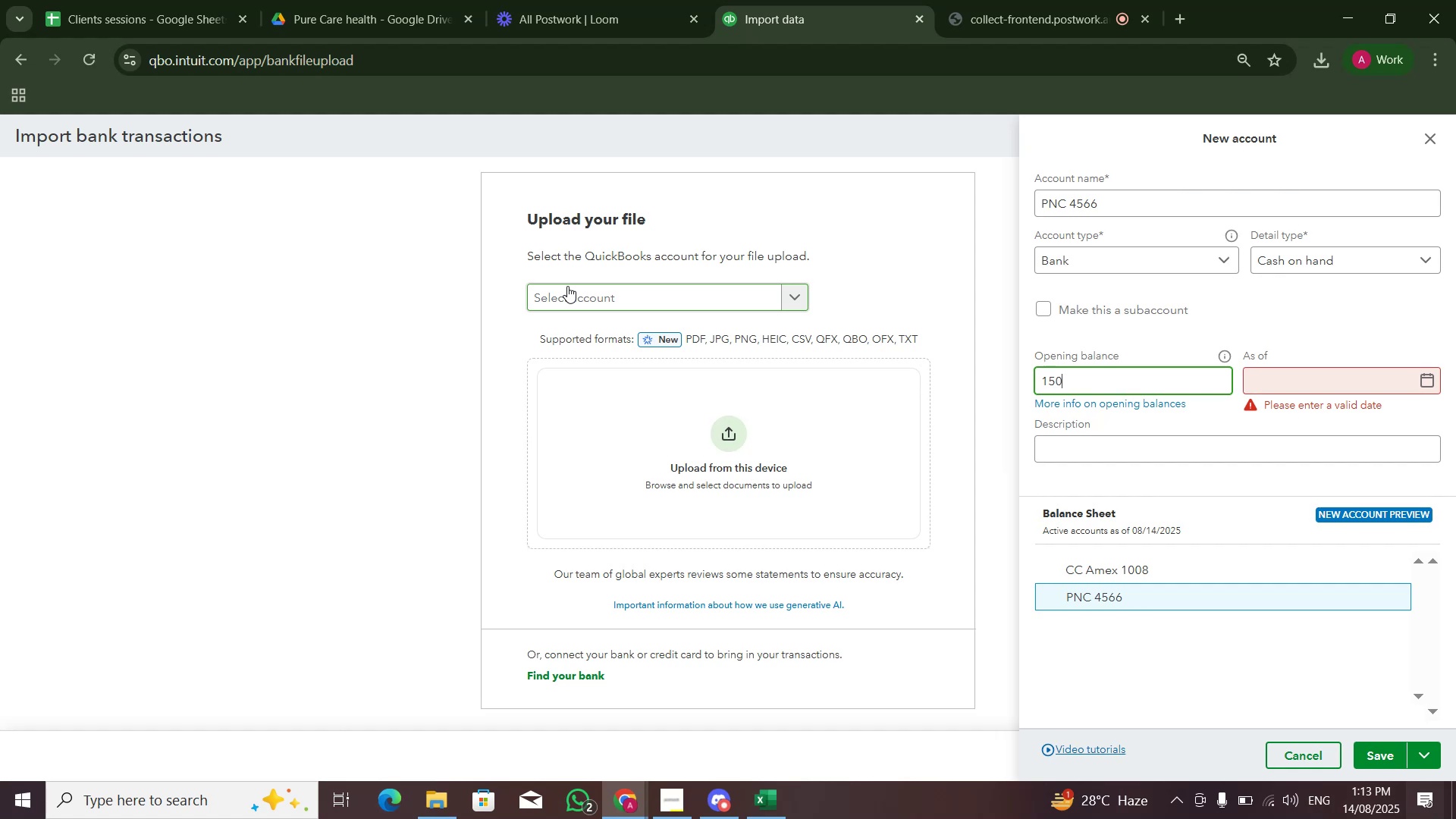 
key(Numpad0)
 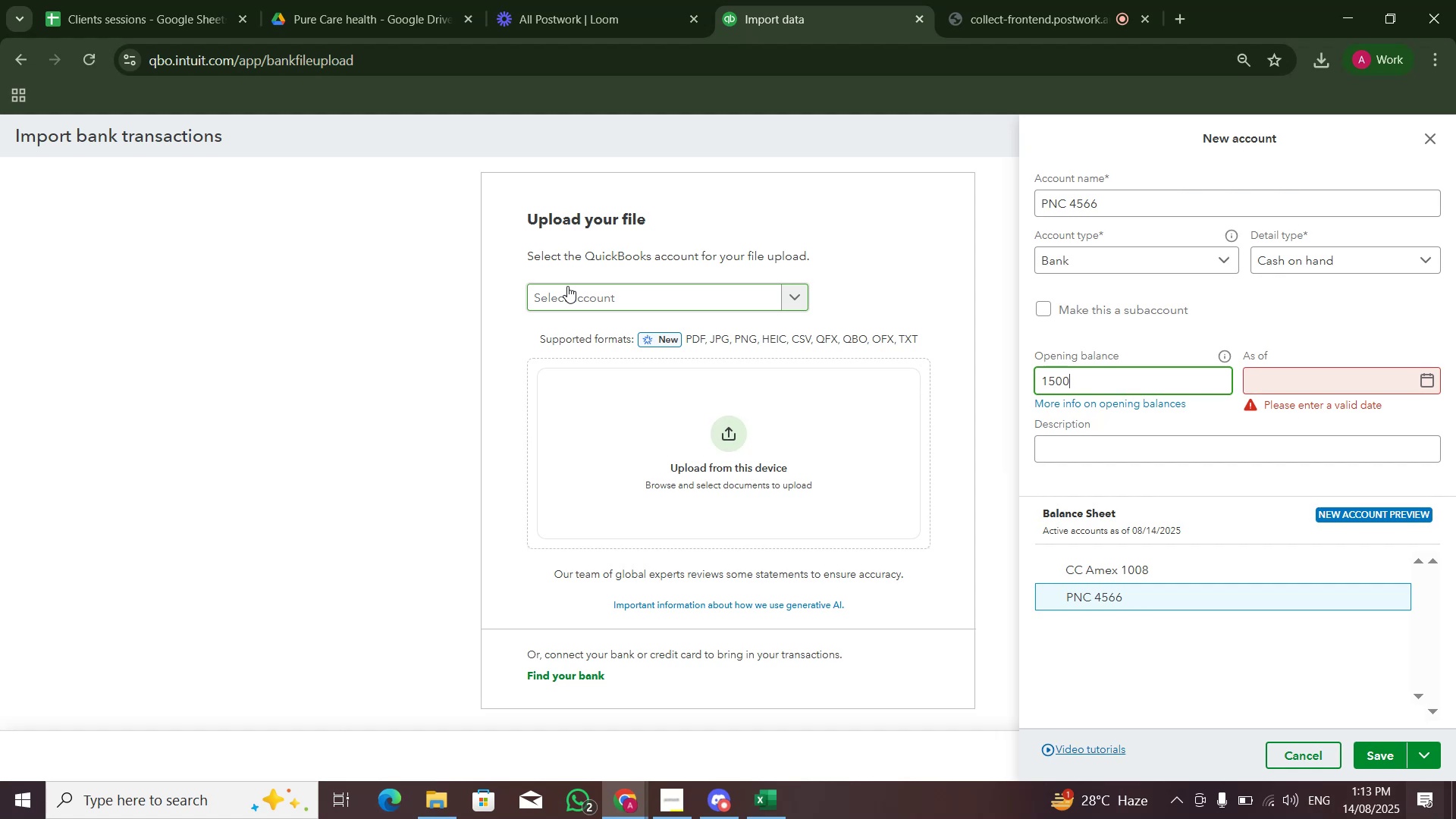 
key(Numpad0)
 